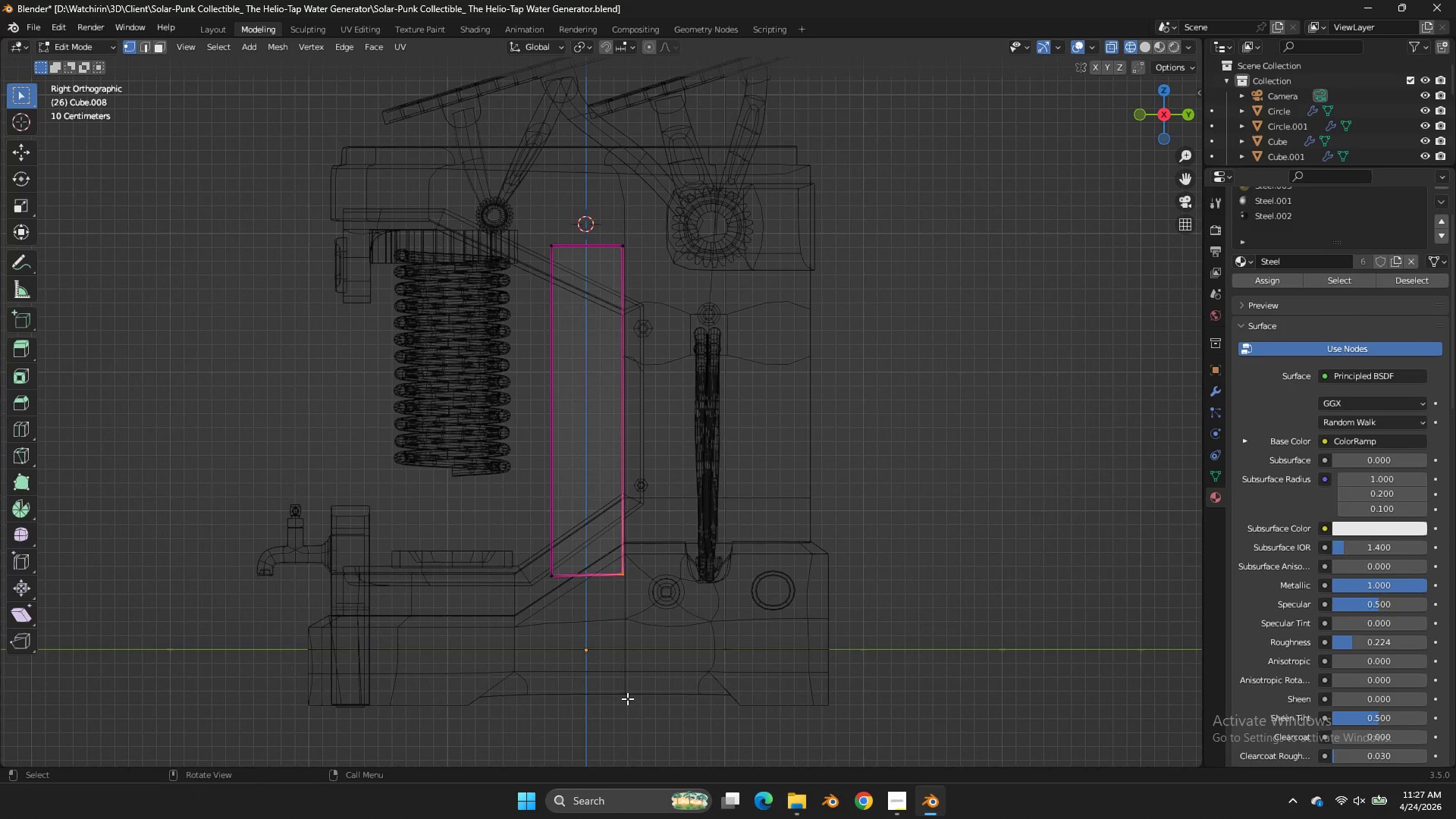 
type(zzsz0)
 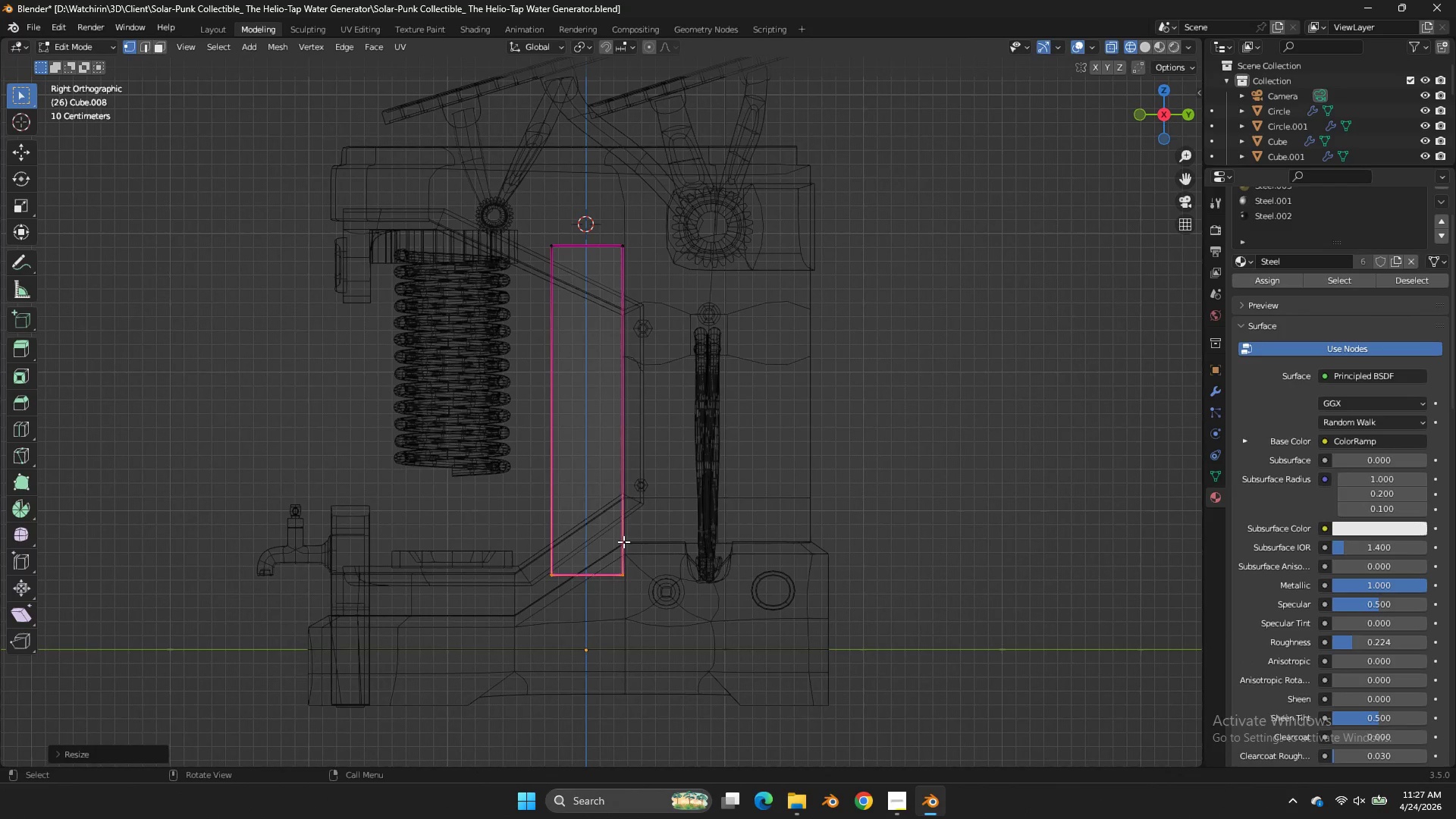 
left_click_drag(start_coordinate=[716, 554], to_coordinate=[328, 652])
 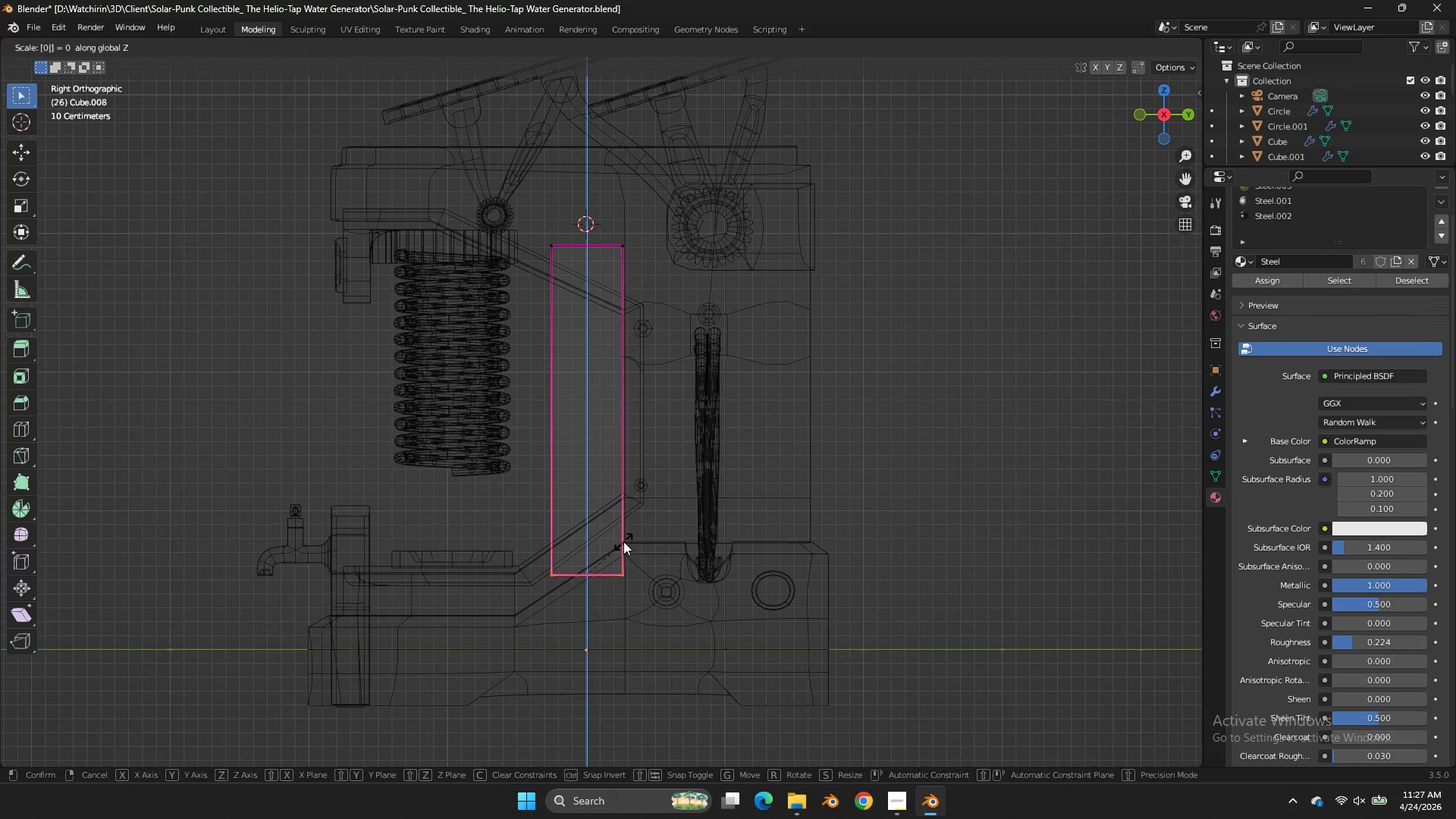 
key(Enter)
 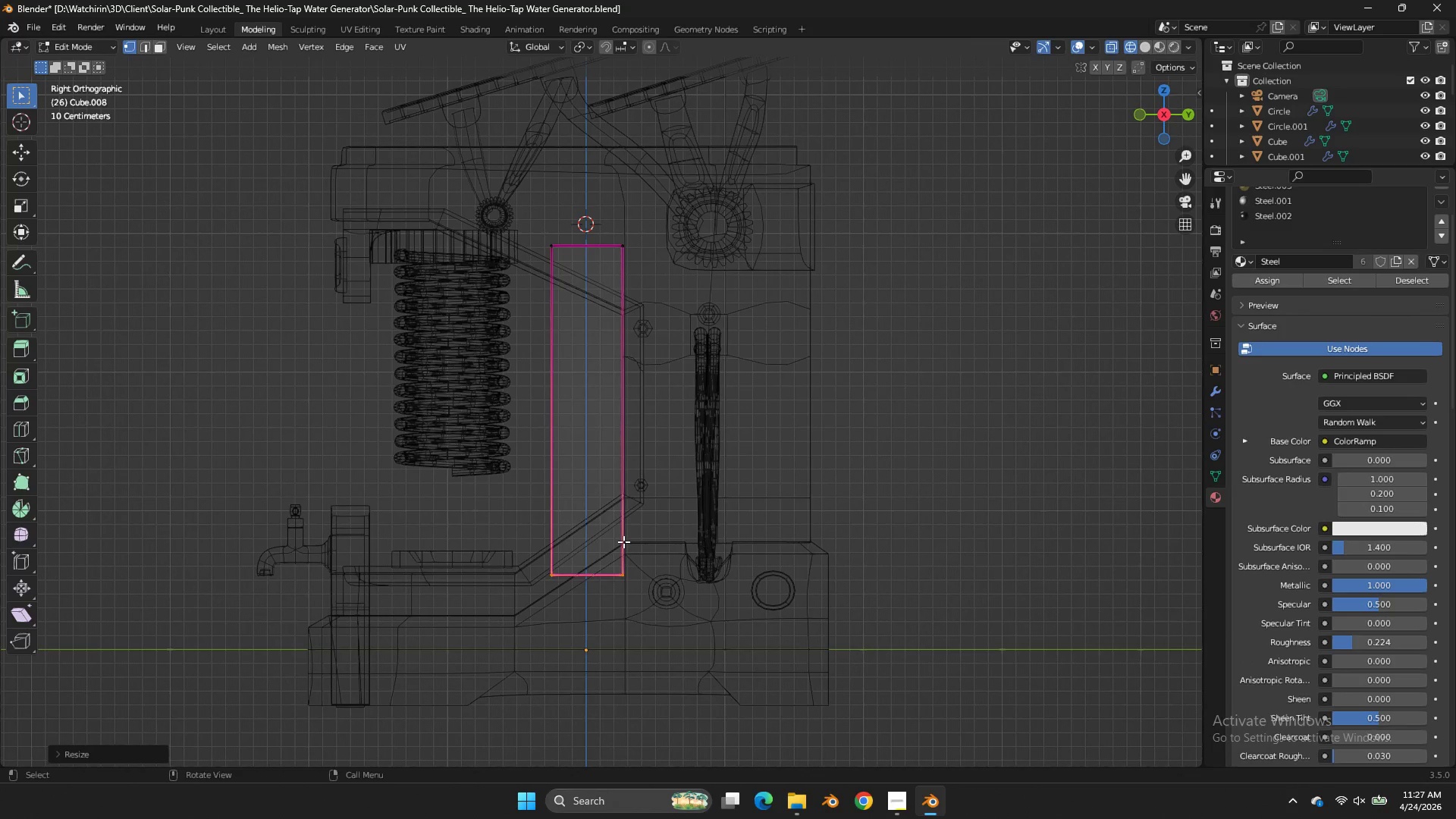 
key(A)
 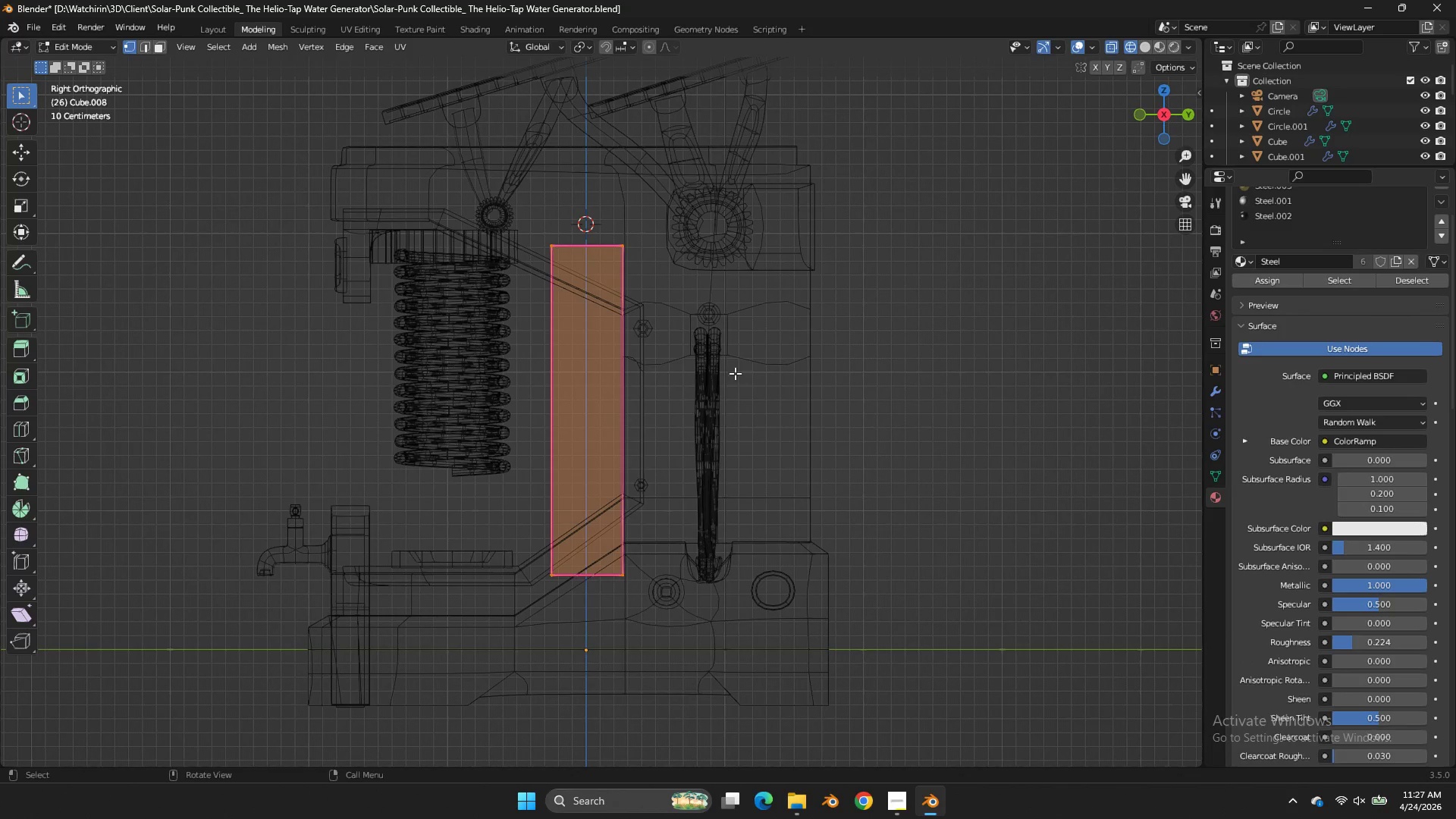 
right_click([735, 373])
 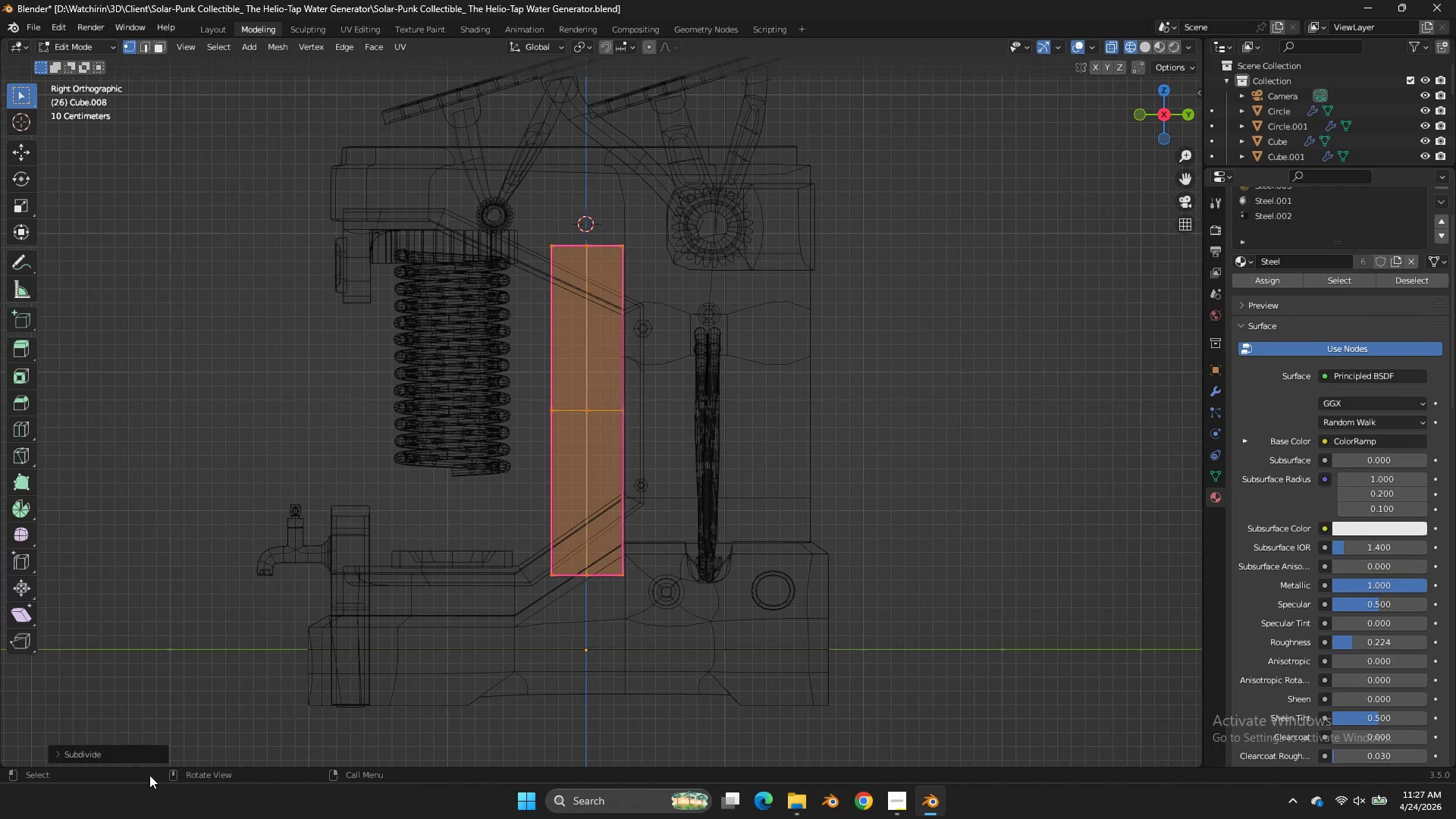 
left_click([136, 746])
 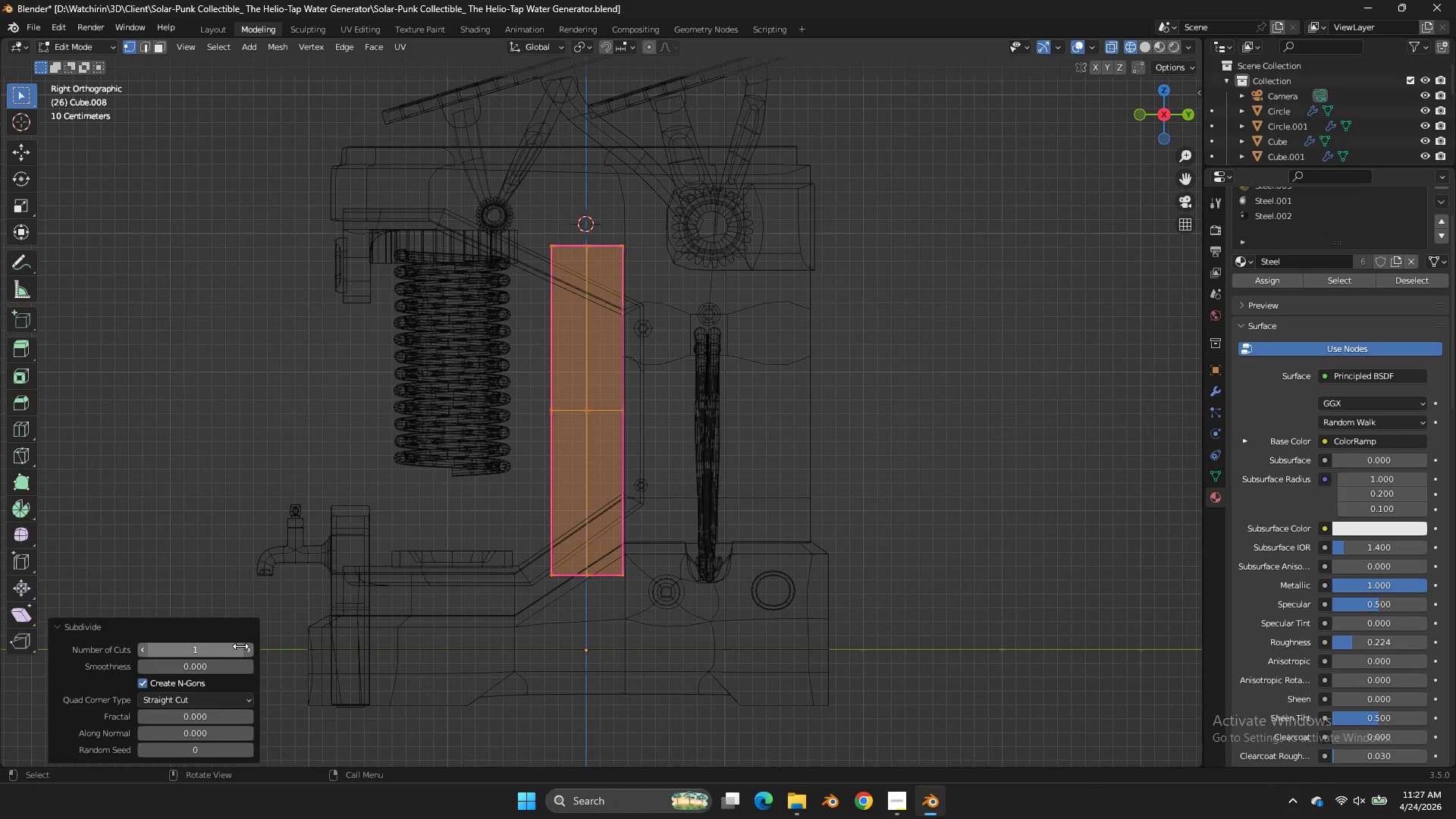 
left_click([242, 646])
 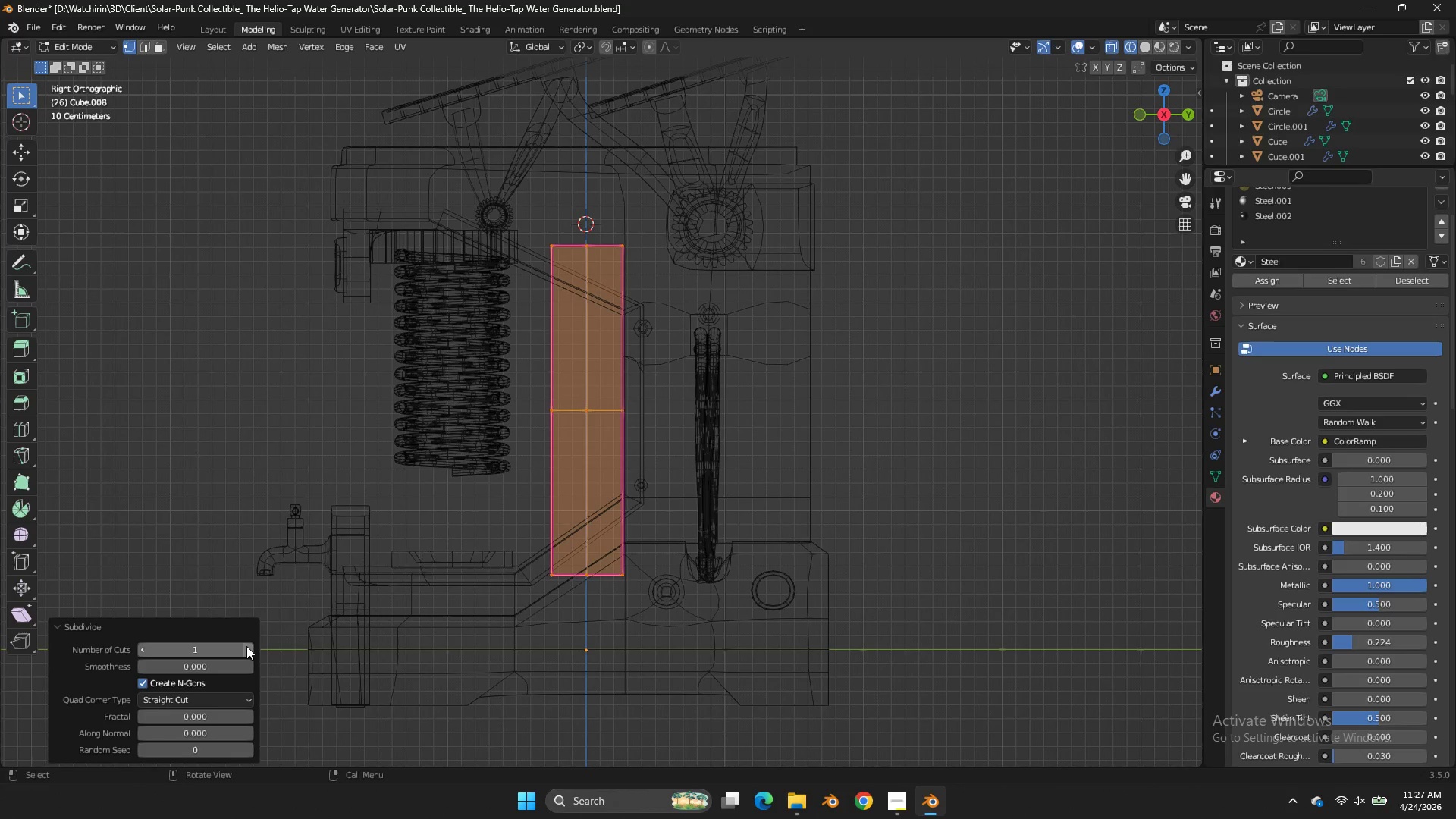 
double_click([246, 647])
 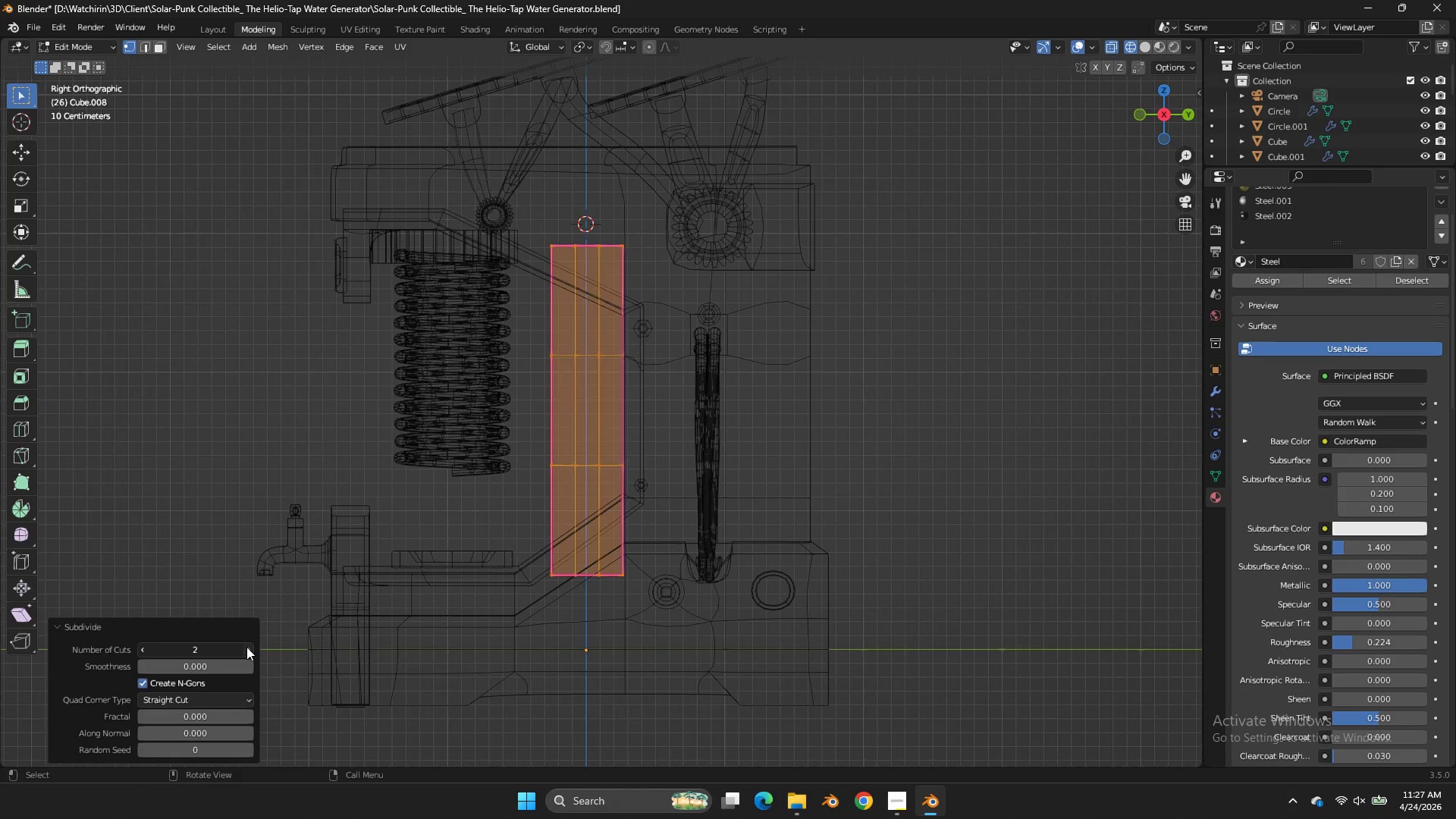 
triple_click([246, 647])
 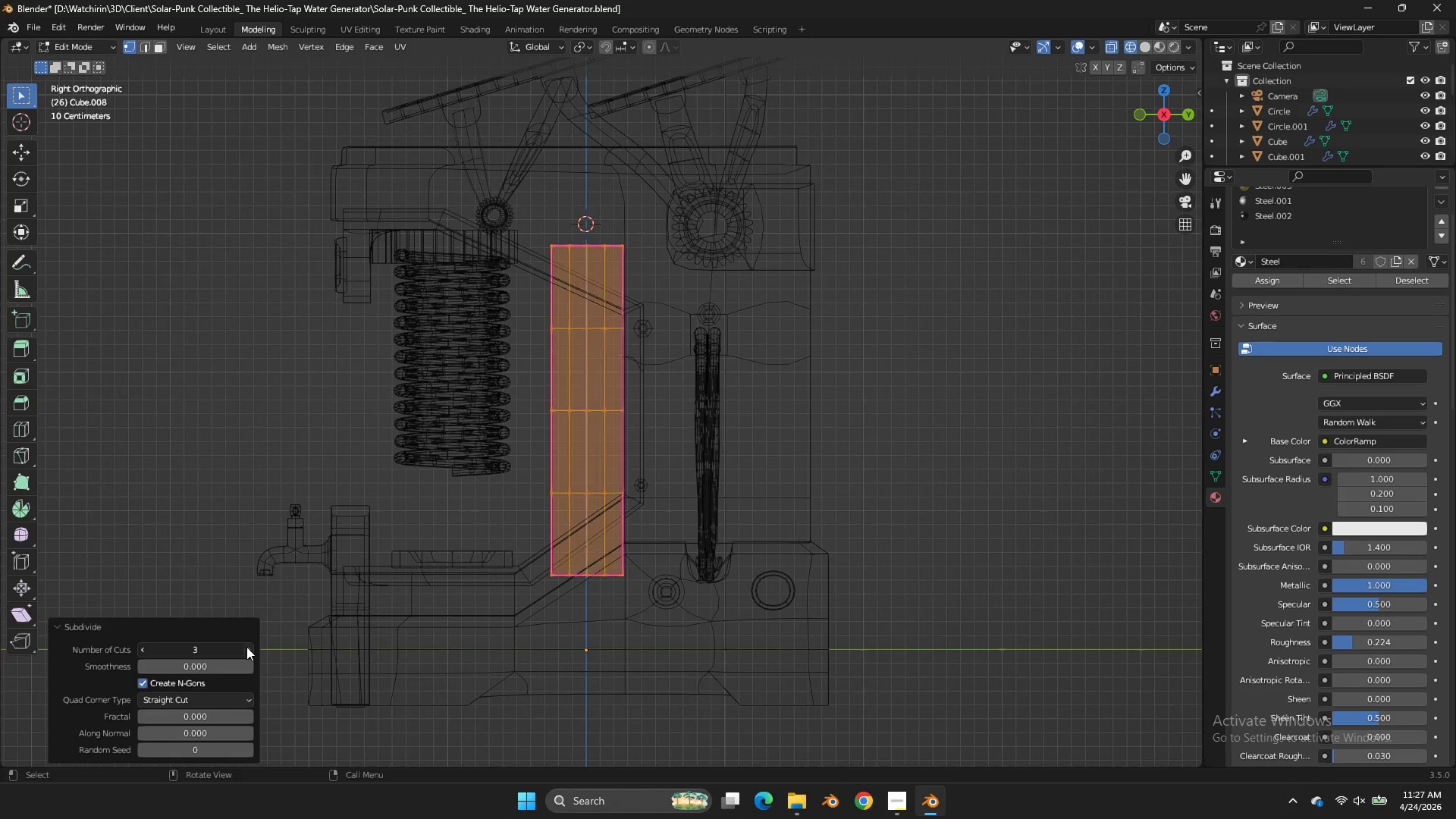 
triple_click([246, 647])
 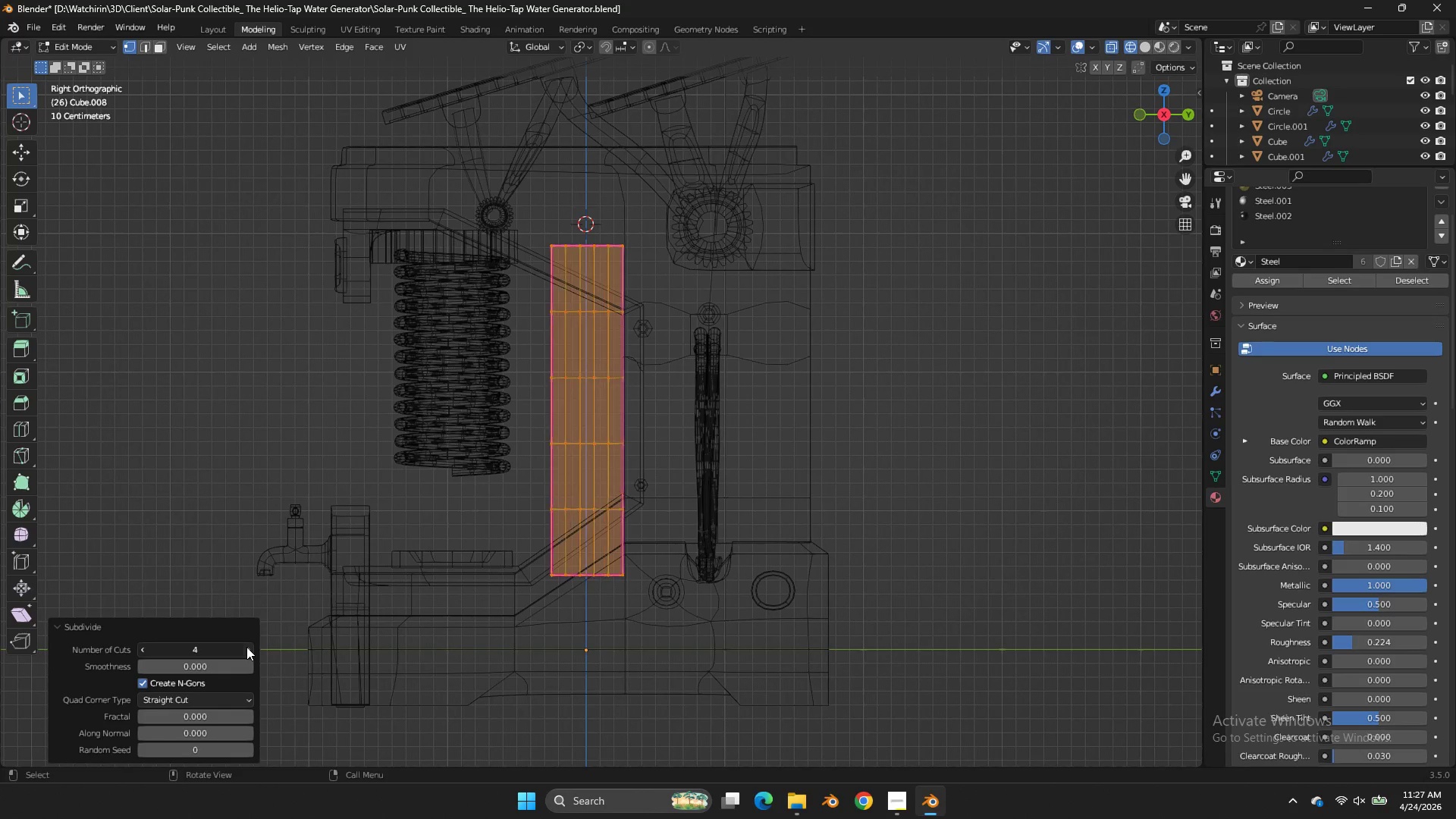 
triple_click([246, 647])
 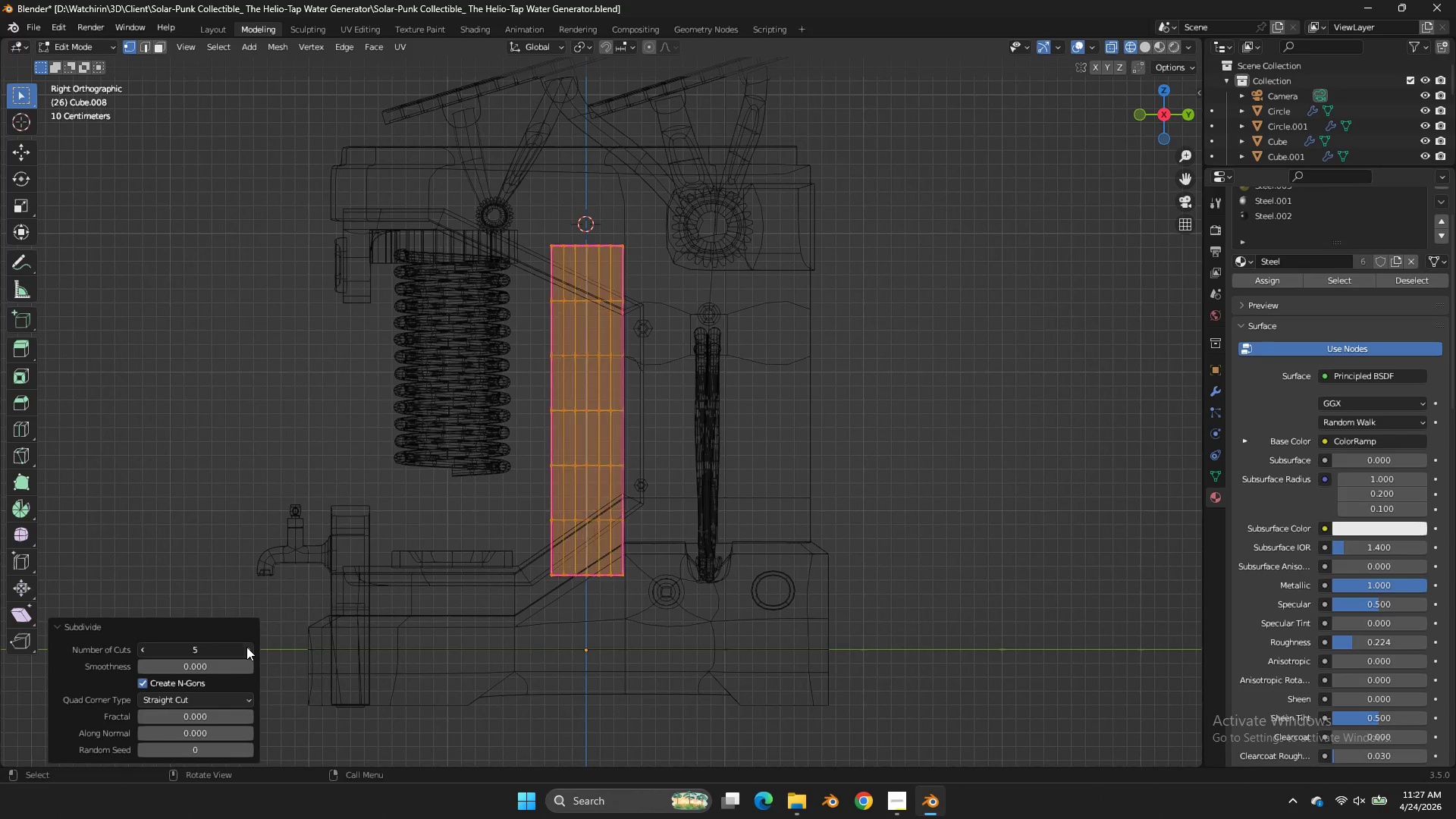 
triple_click([246, 647])
 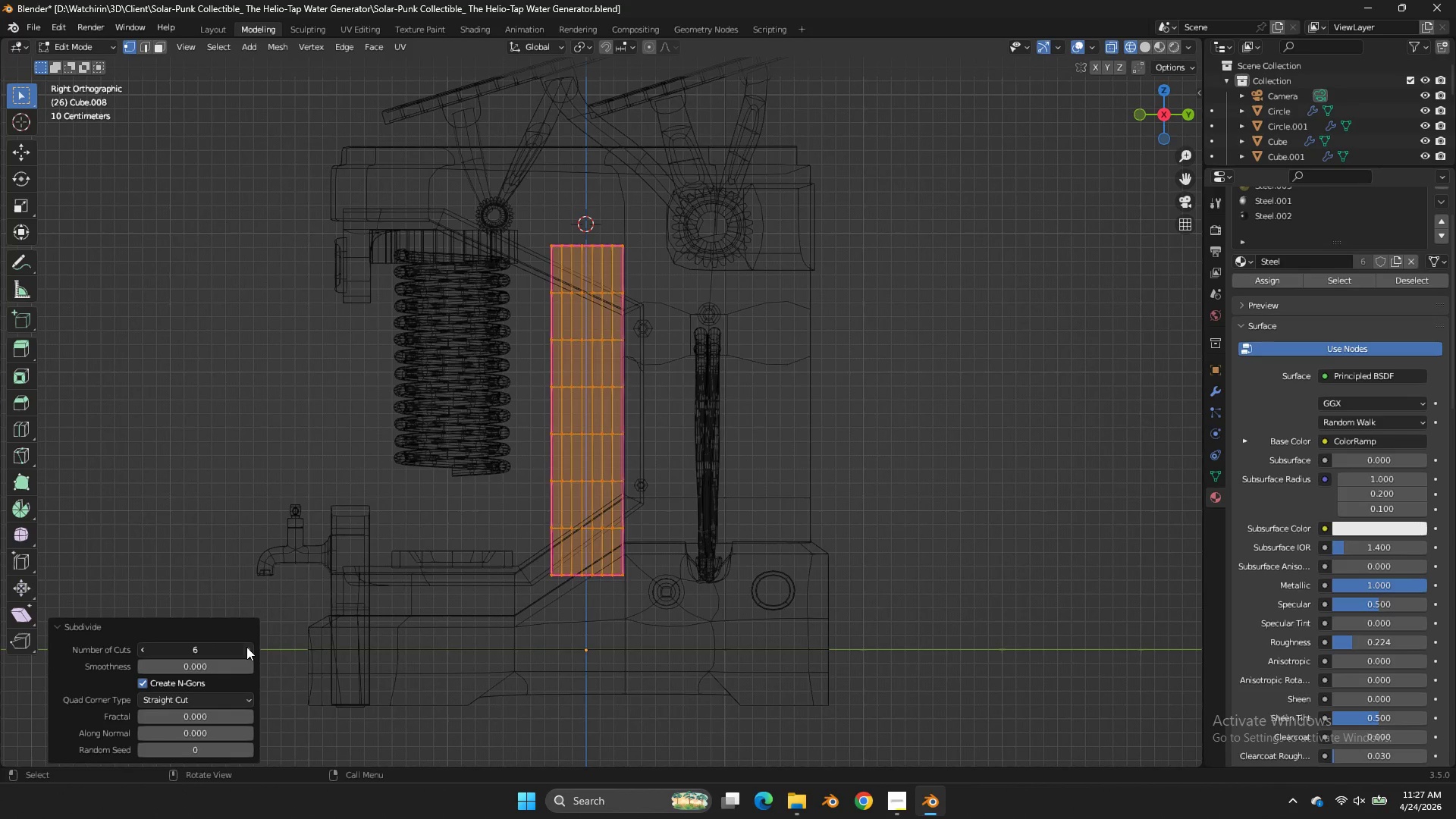 
triple_click([246, 647])
 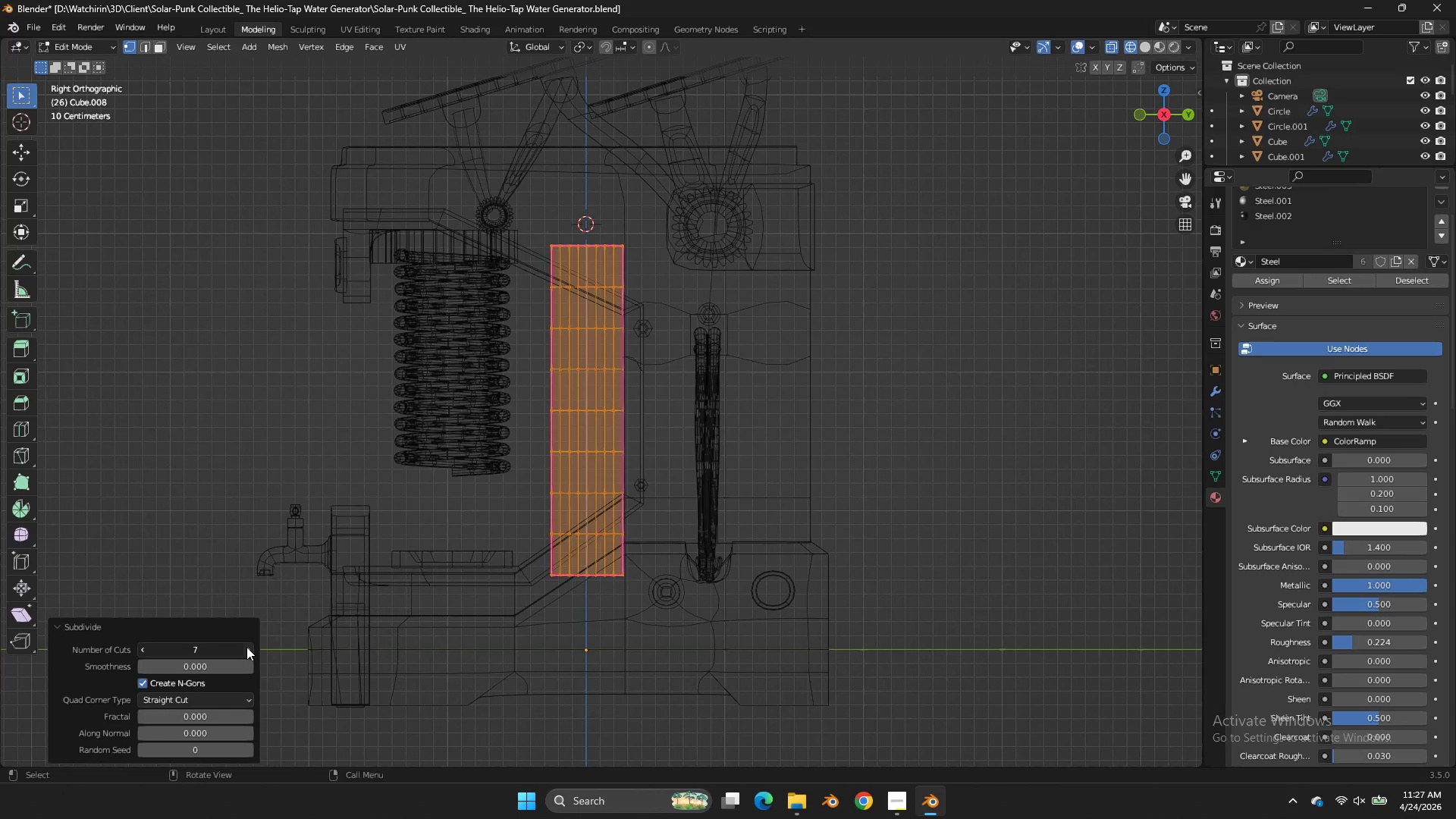 
triple_click([246, 647])
 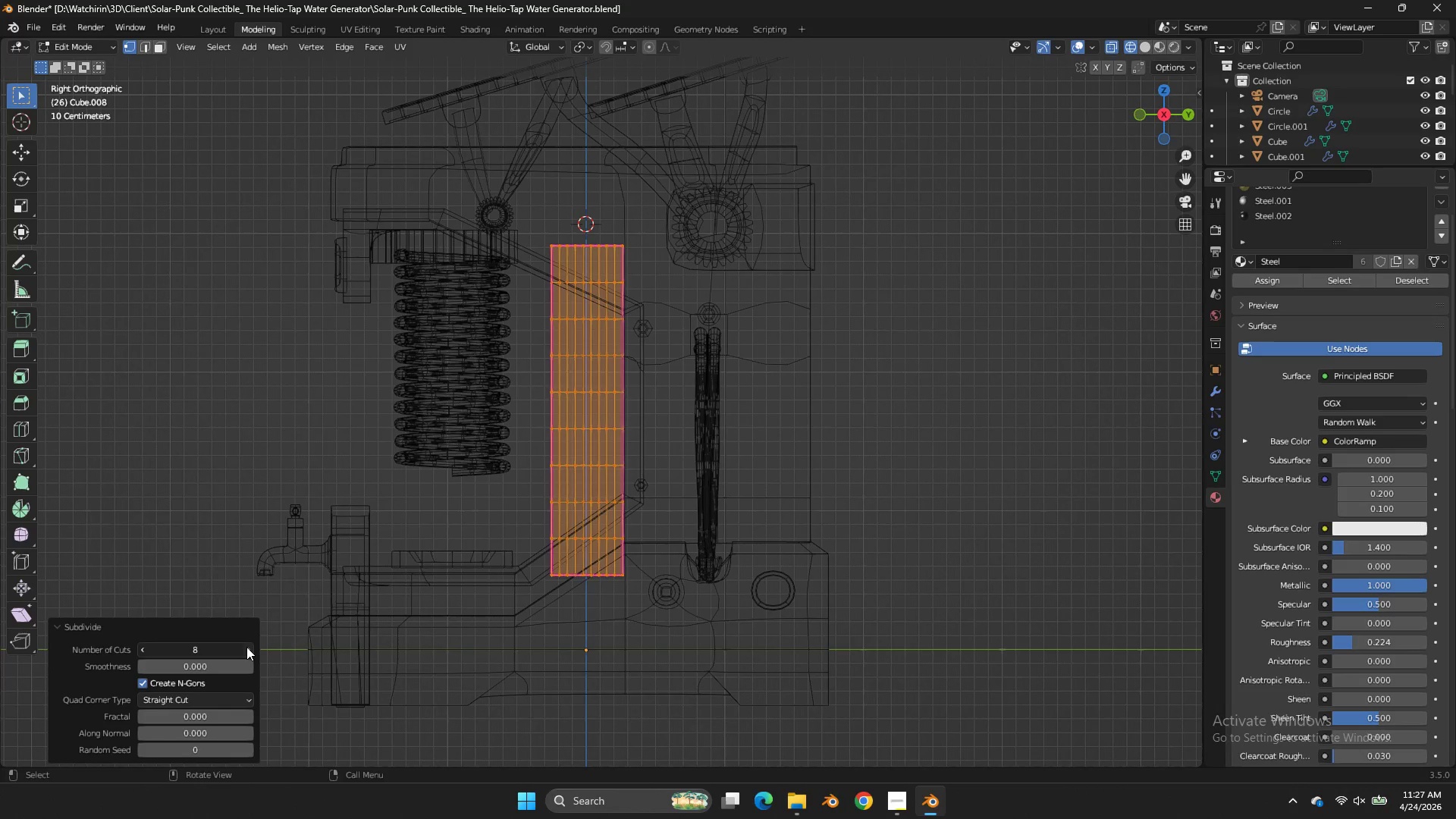 
triple_click([246, 647])
 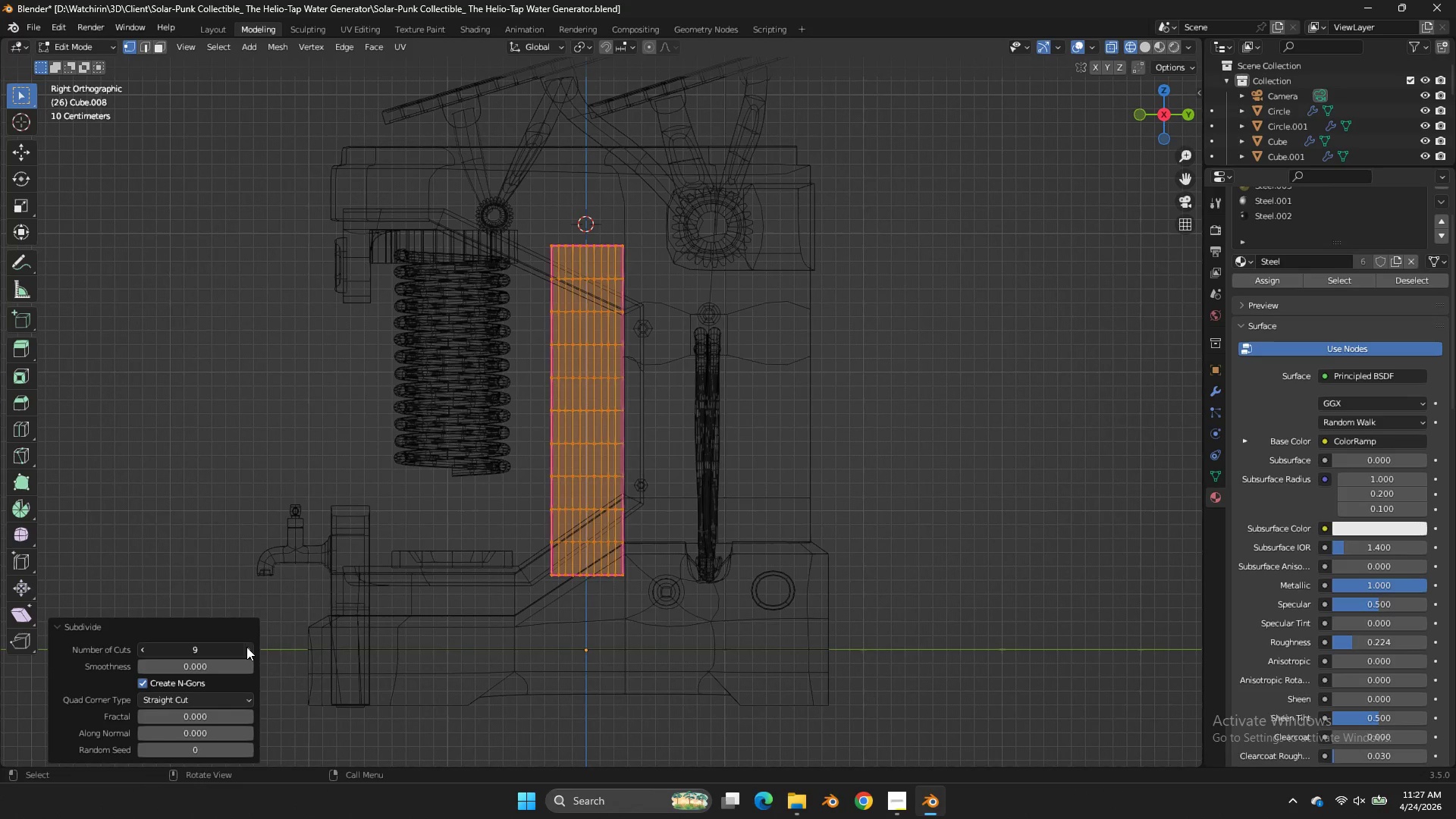 
triple_click([246, 647])
 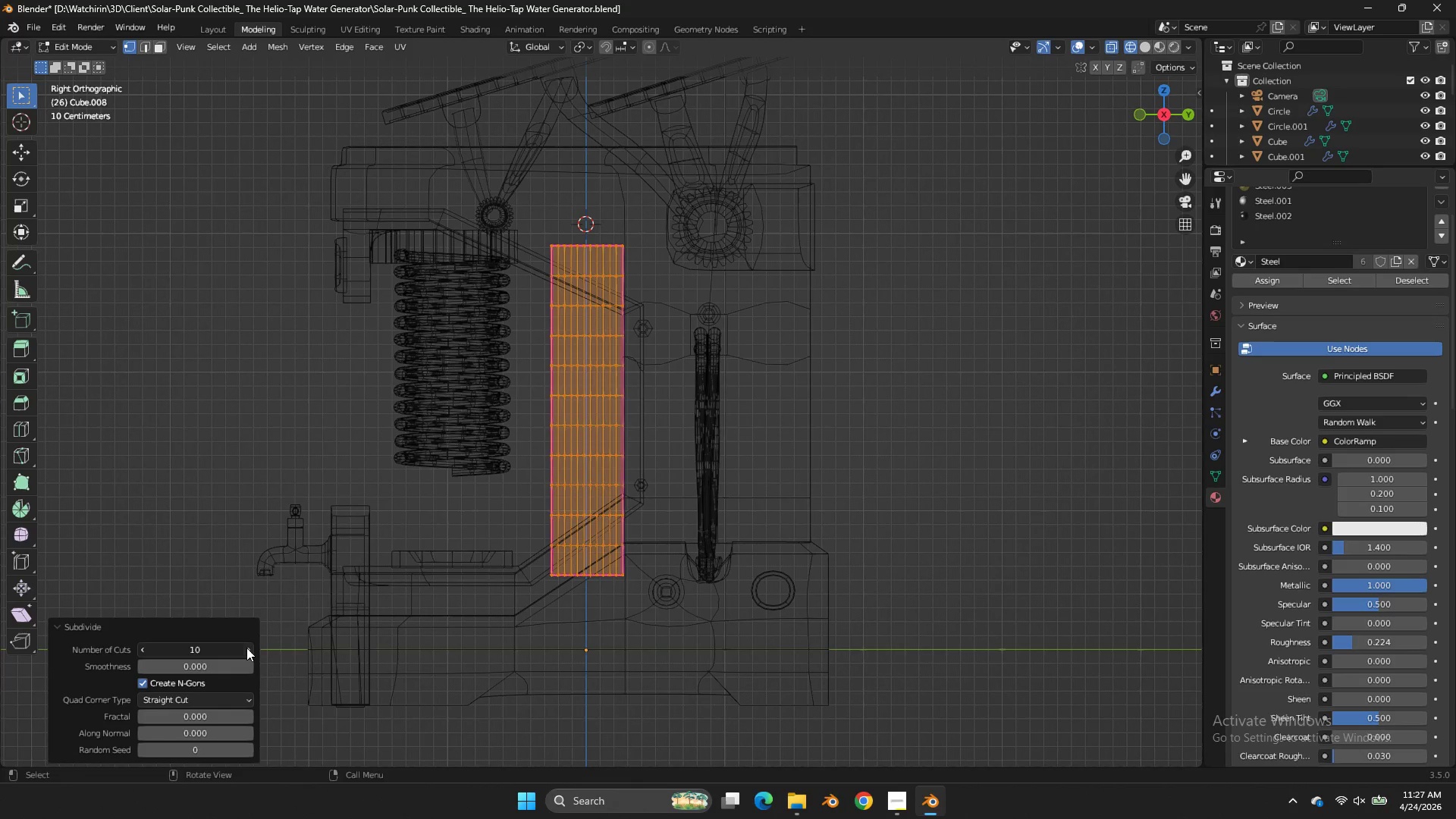 
triple_click([246, 648])
 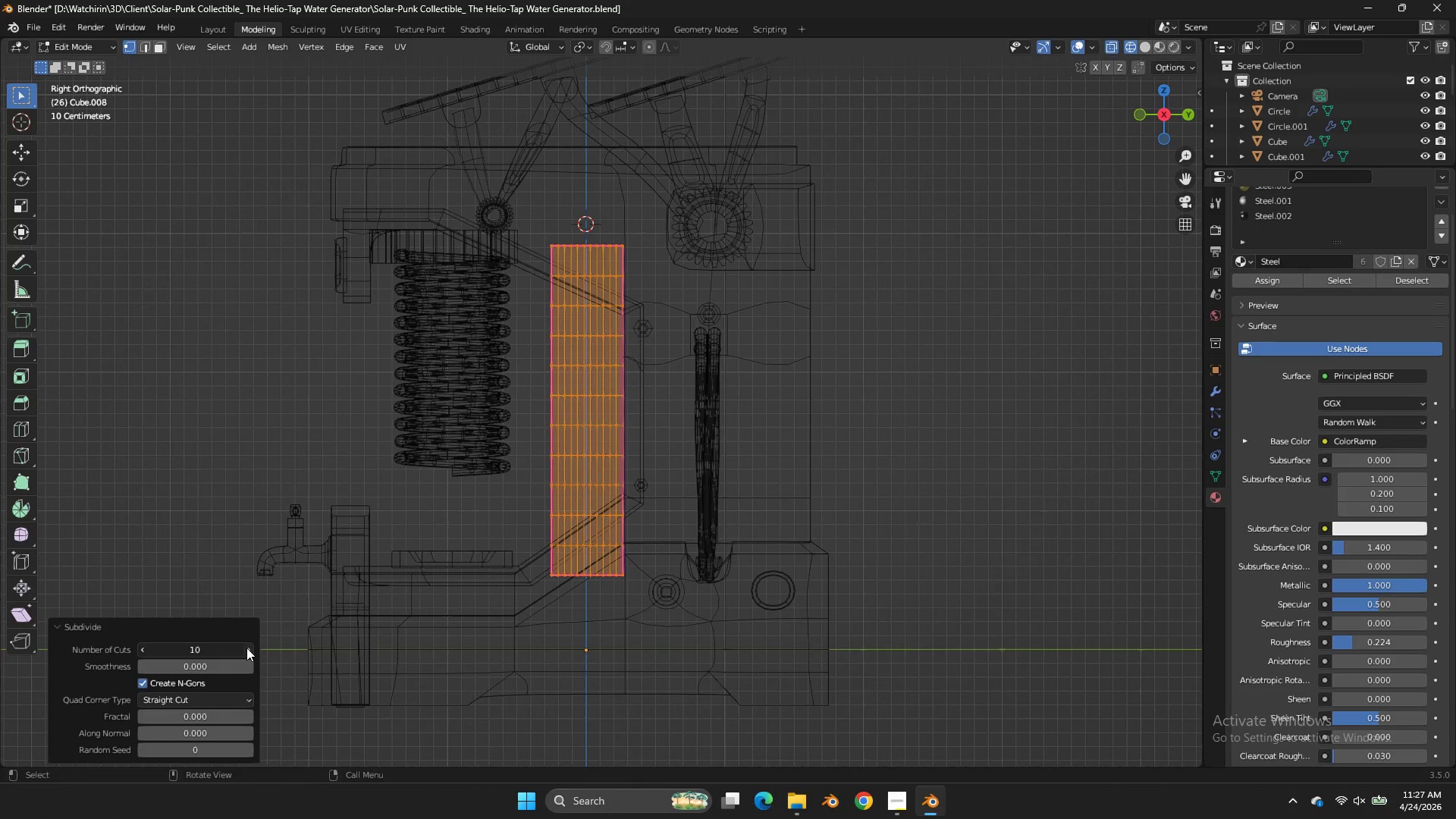 
triple_click([246, 648])
 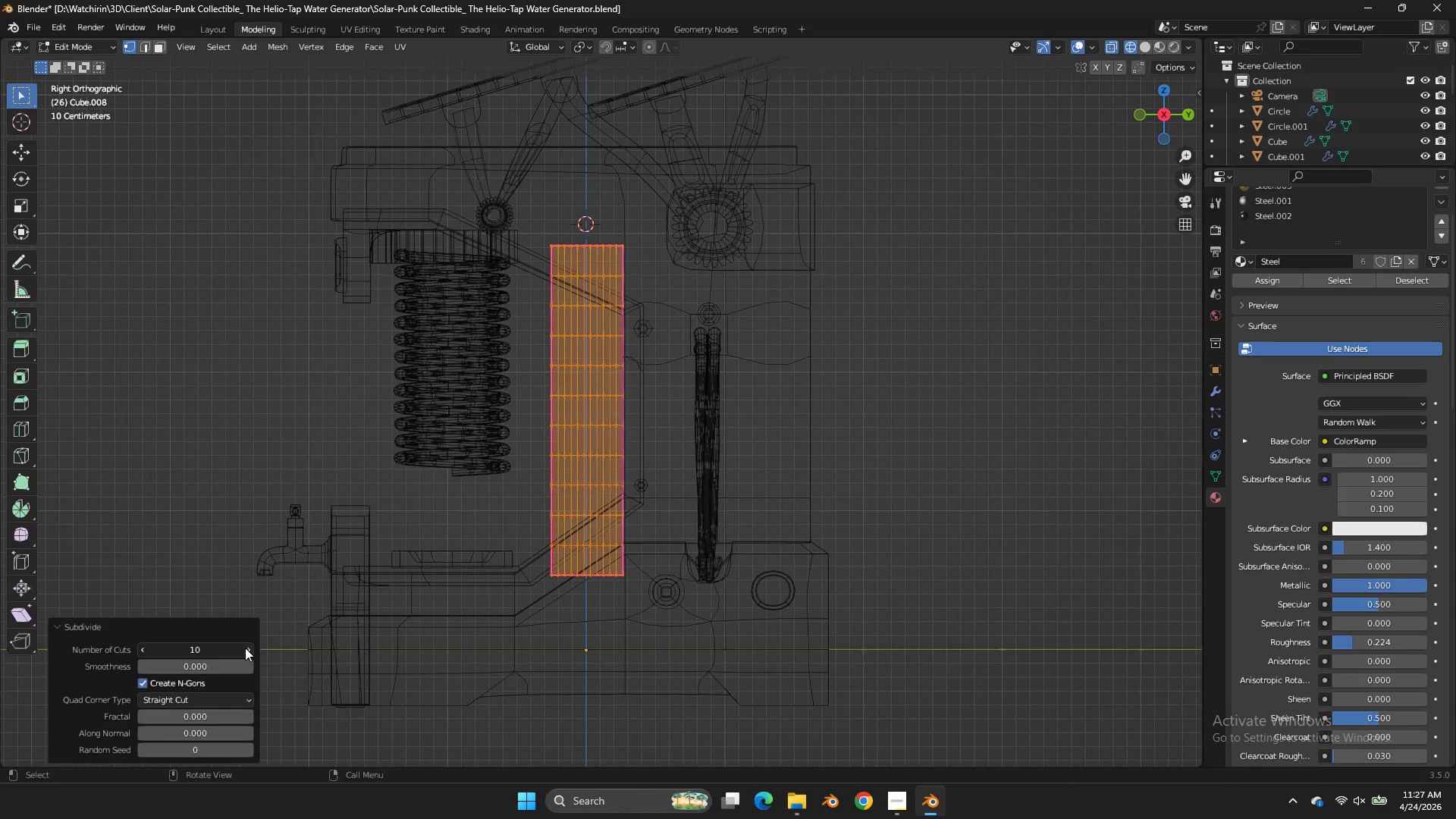 
triple_click([245, 648])
 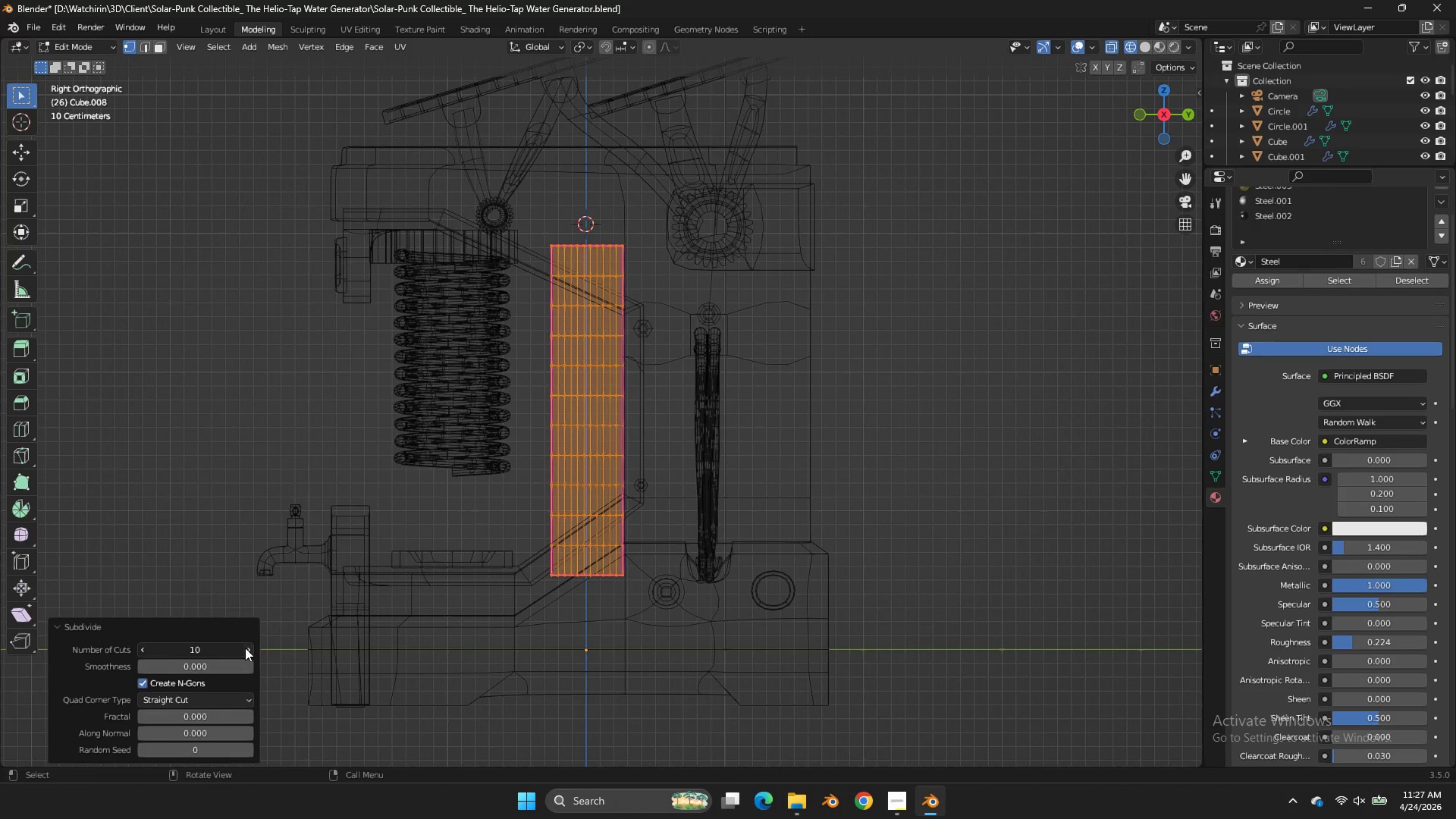 
left_click_drag(start_coordinate=[245, 648], to_coordinate=[609, 457])
 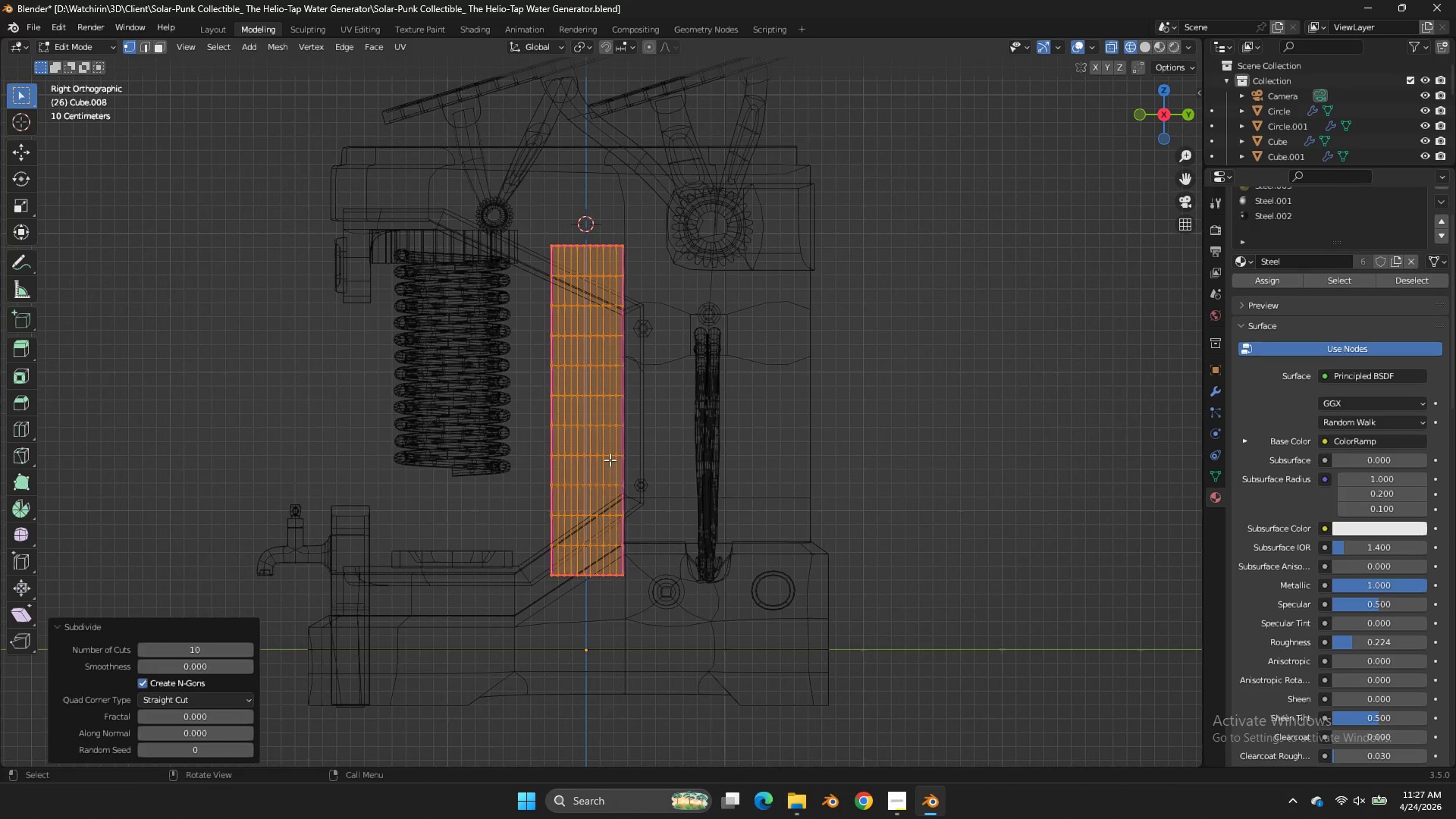 
triple_click([610, 460])
 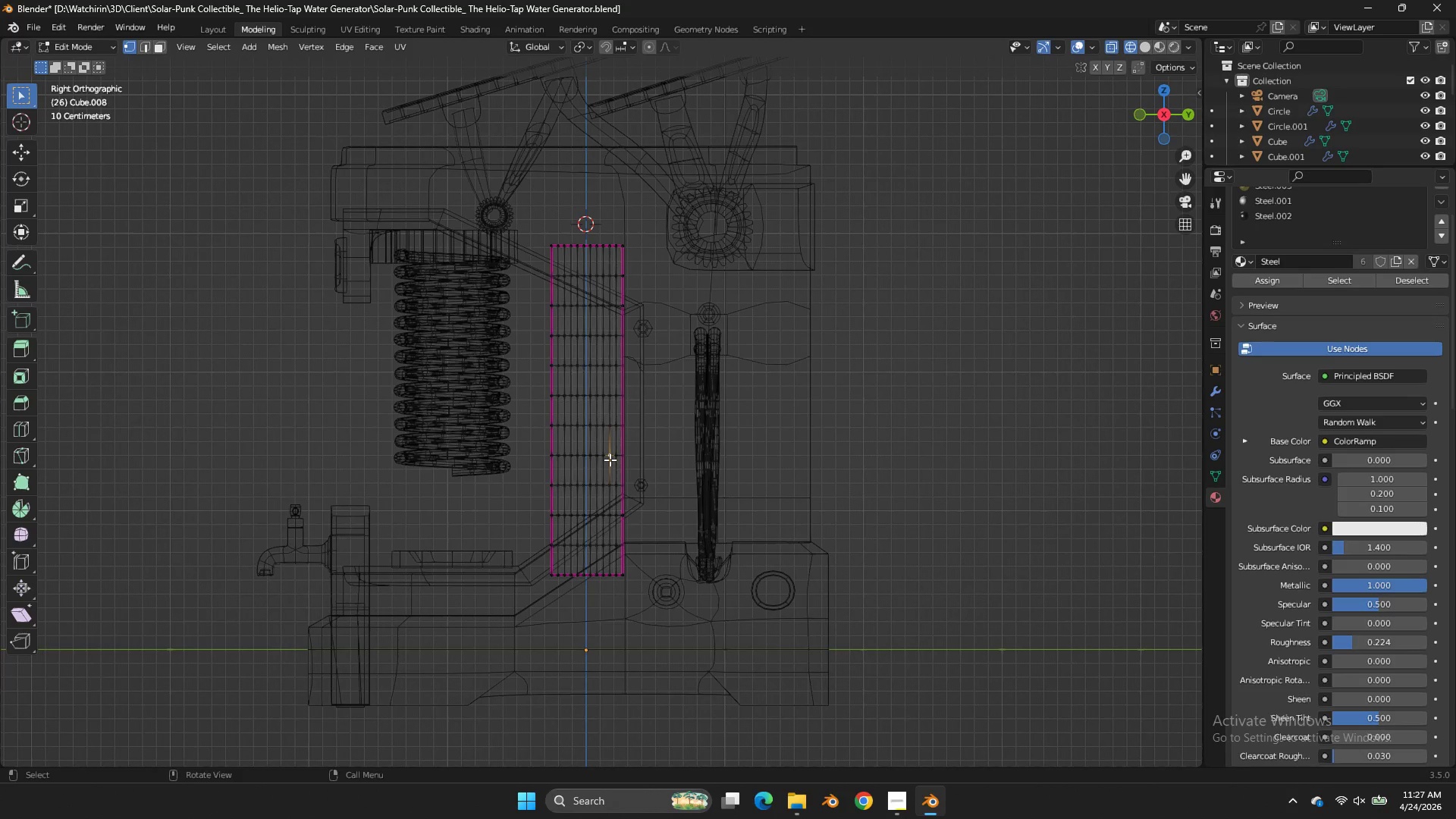 
triple_click([610, 460])
 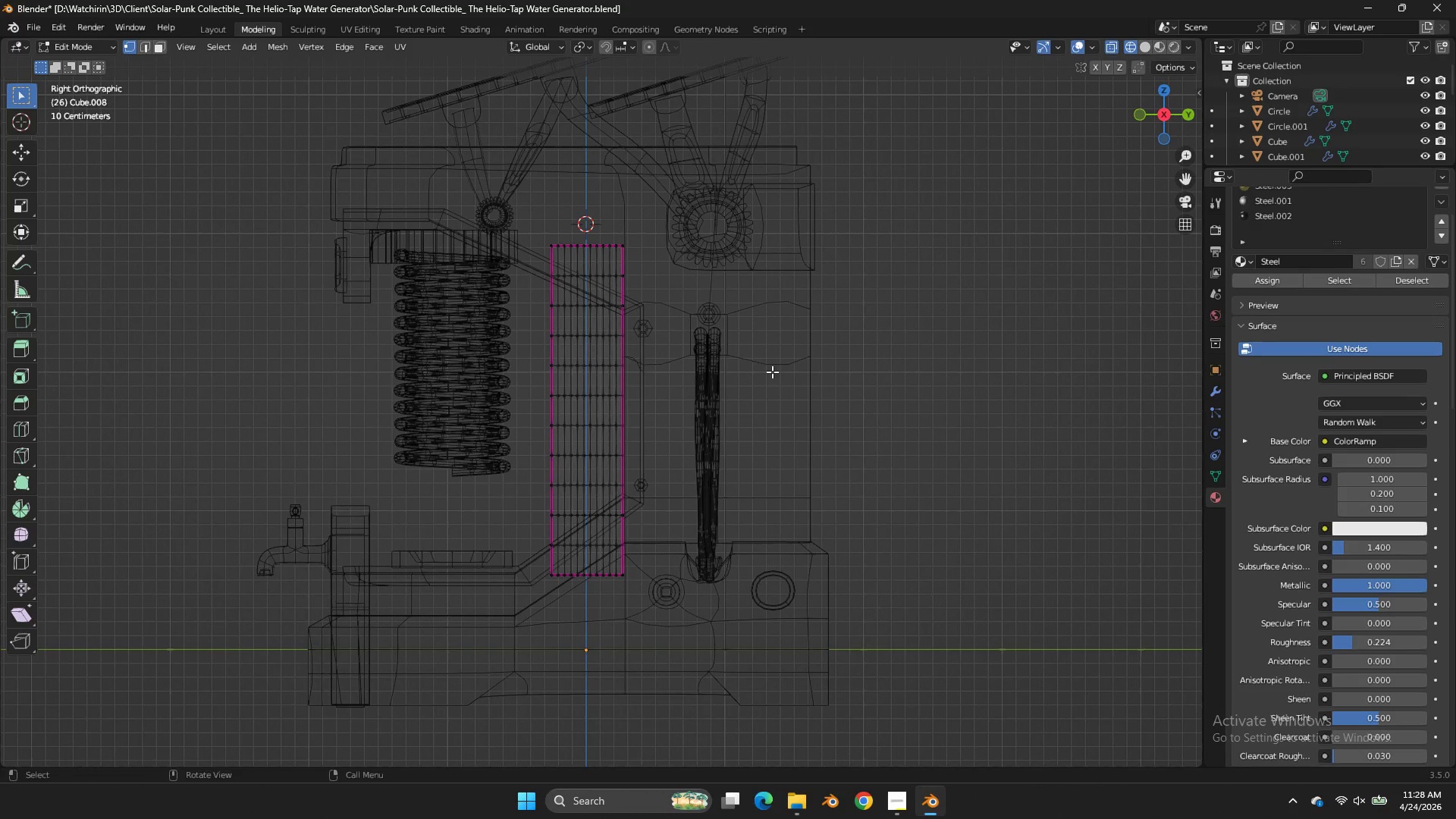 
key(Control+ControlLeft)
 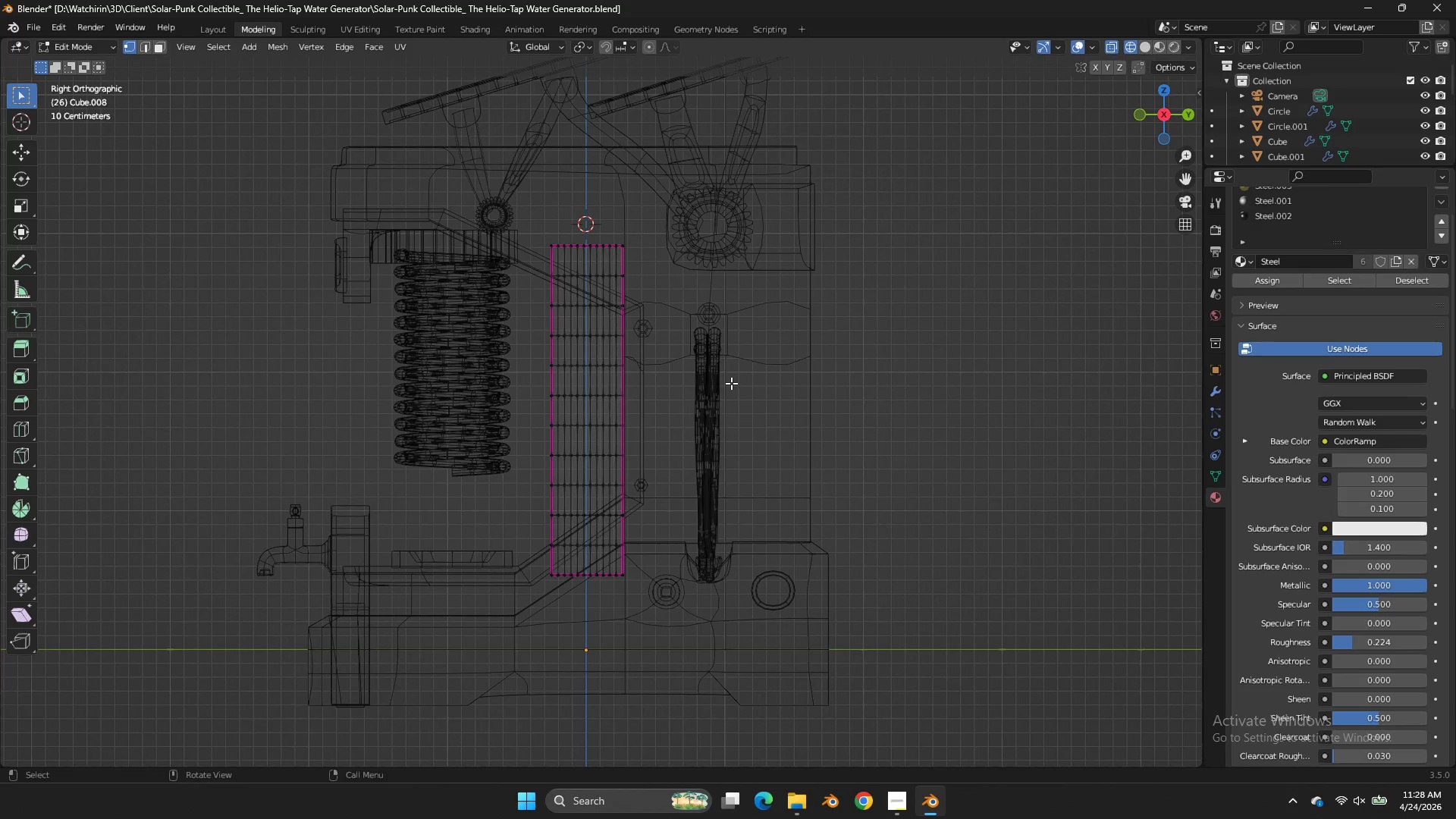 
key(Control+Z)
 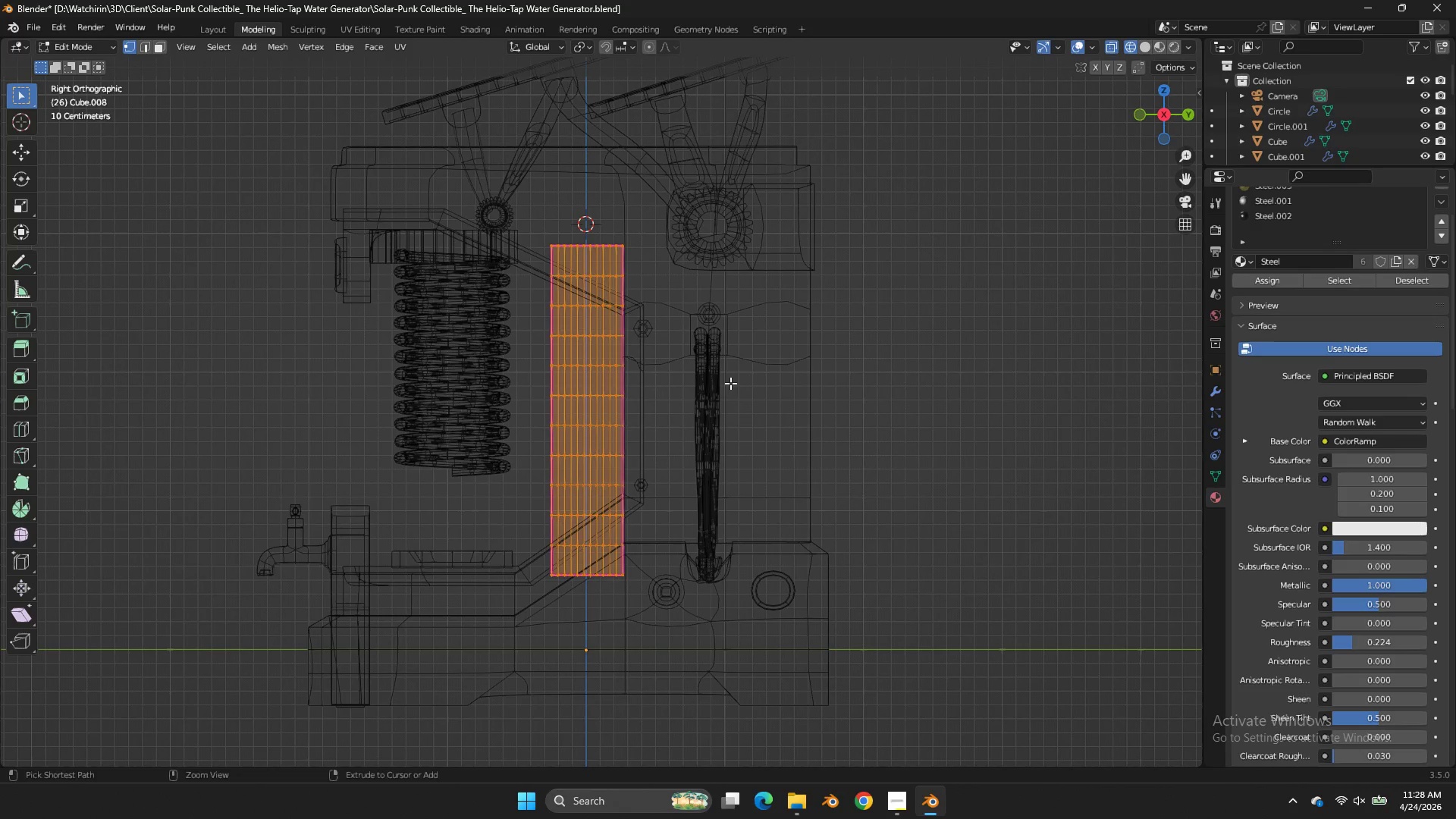 
key(Control+Z)
 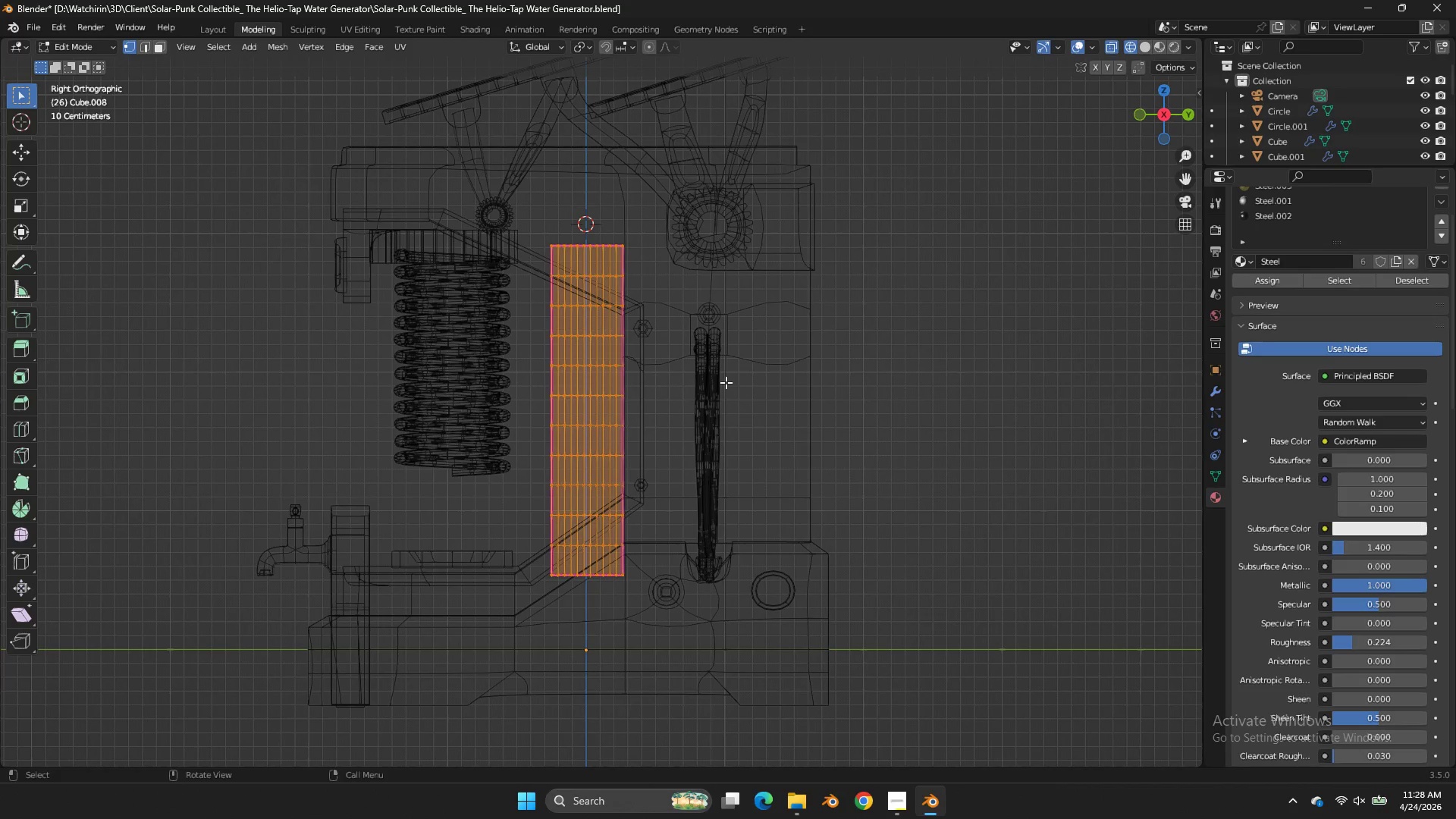 
key(Control+Z)
 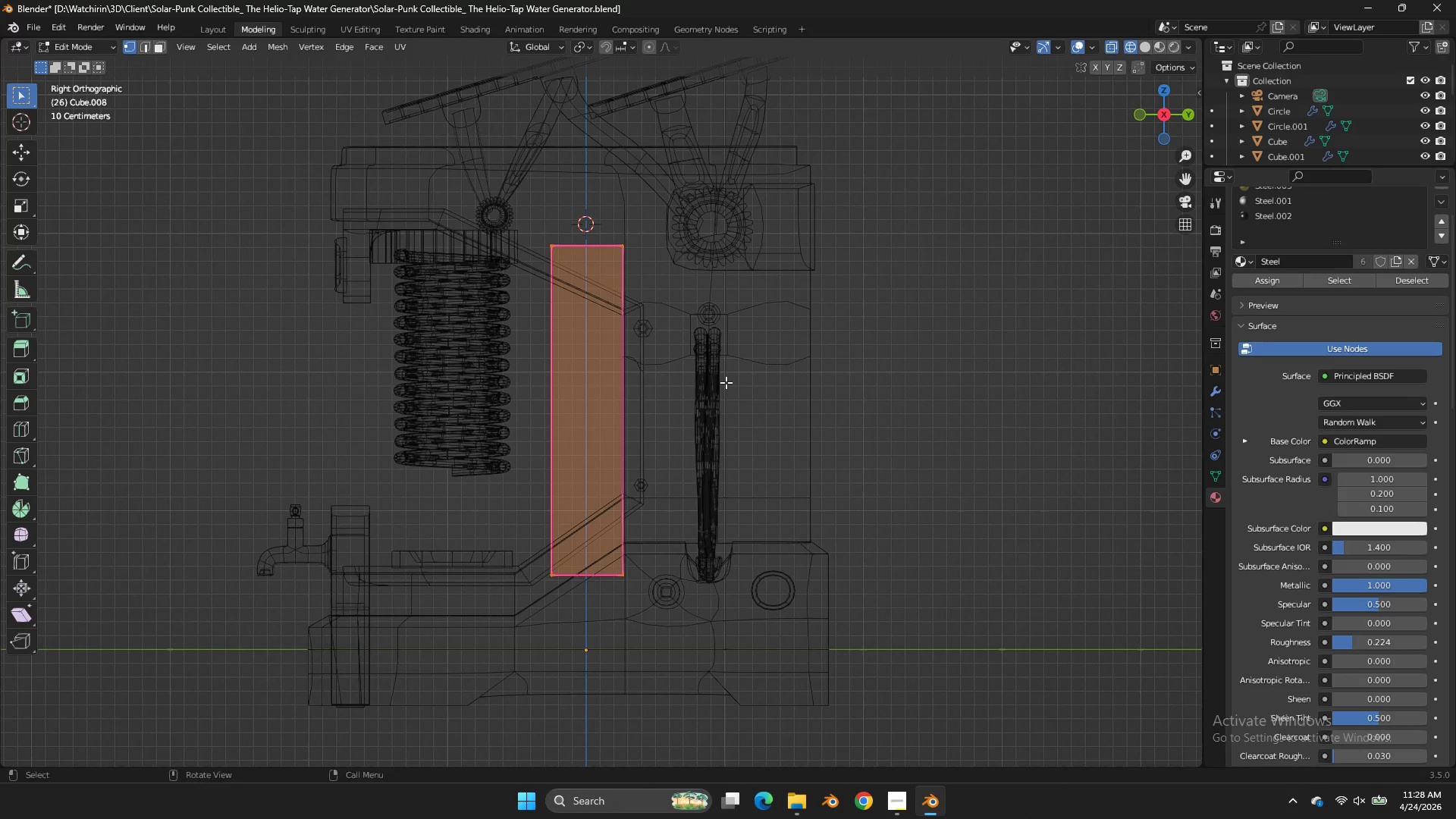 
right_click([726, 382])
 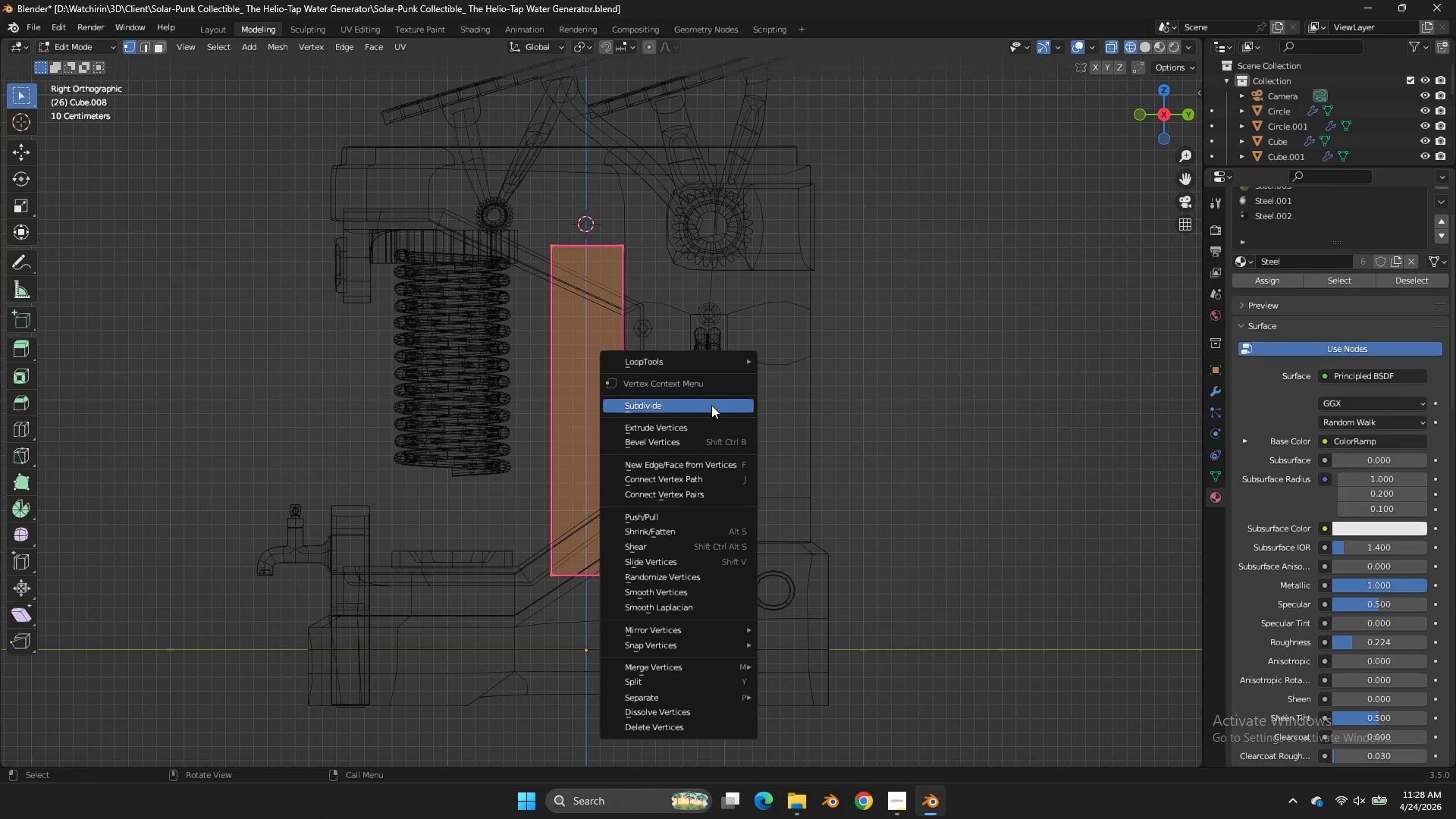 
left_click([711, 405])
 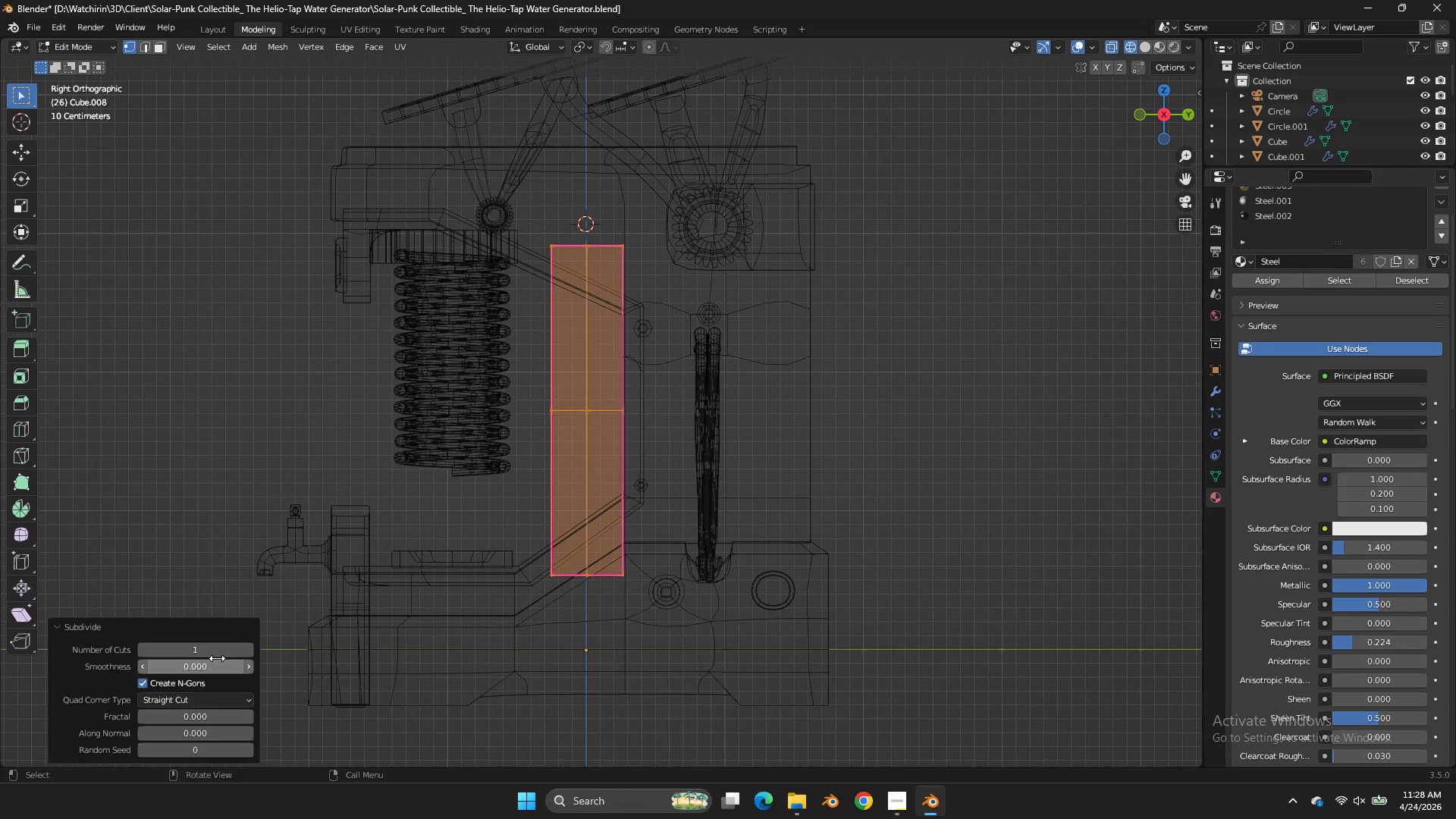 
left_click([203, 652])
 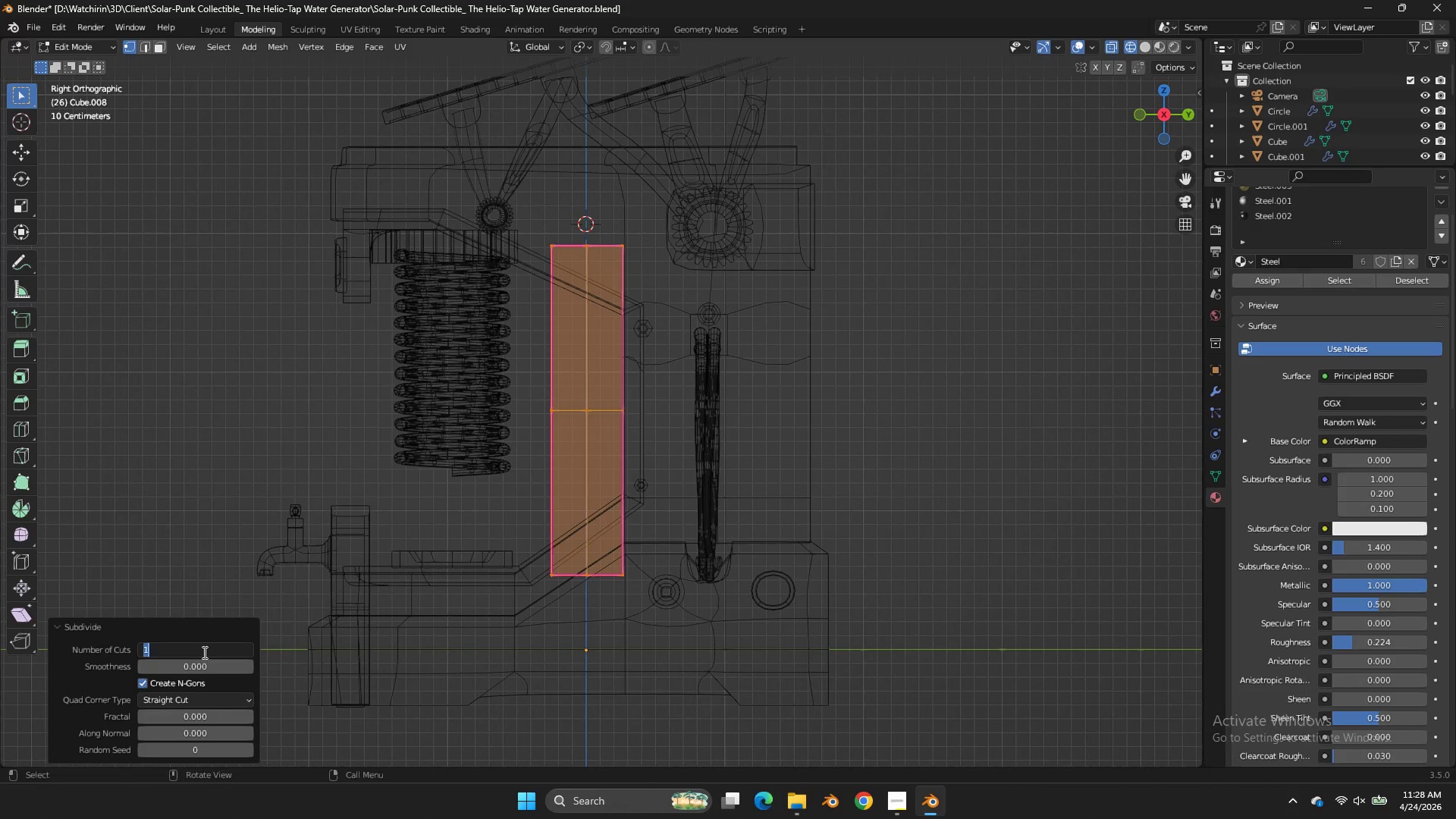 
type(200)
 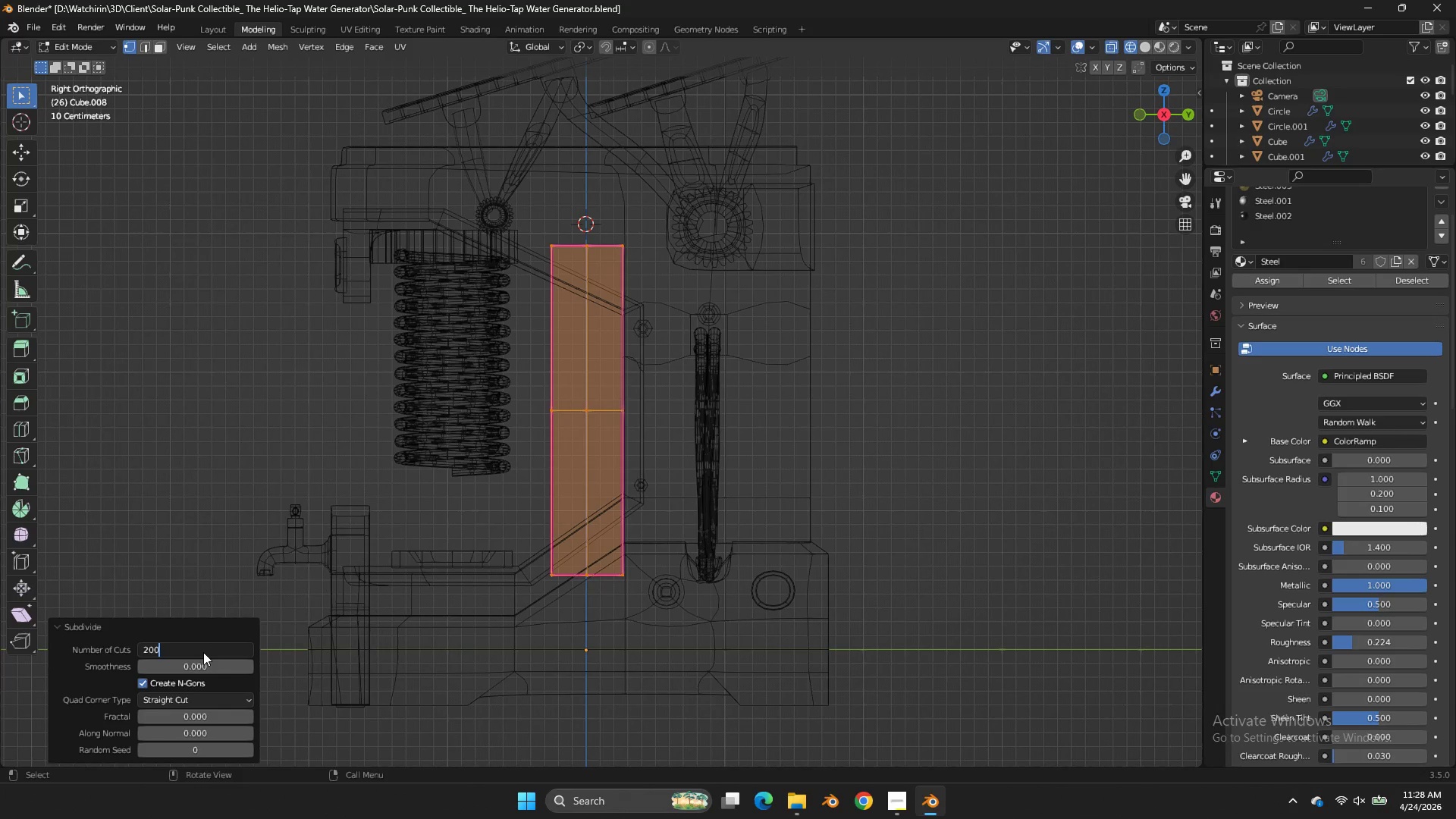 
key(Enter)
 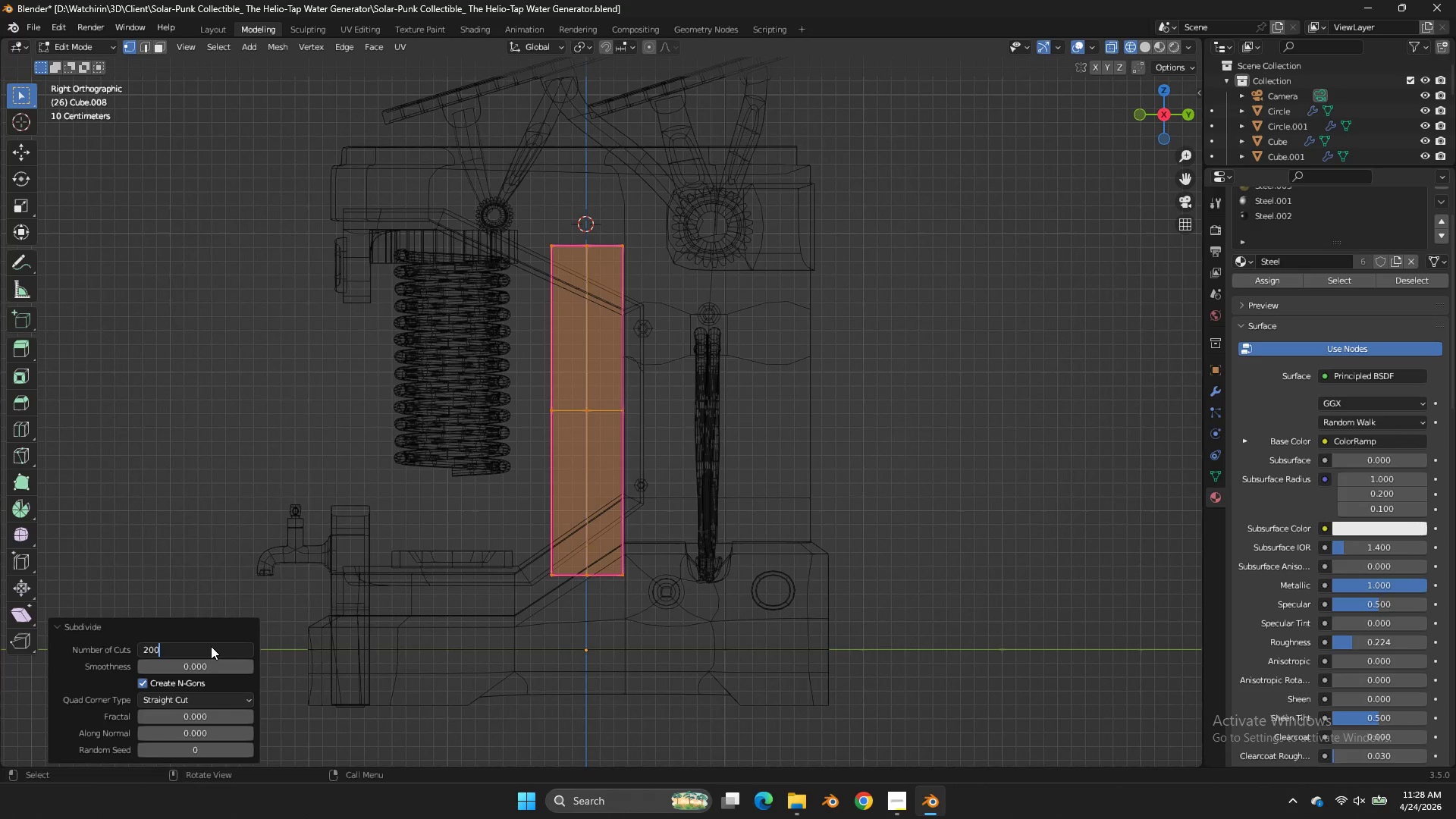 
left_click([211, 646])
 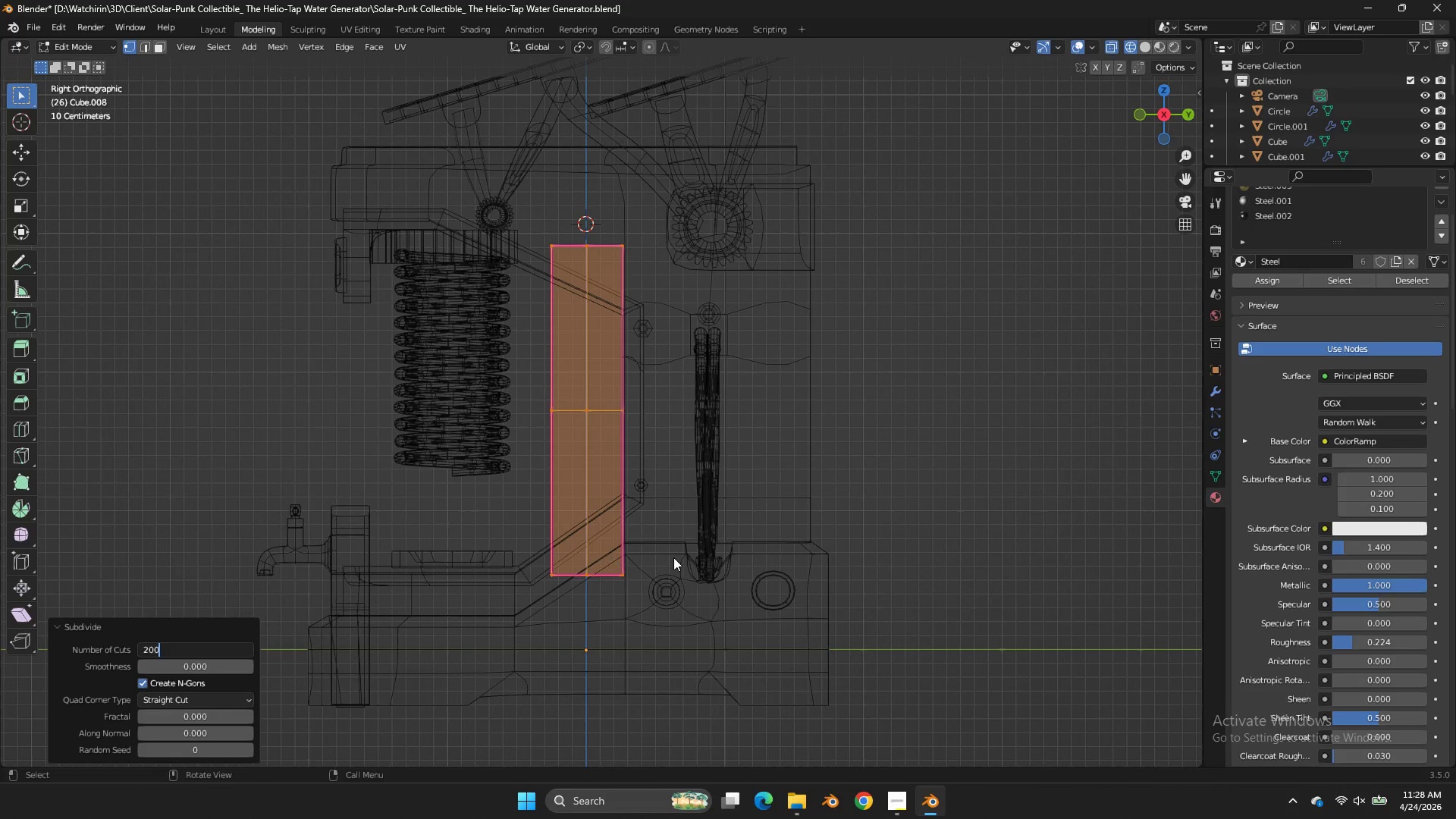 
double_click([673, 557])
 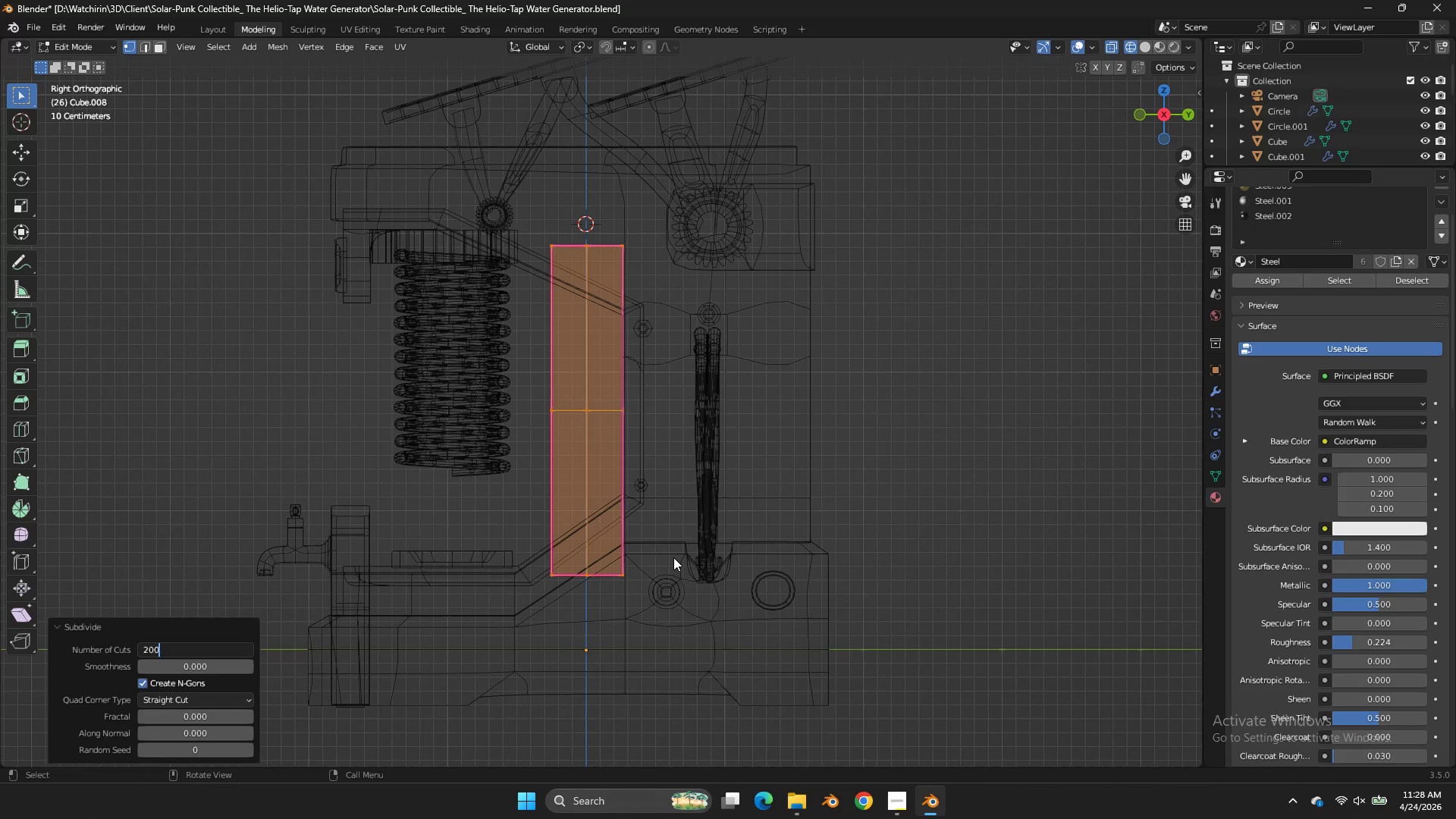 
triple_click([673, 557])
 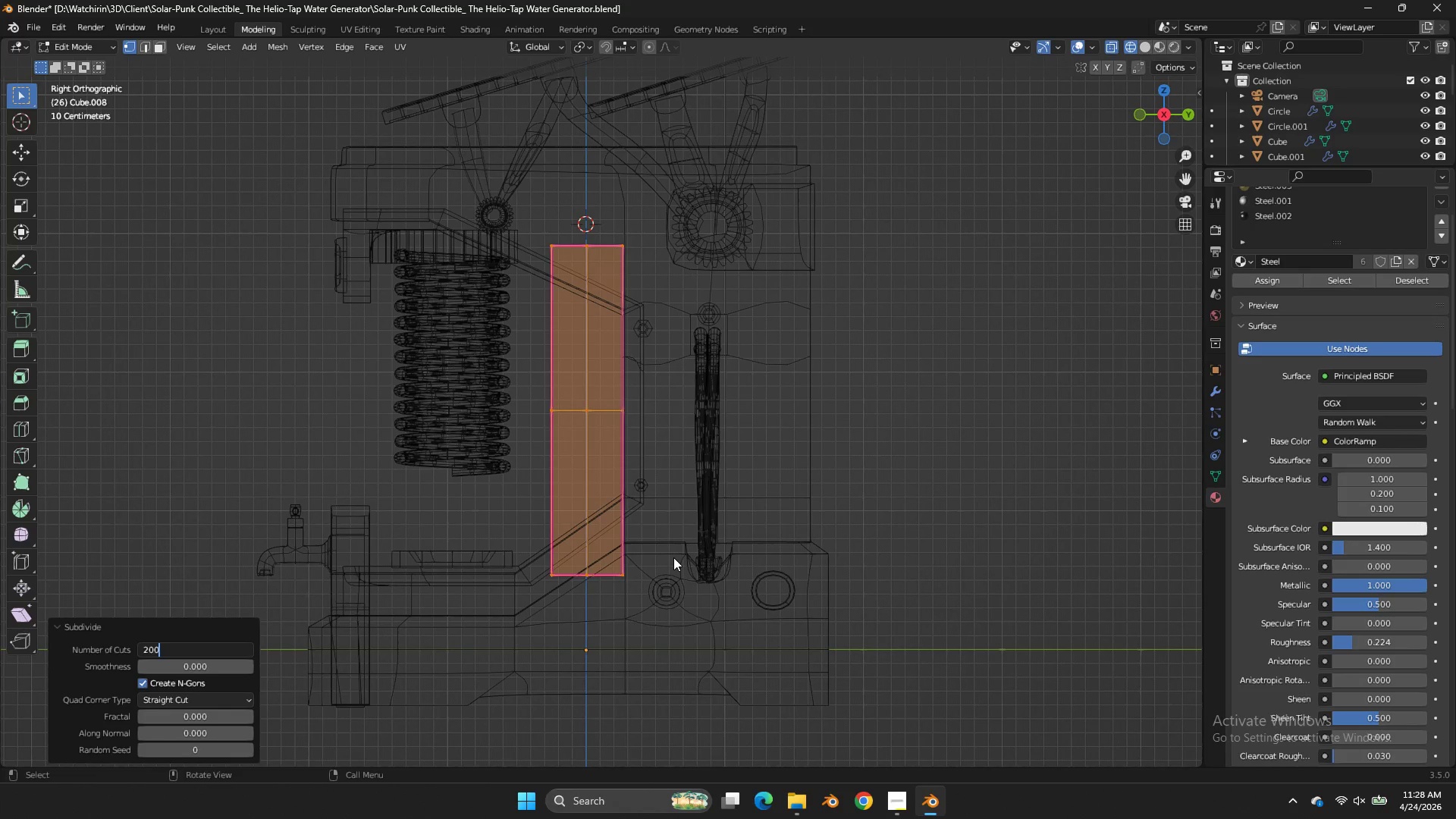 
triple_click([673, 557])
 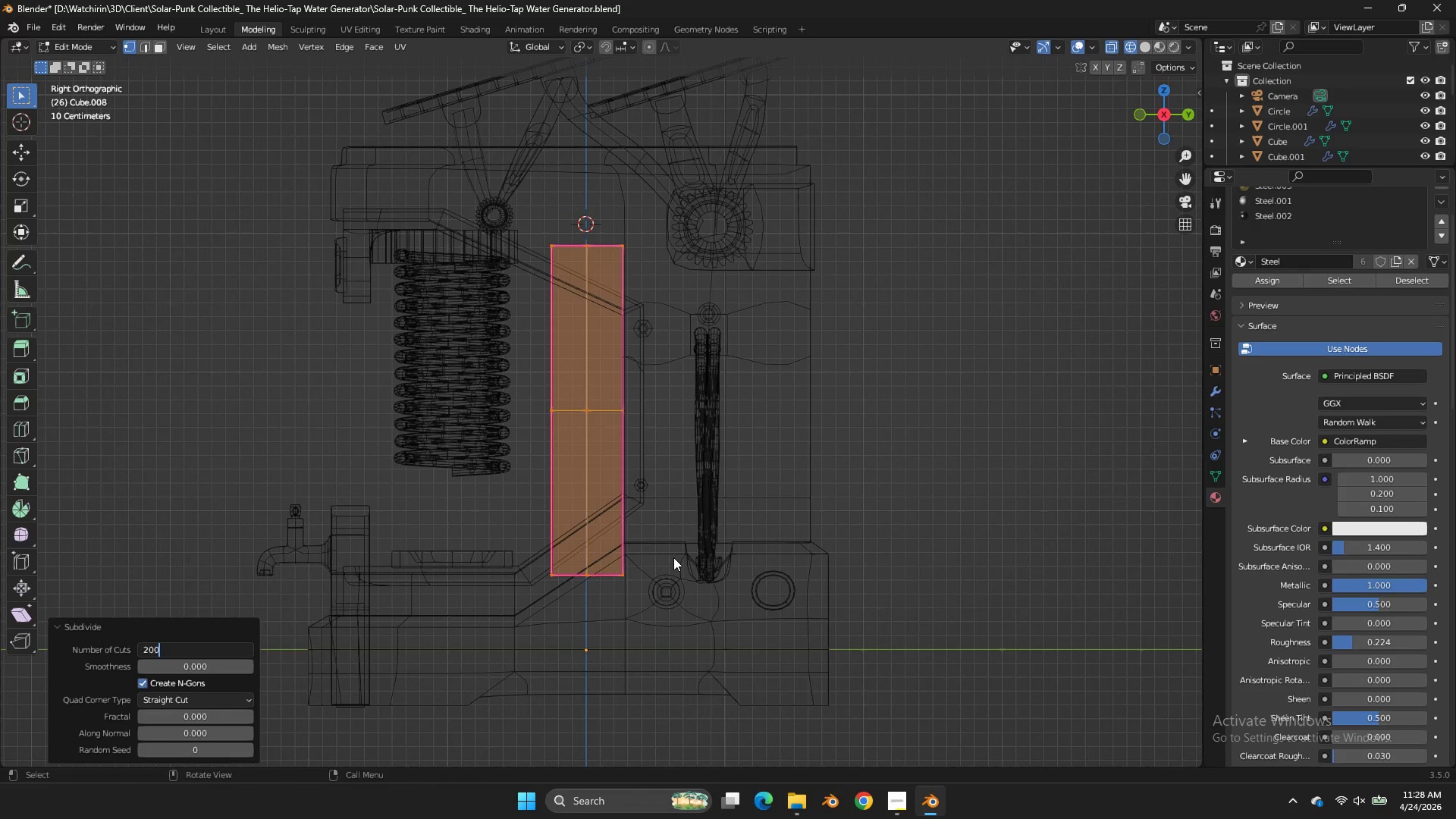 
triple_click([673, 557])
 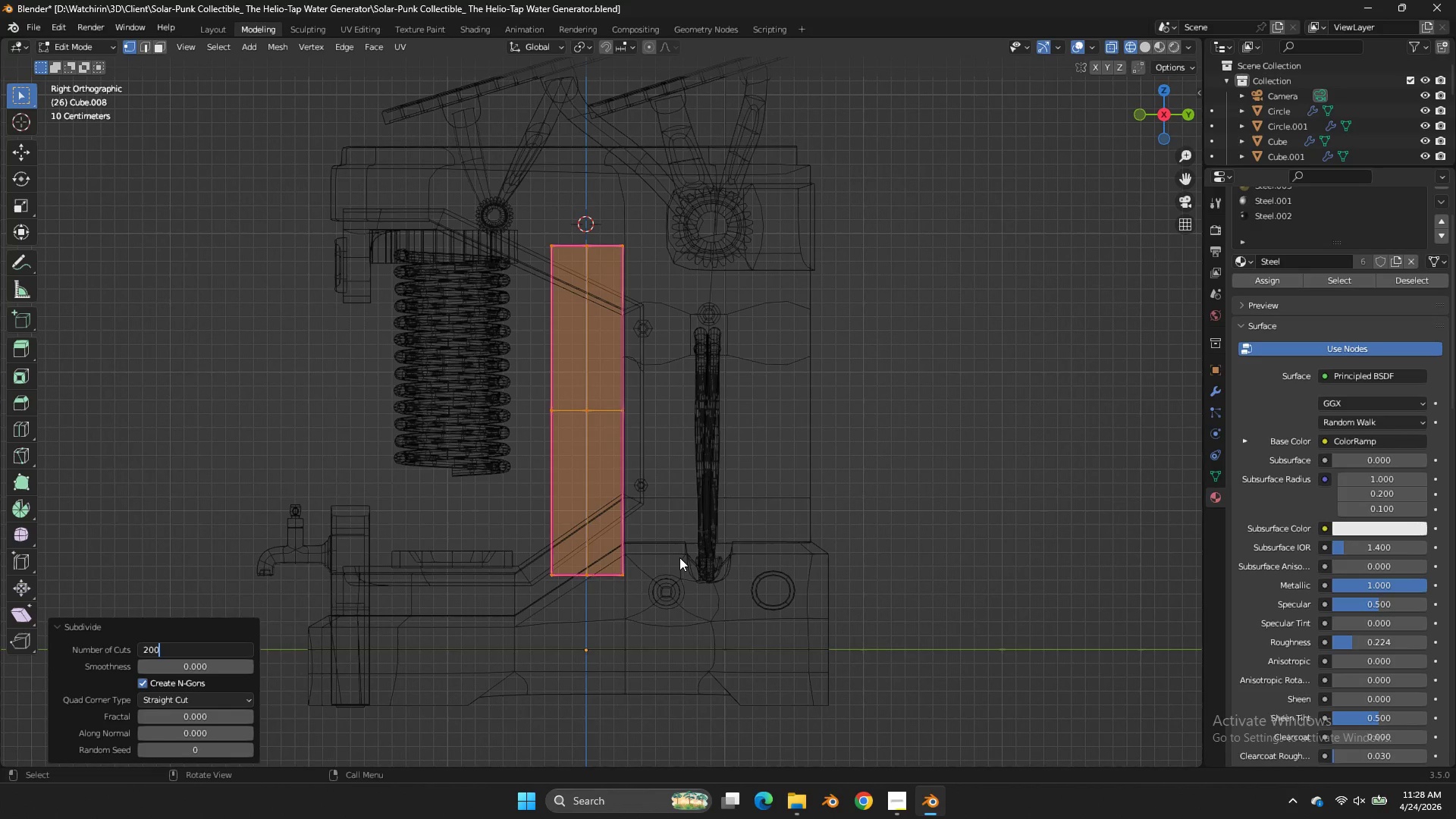 
left_click_drag(start_coordinate=[673, 557], to_coordinate=[679, 557])
 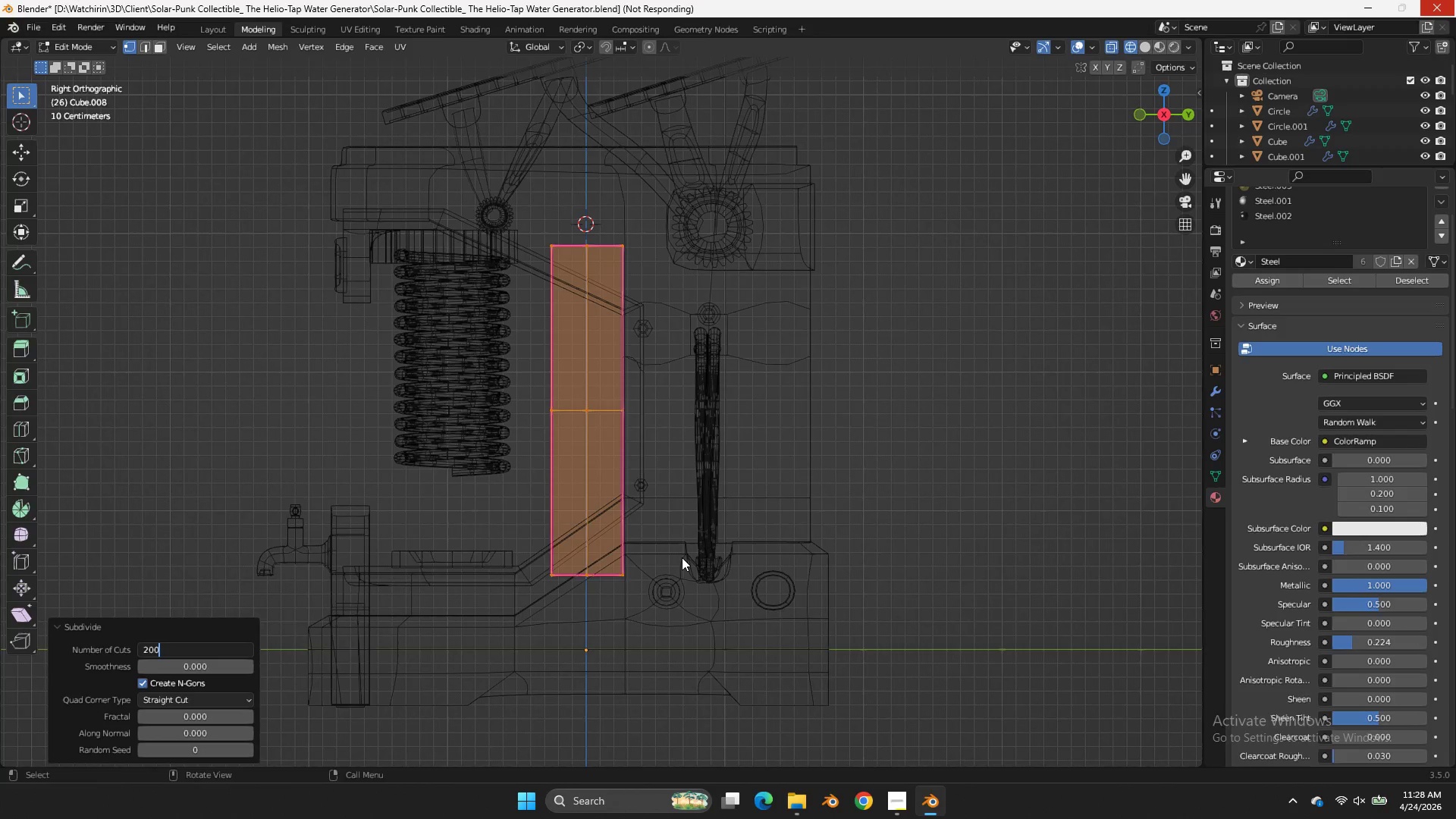 
left_click_drag(start_coordinate=[680, 557], to_coordinate=[780, 630])
 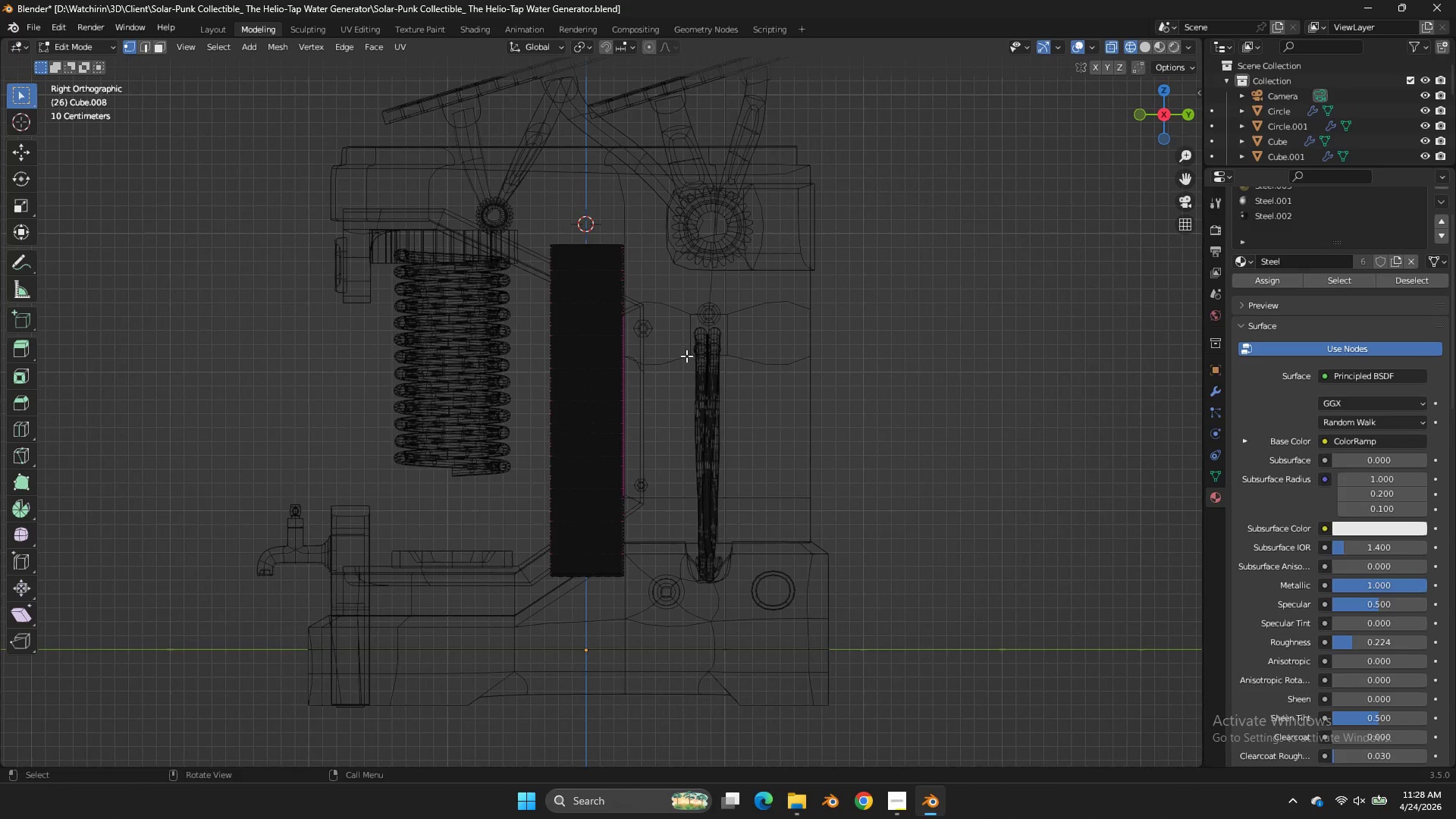 
key(Control+Z)
 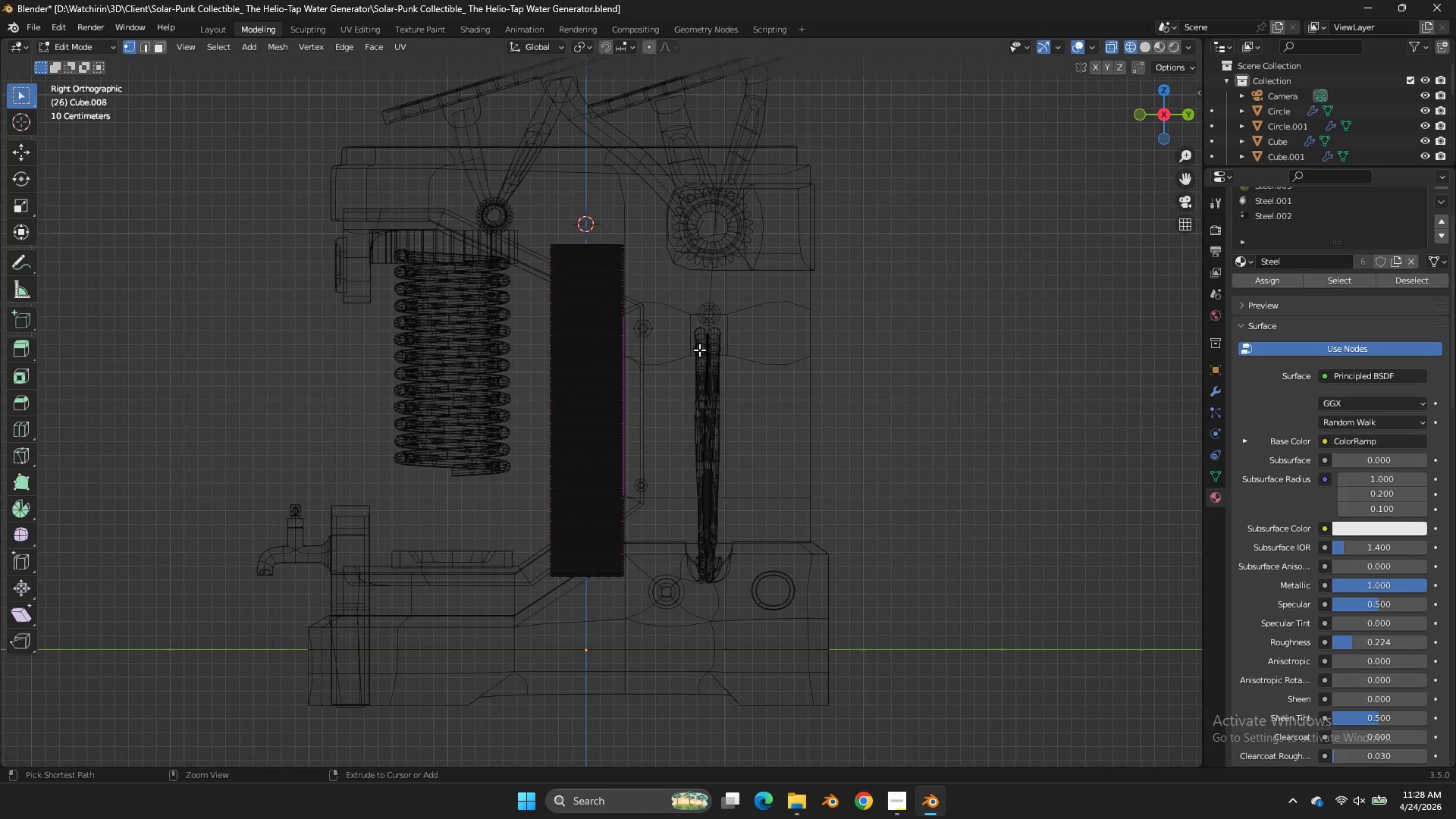 
key(Control+Z)
 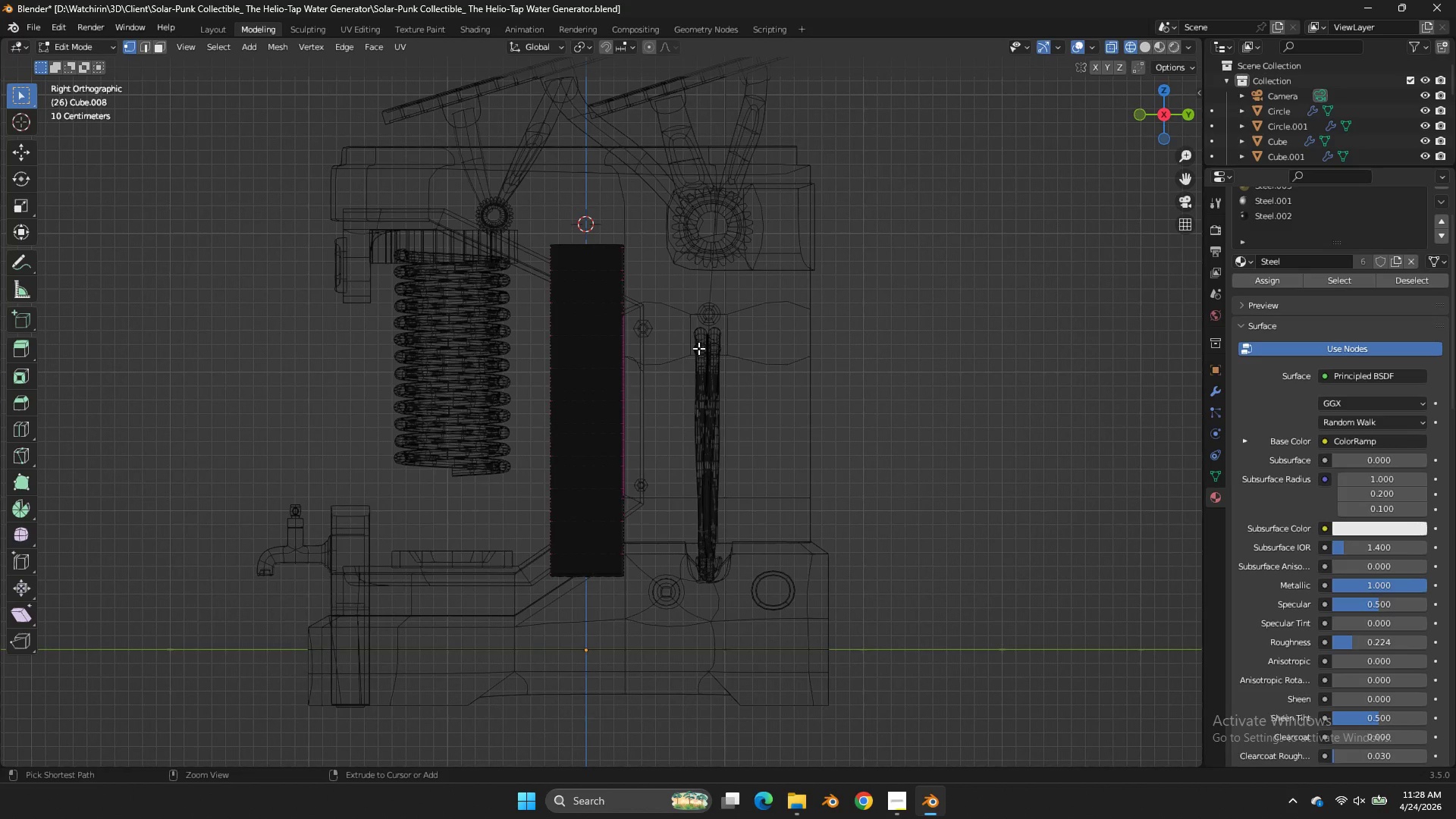 
key(Control+Z)
 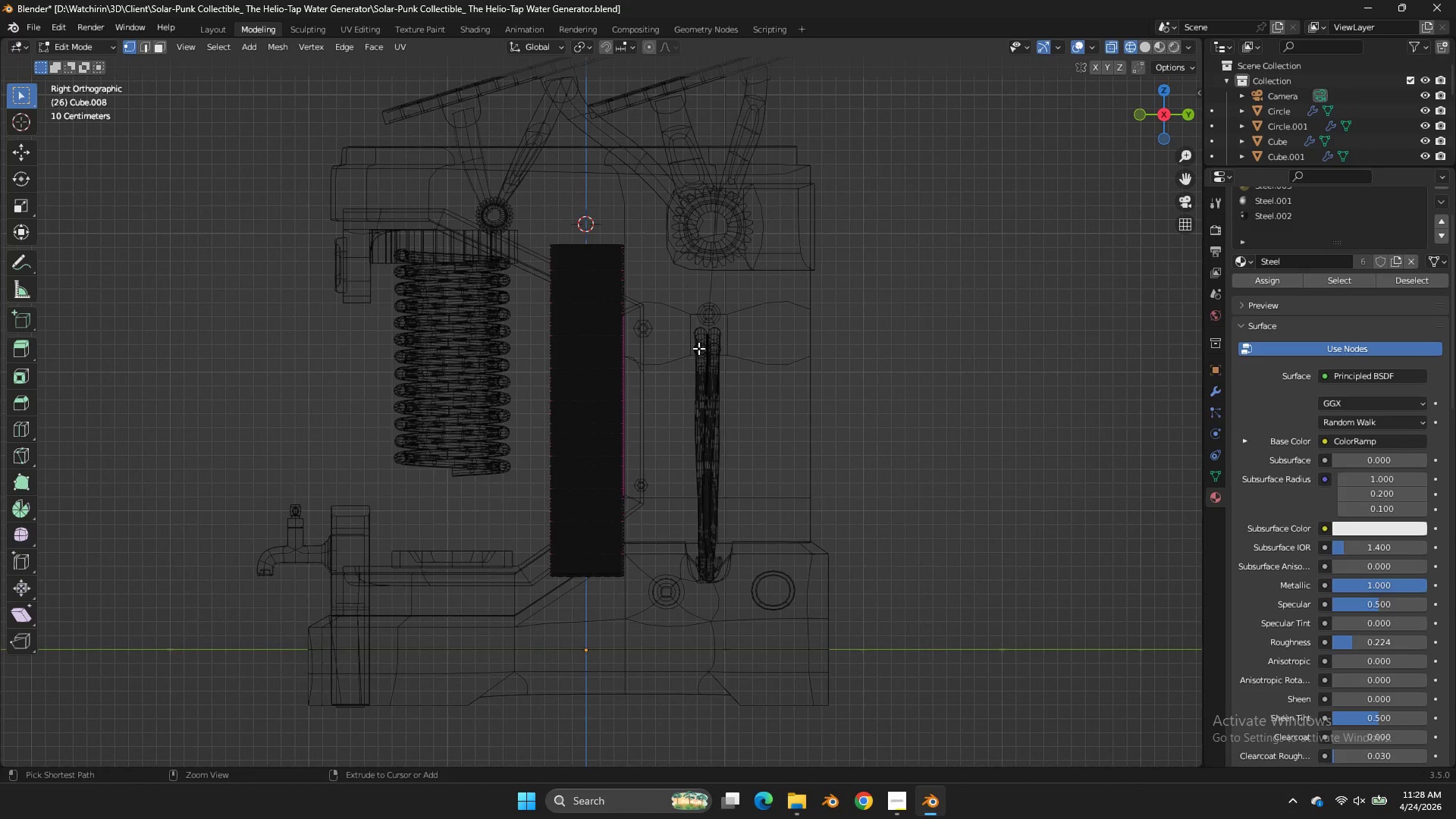 
key(Control+Z)
 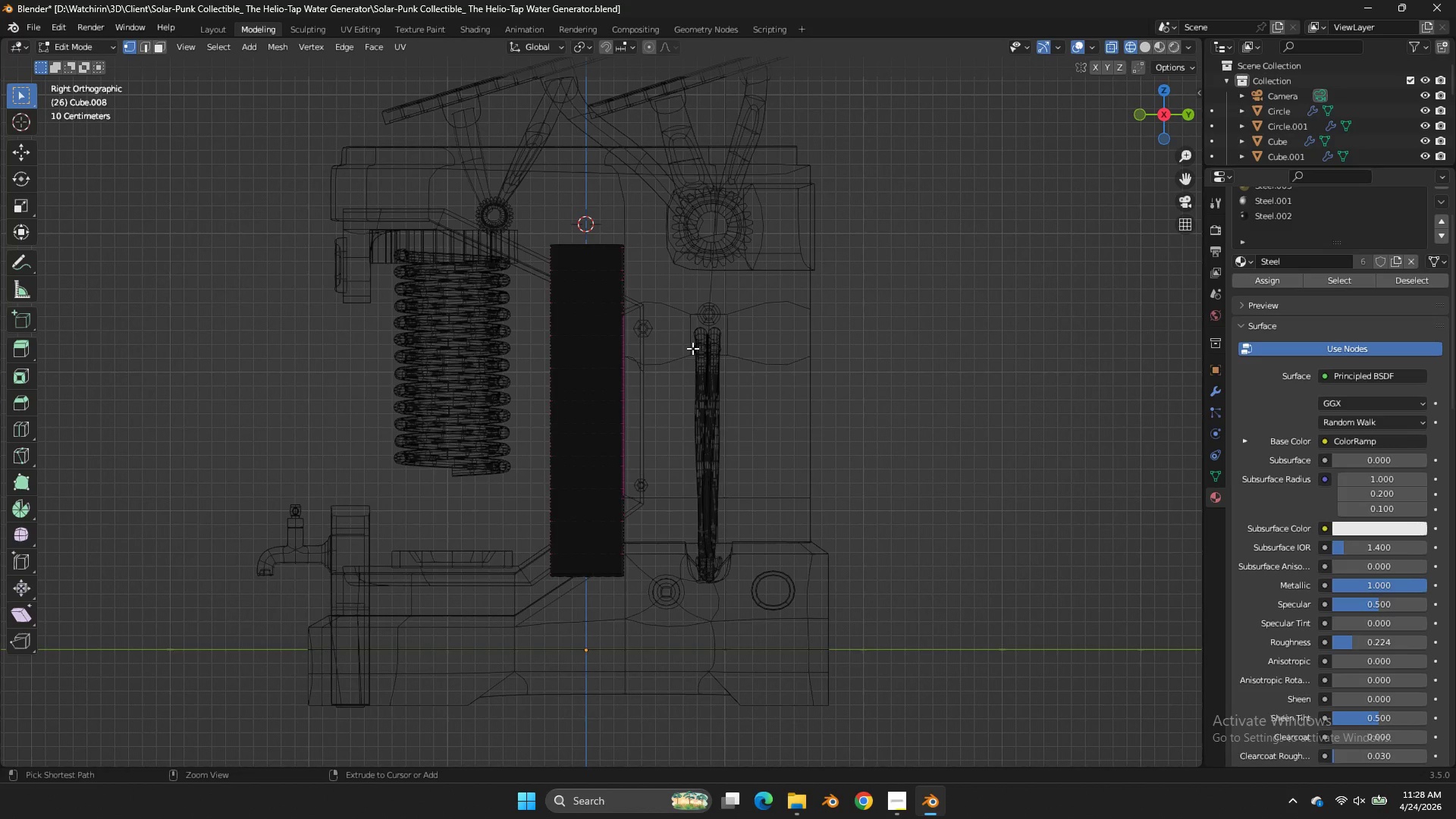 
key(A)
 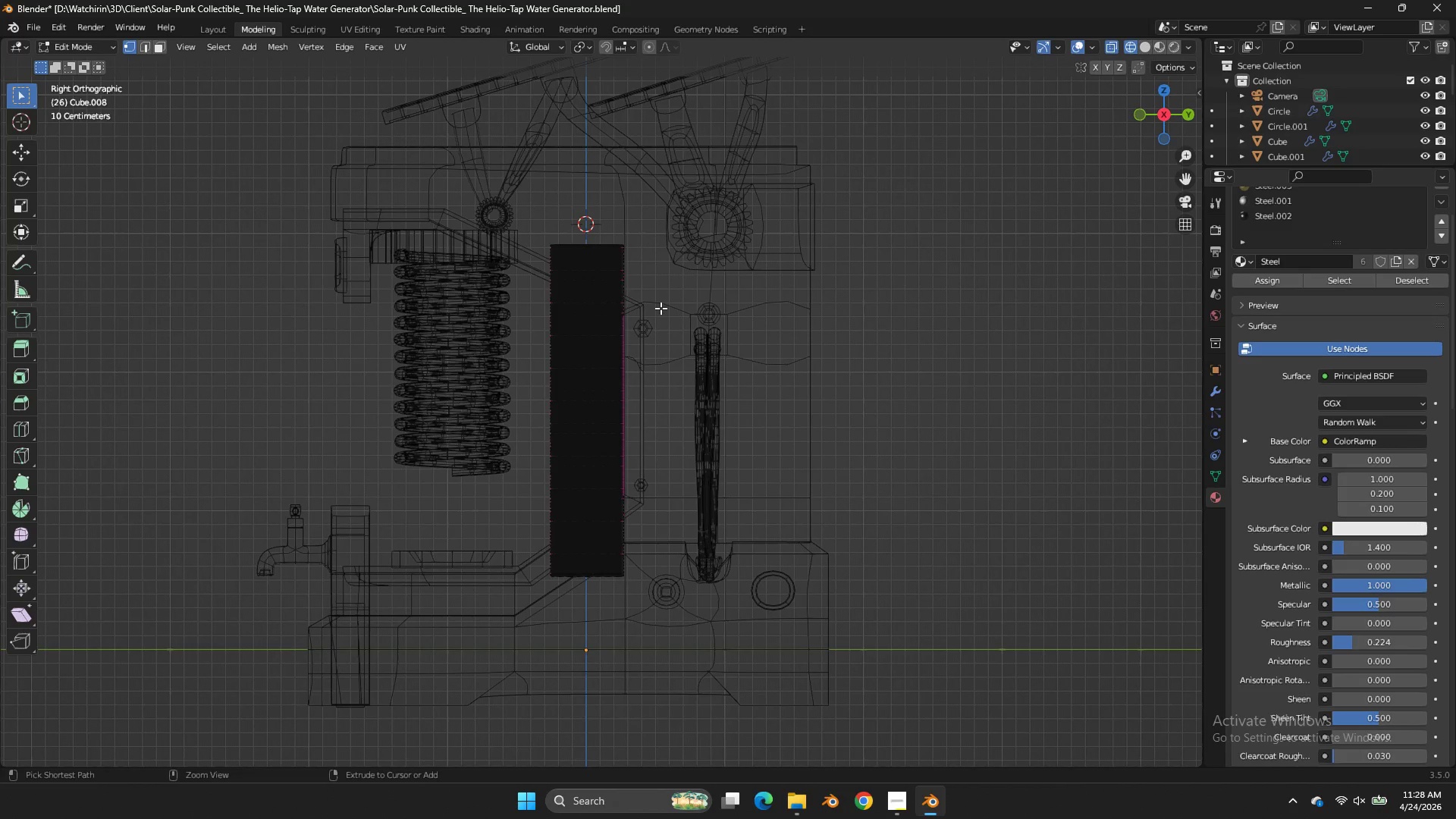 
key(Control+Z)
 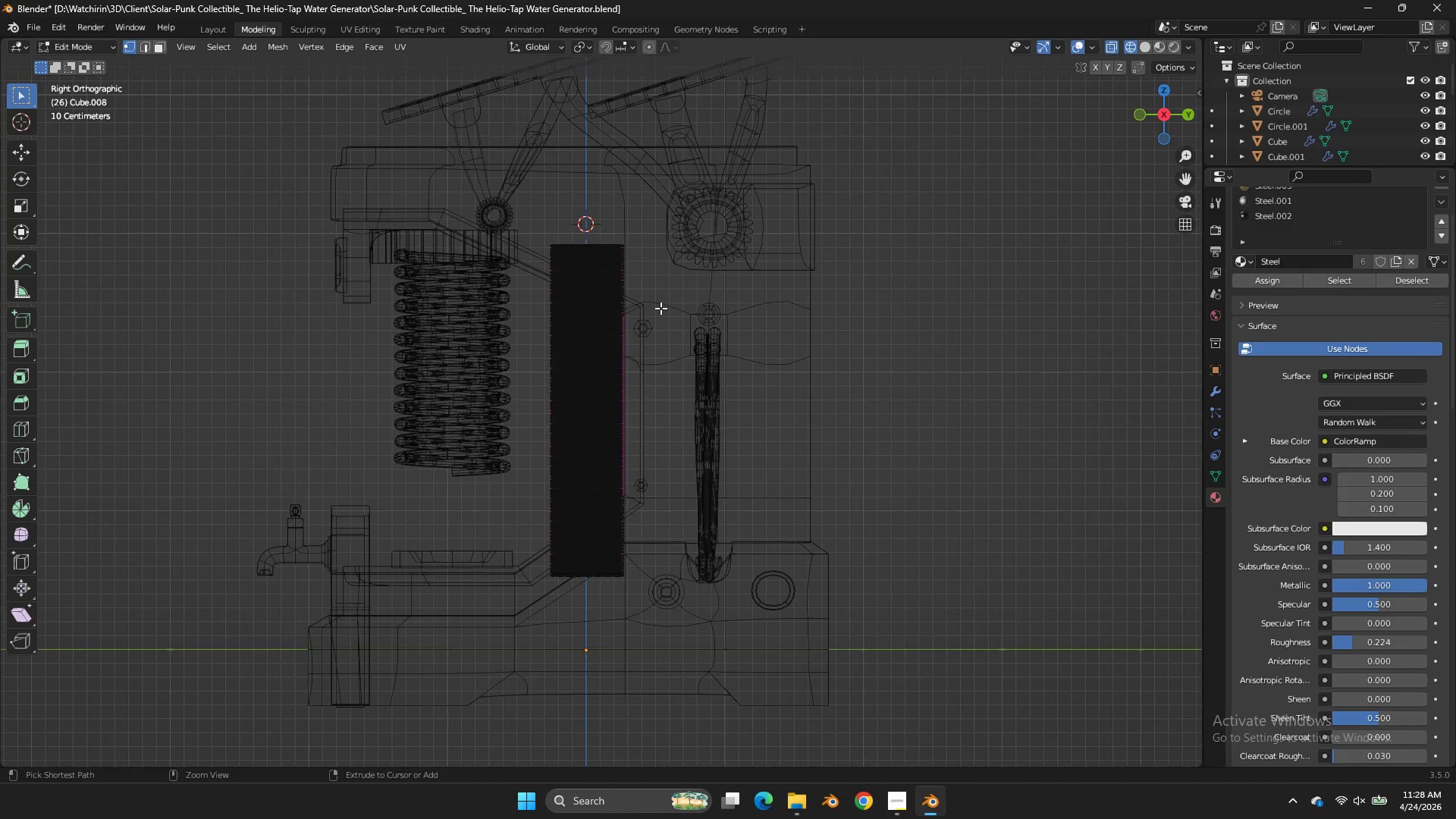 
key(Control+Z)
 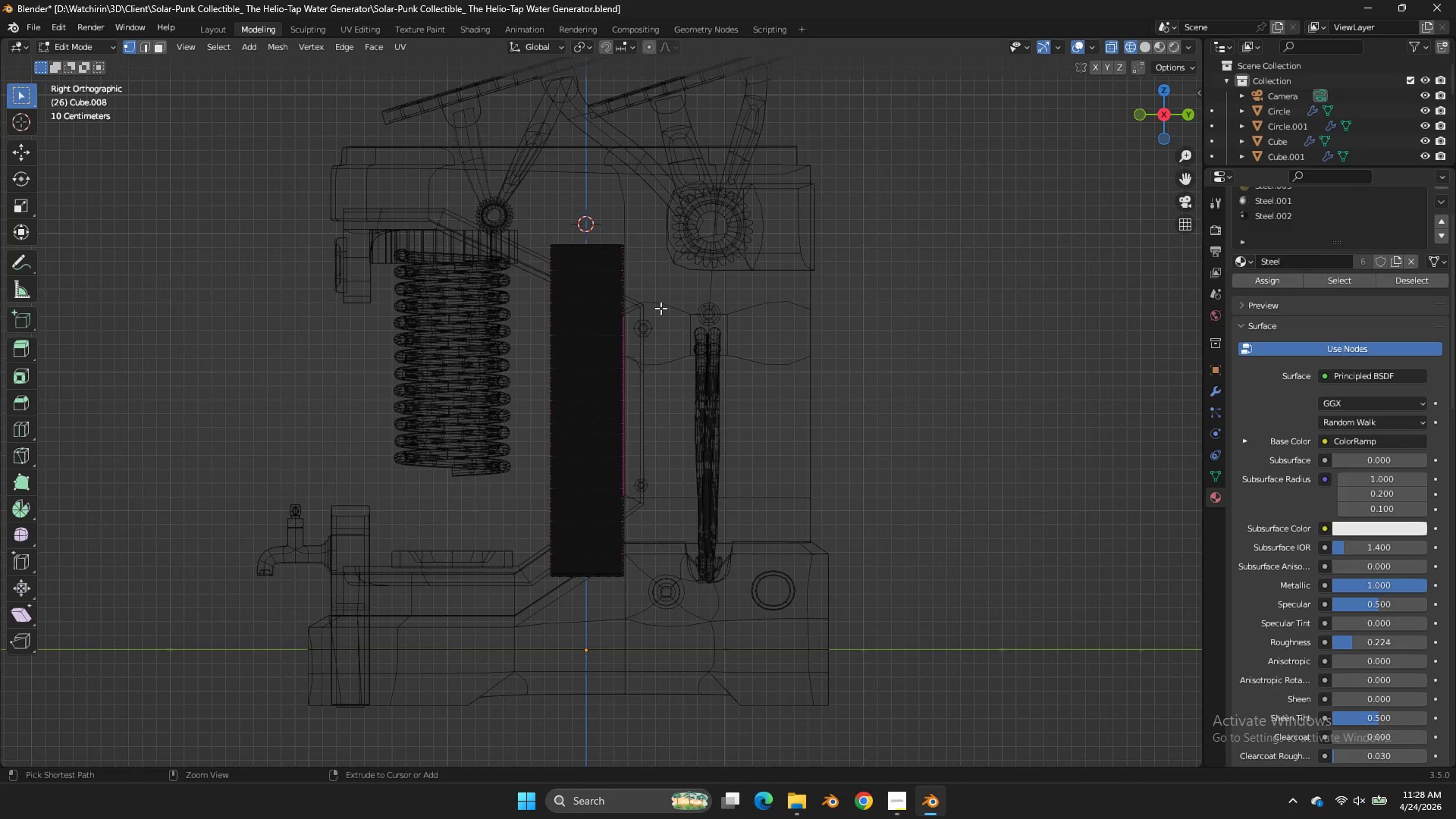 
key(Control+Z)
 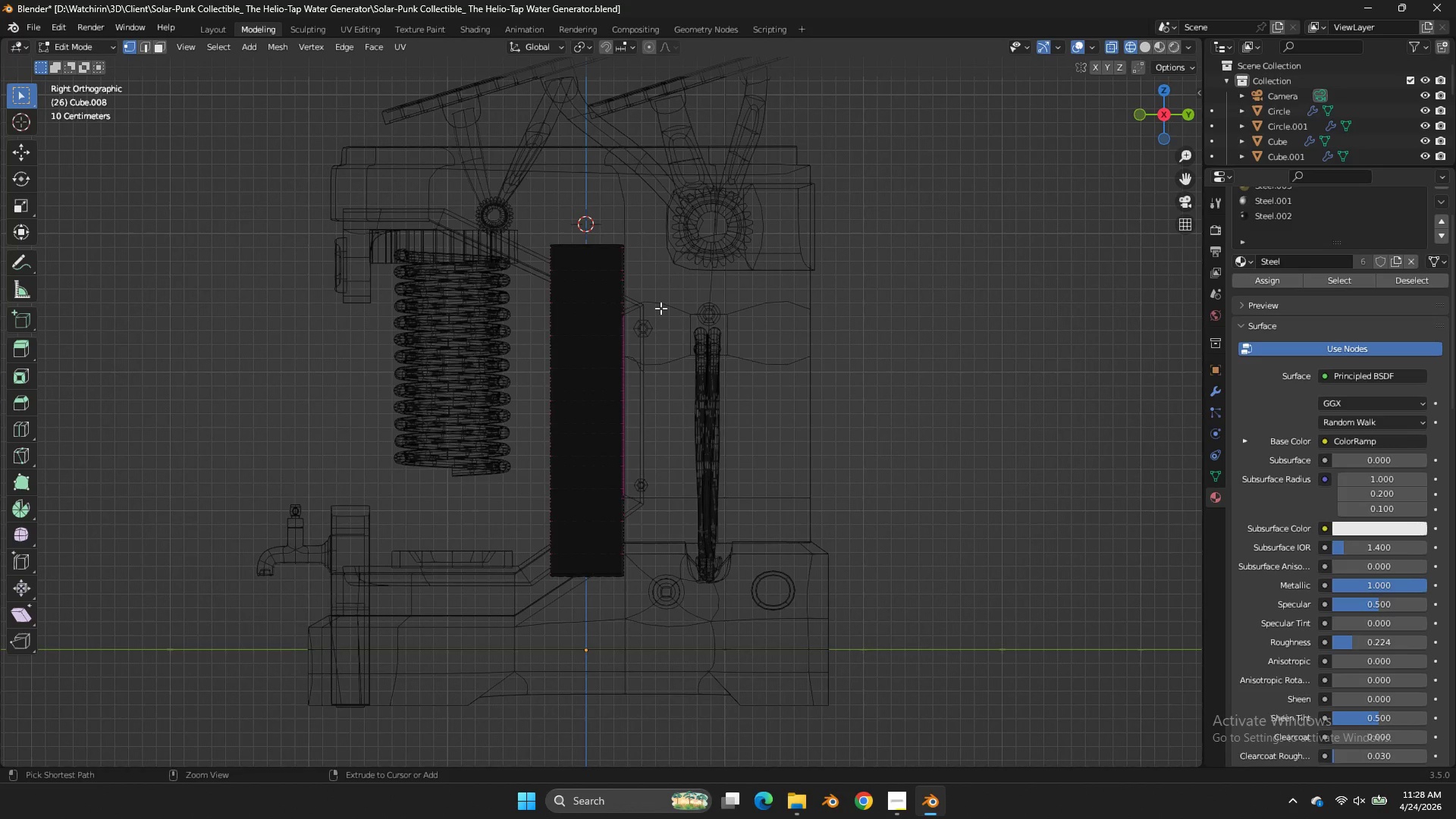 
key(Tab)
 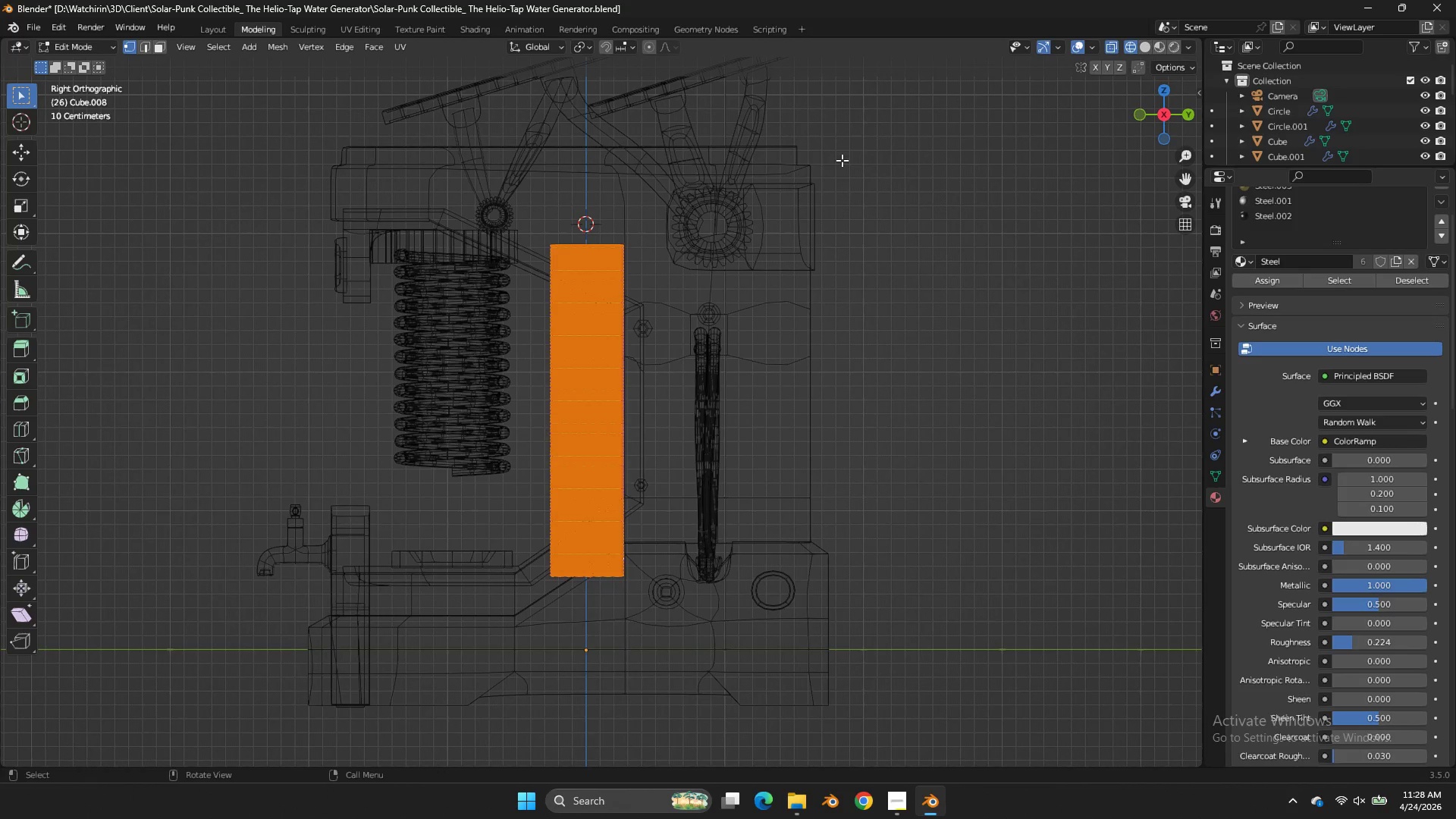 
double_click([842, 160])
 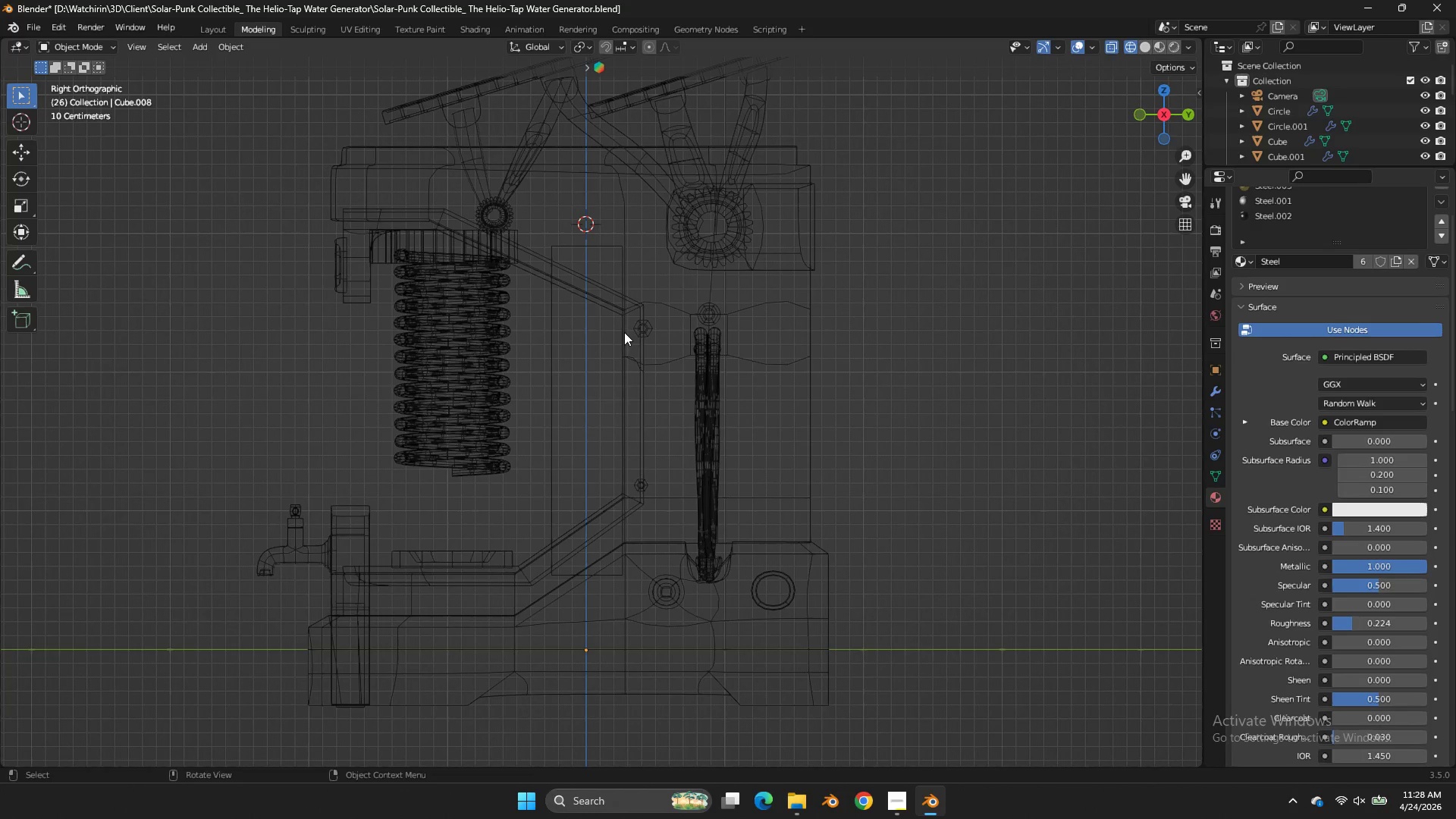 
left_click([552, 344])
 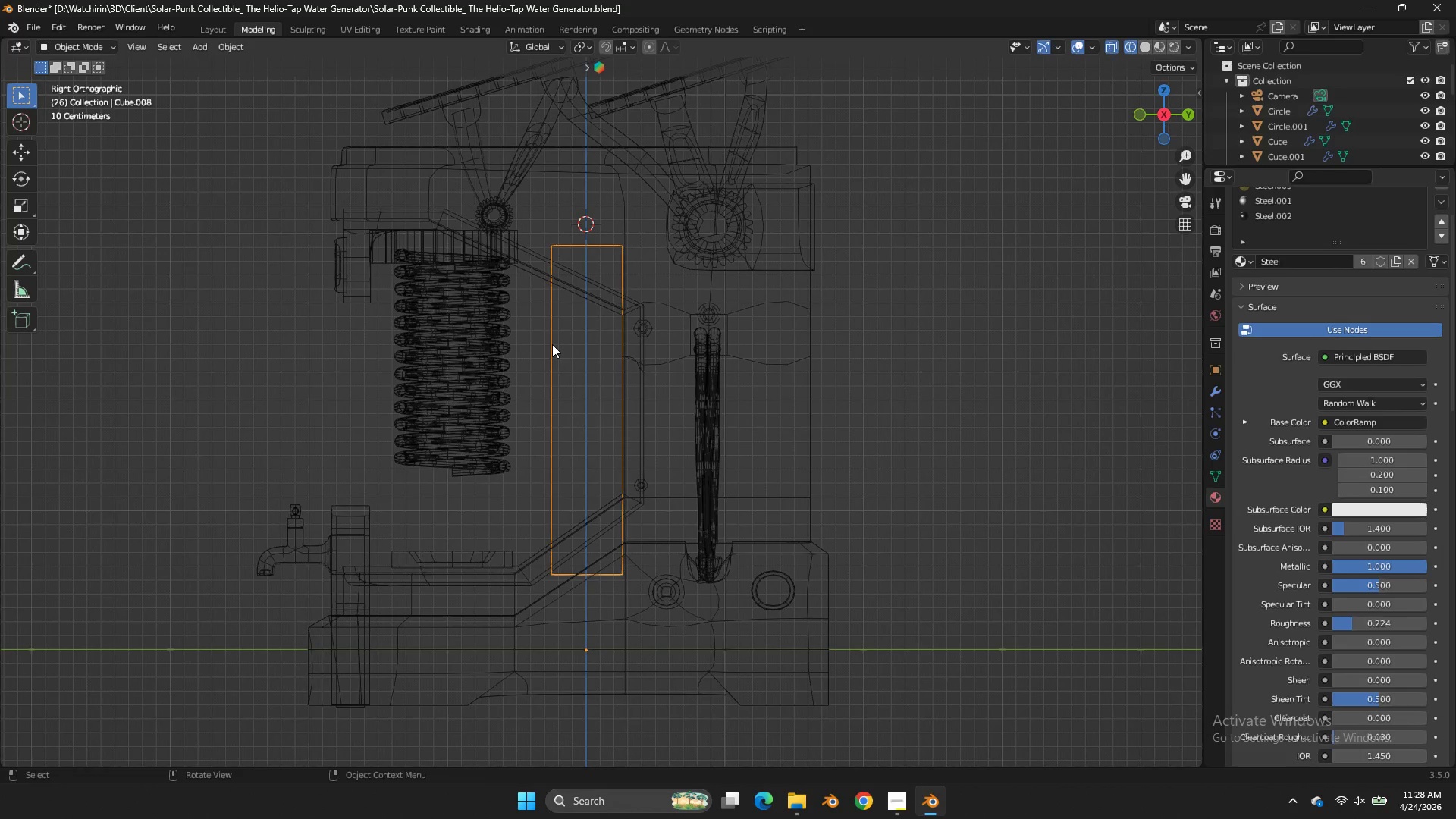 
key(Tab)
 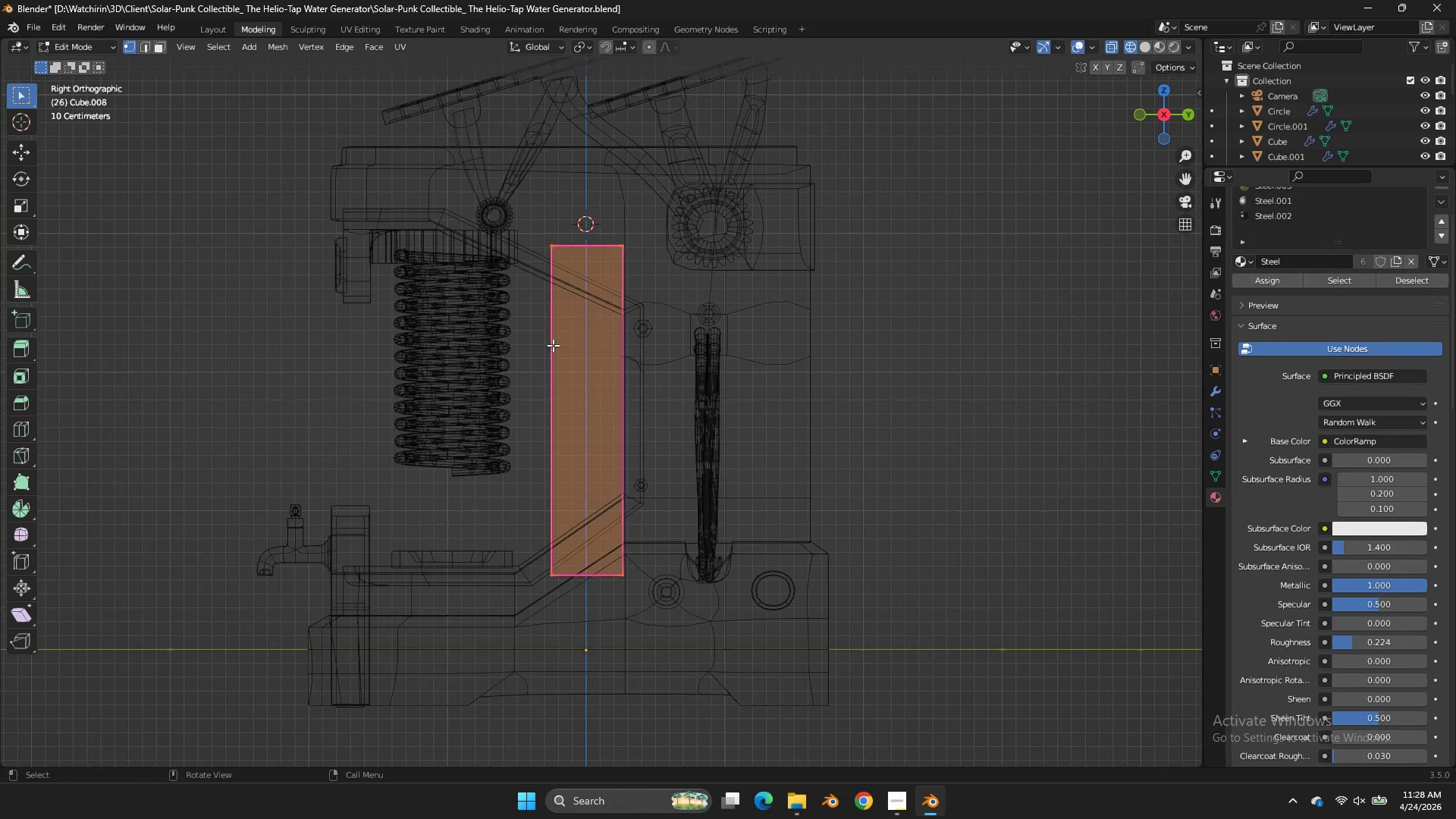 
right_click([553, 345])
 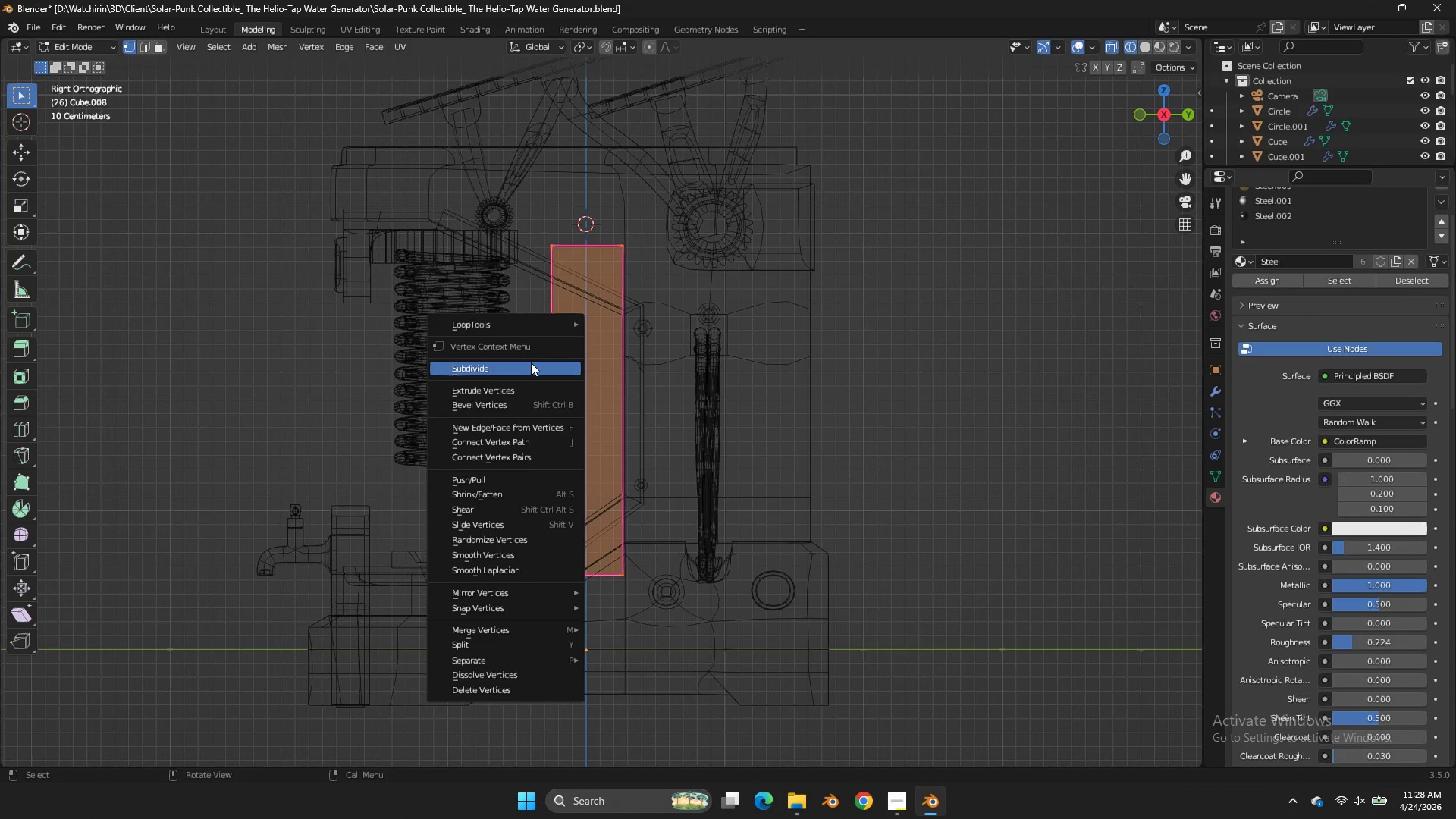 
left_click([531, 362])
 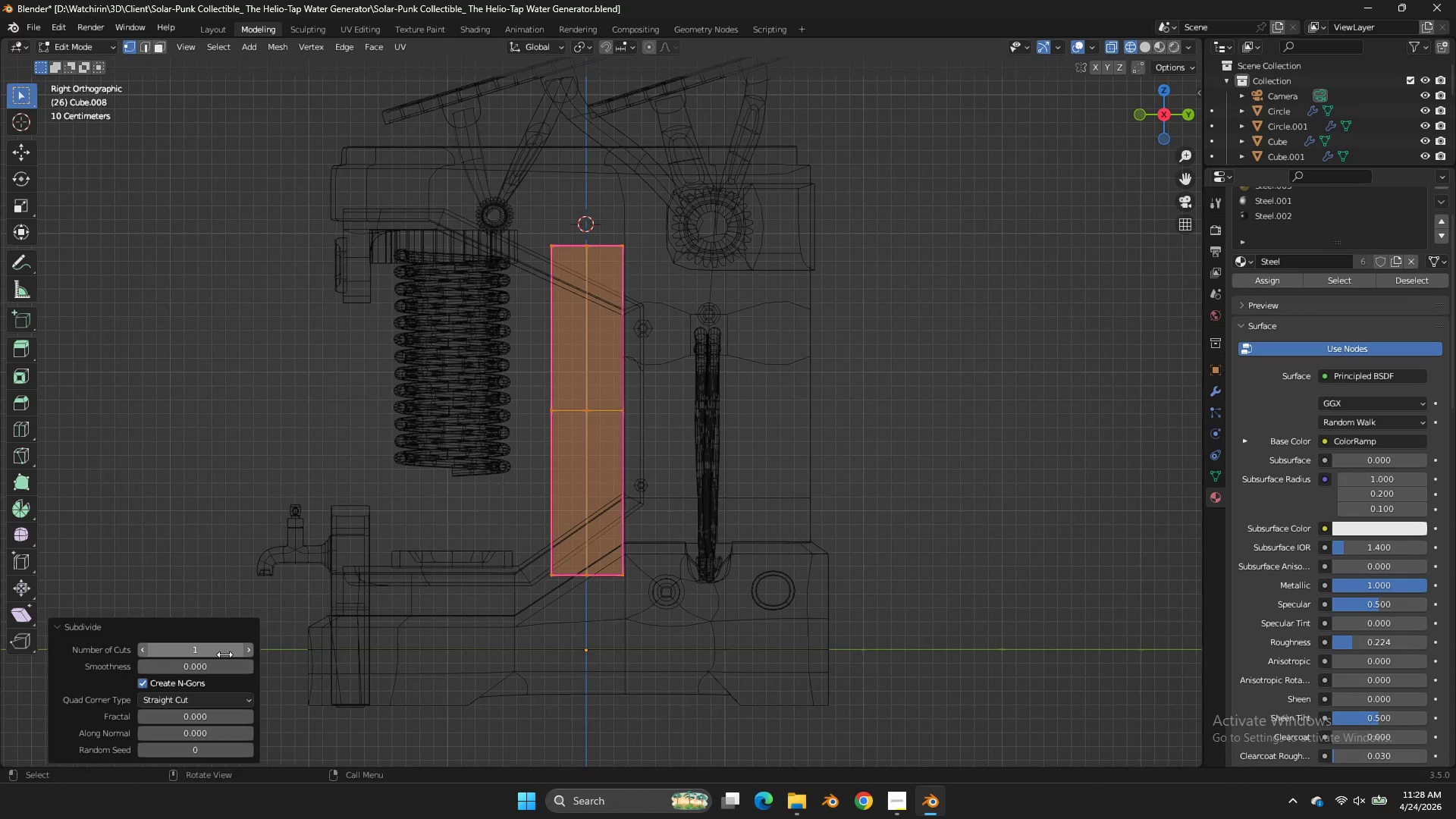 
left_click([224, 654])
 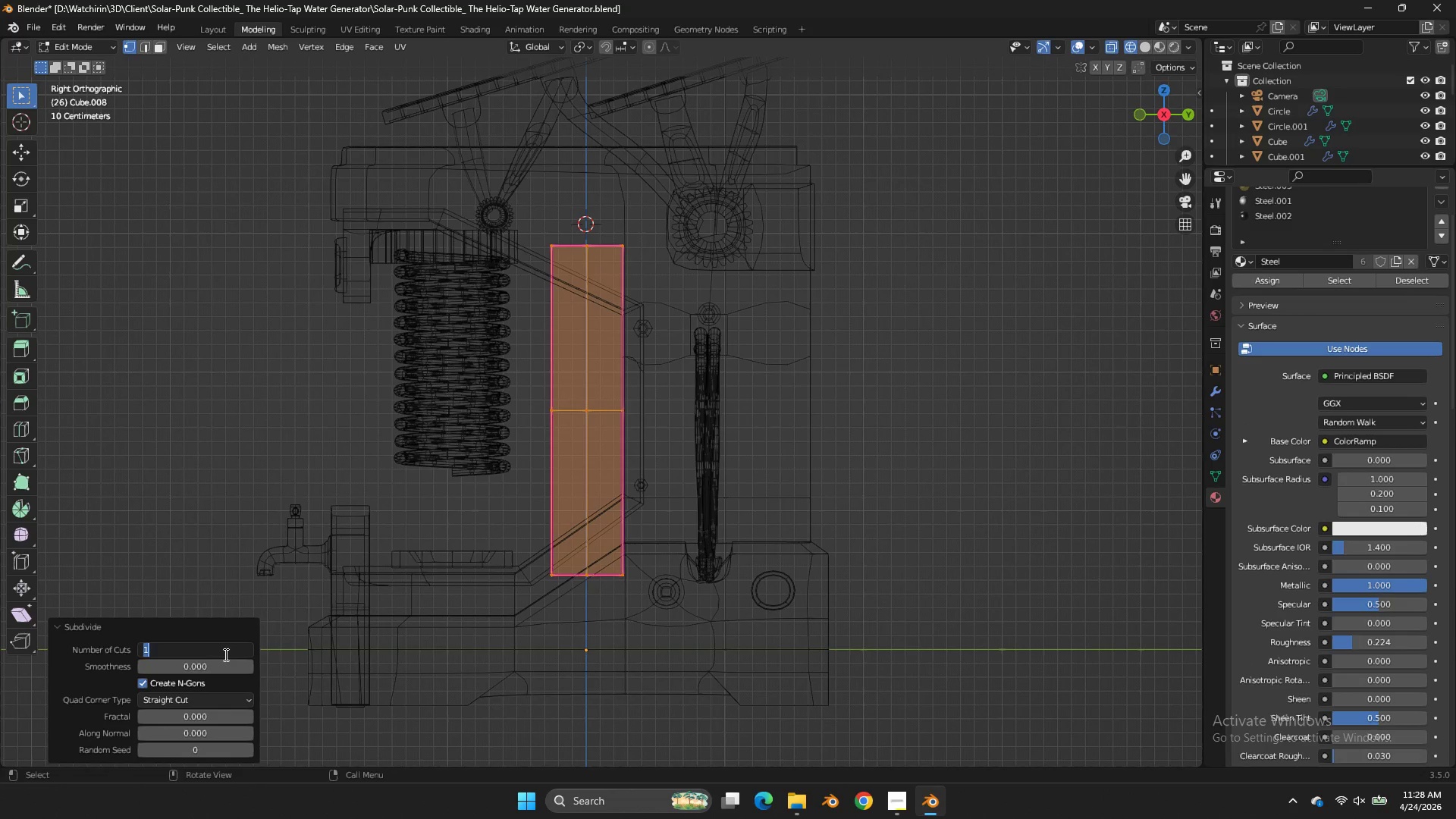 
type(30)
key(Backspace)
key(Backspace)
type(40)
 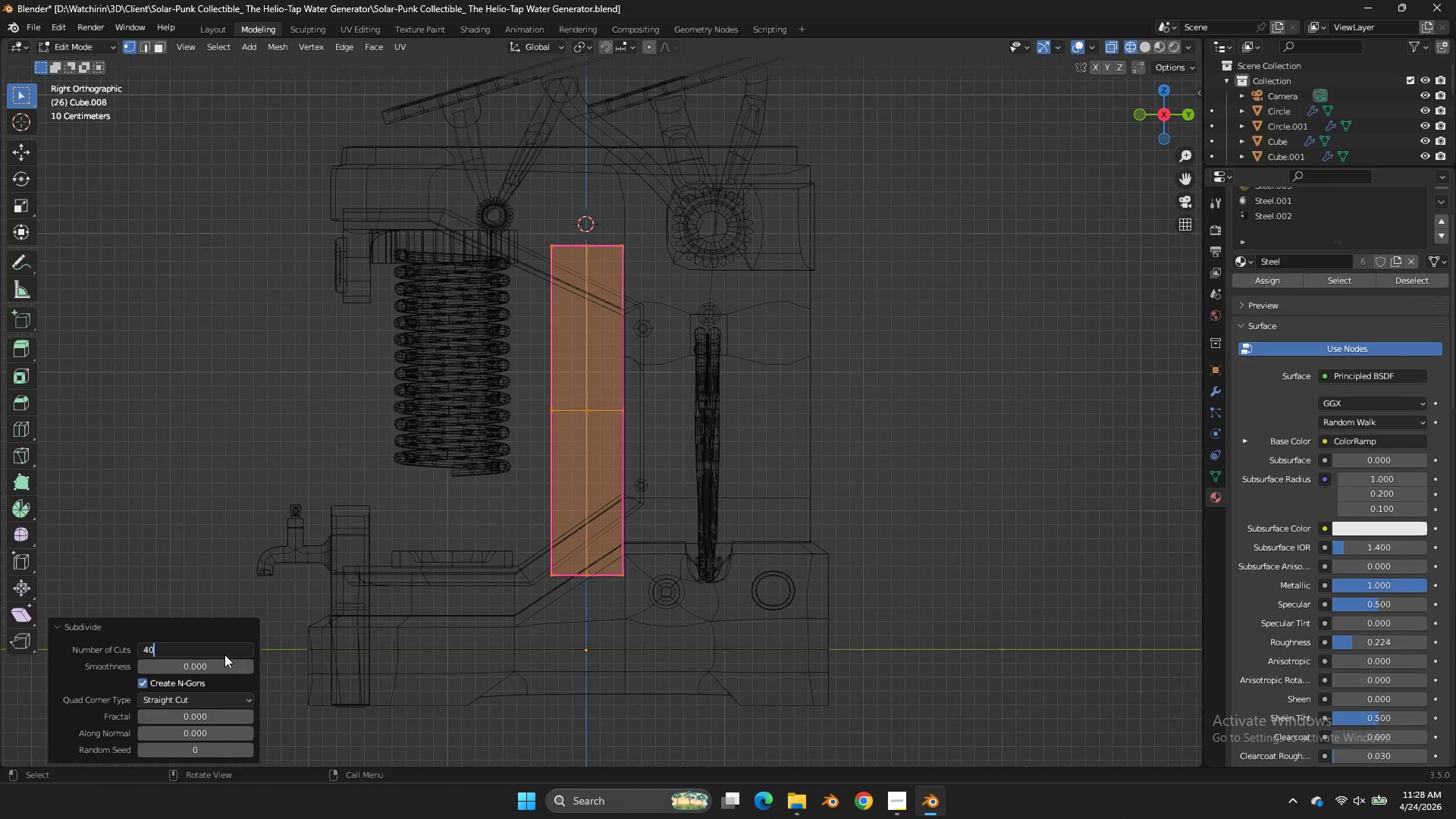 
key(Enter)
 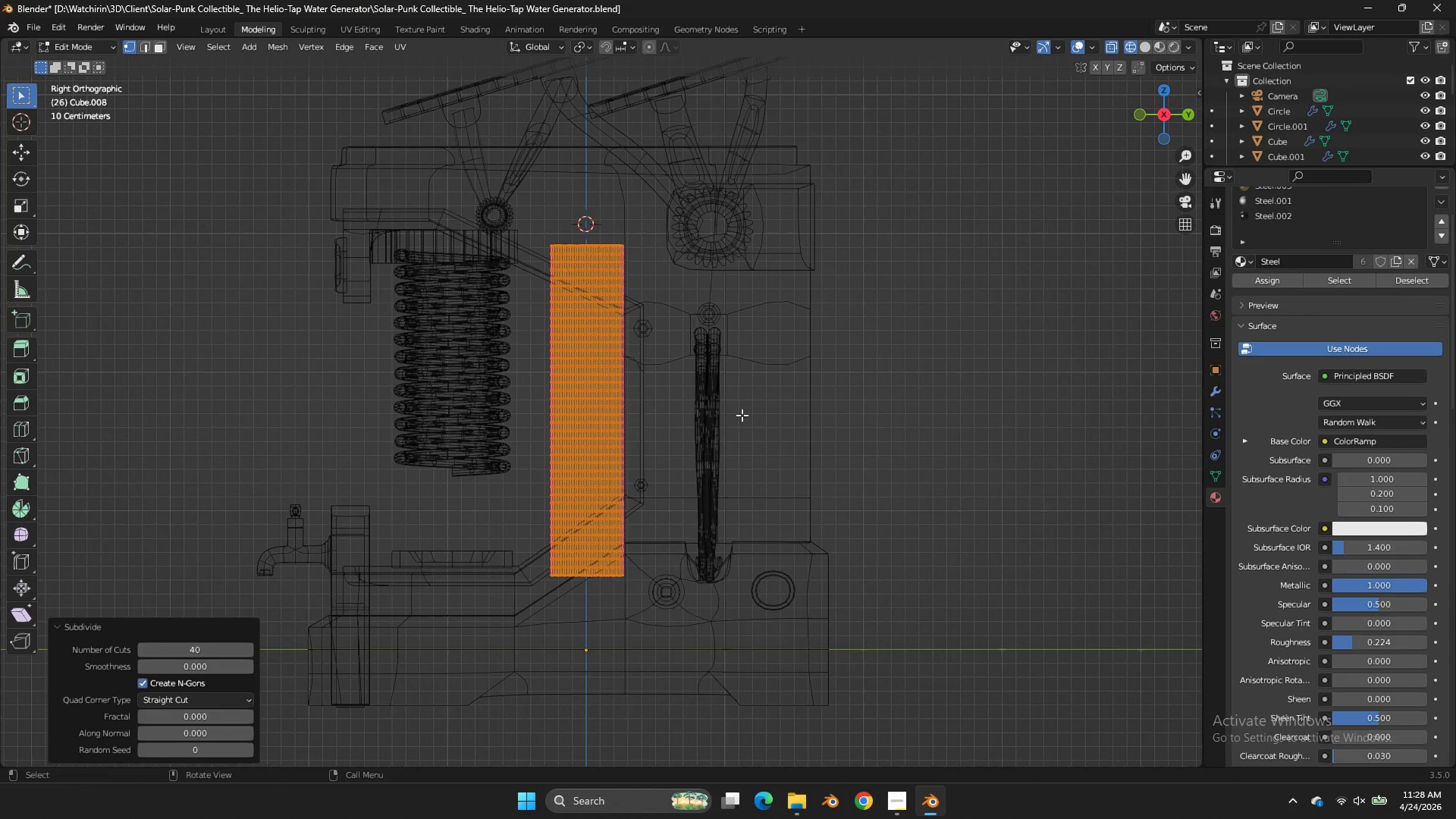 
scroll: coordinate [742, 414], scroll_direction: up, amount: 3.0
 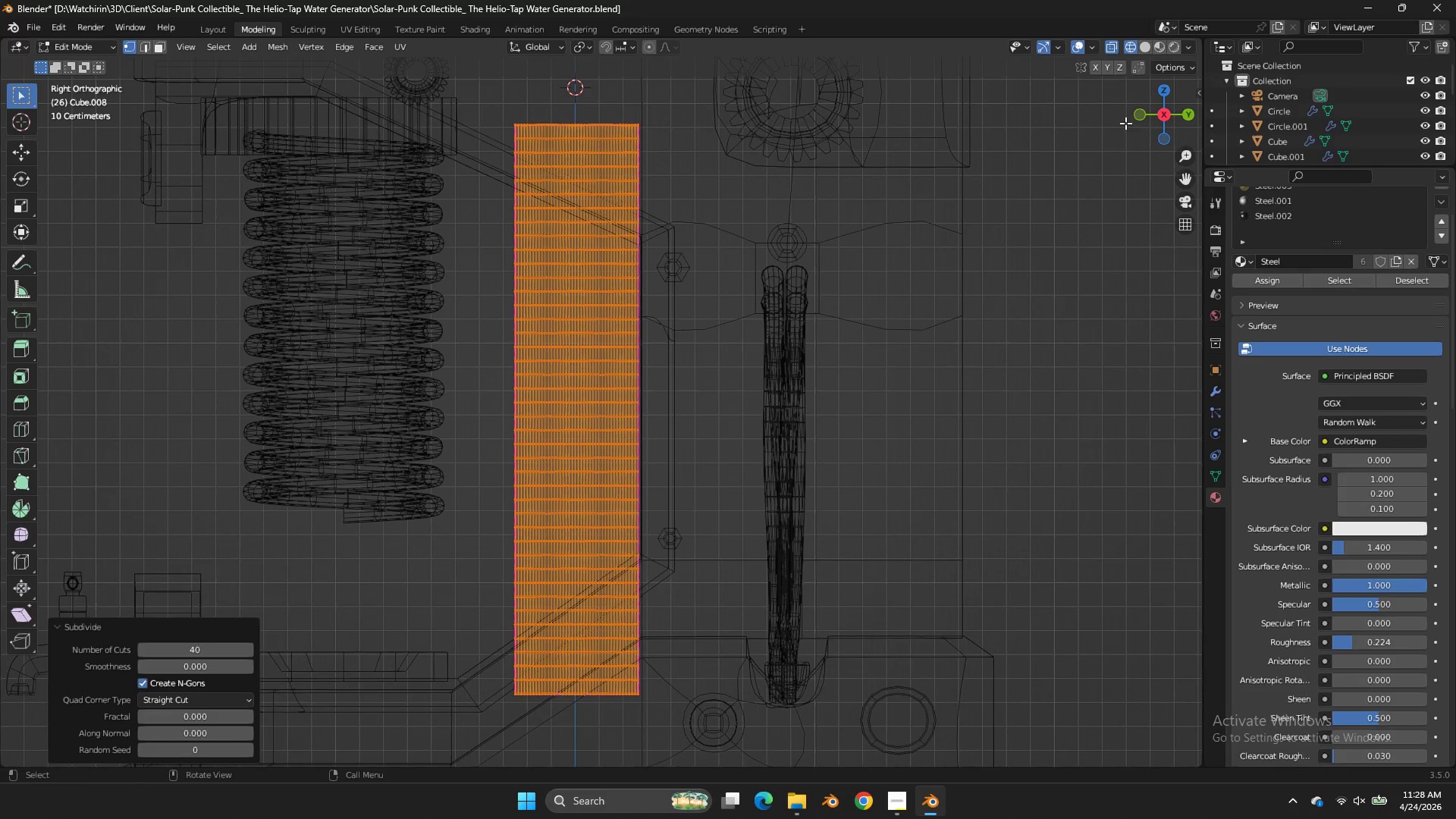 
left_click_drag(start_coordinate=[1166, 106], to_coordinate=[35, 121])
 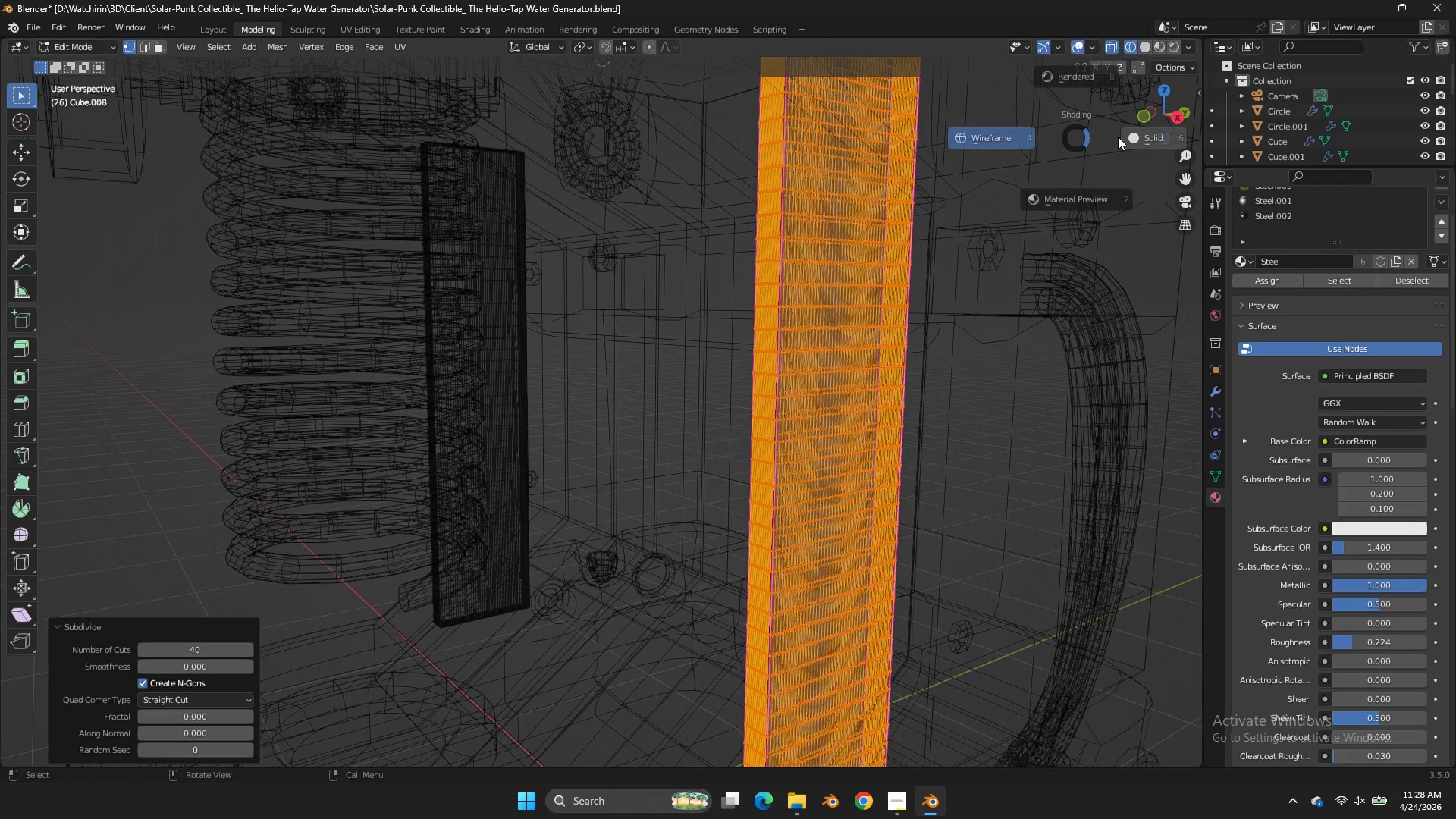 
key(Z)
 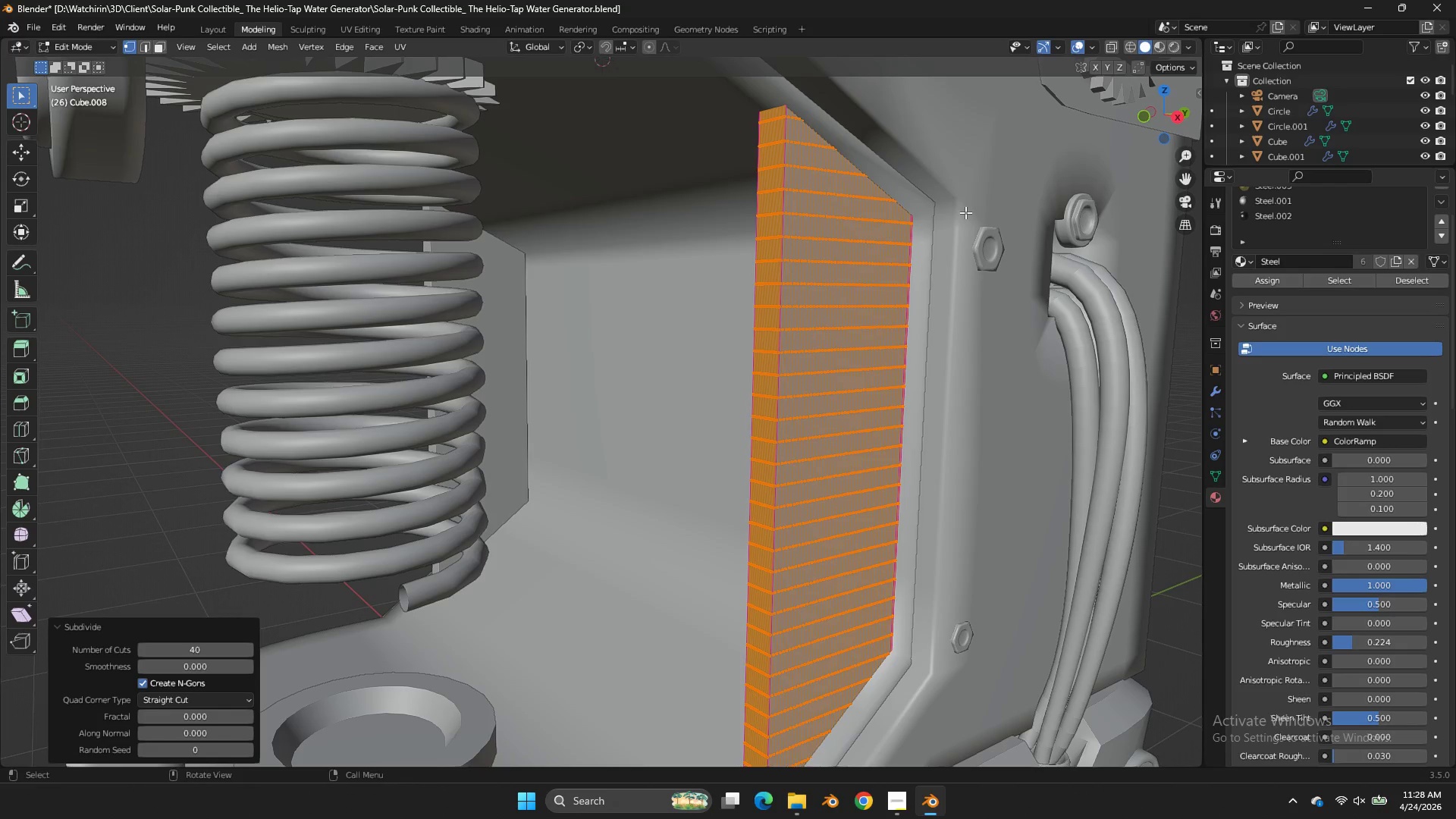 
key(Control+Z)
 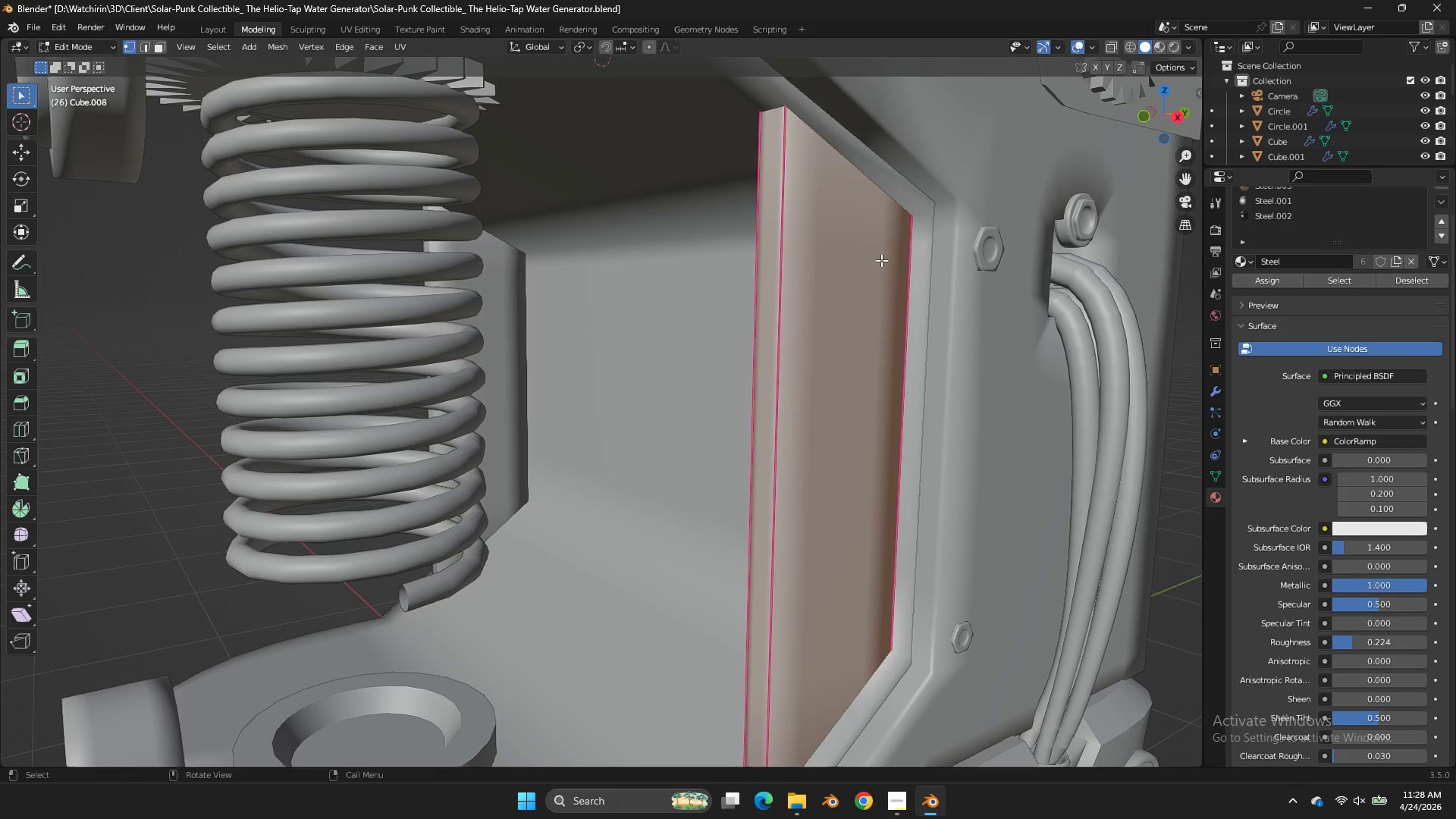 
right_click([881, 260])
 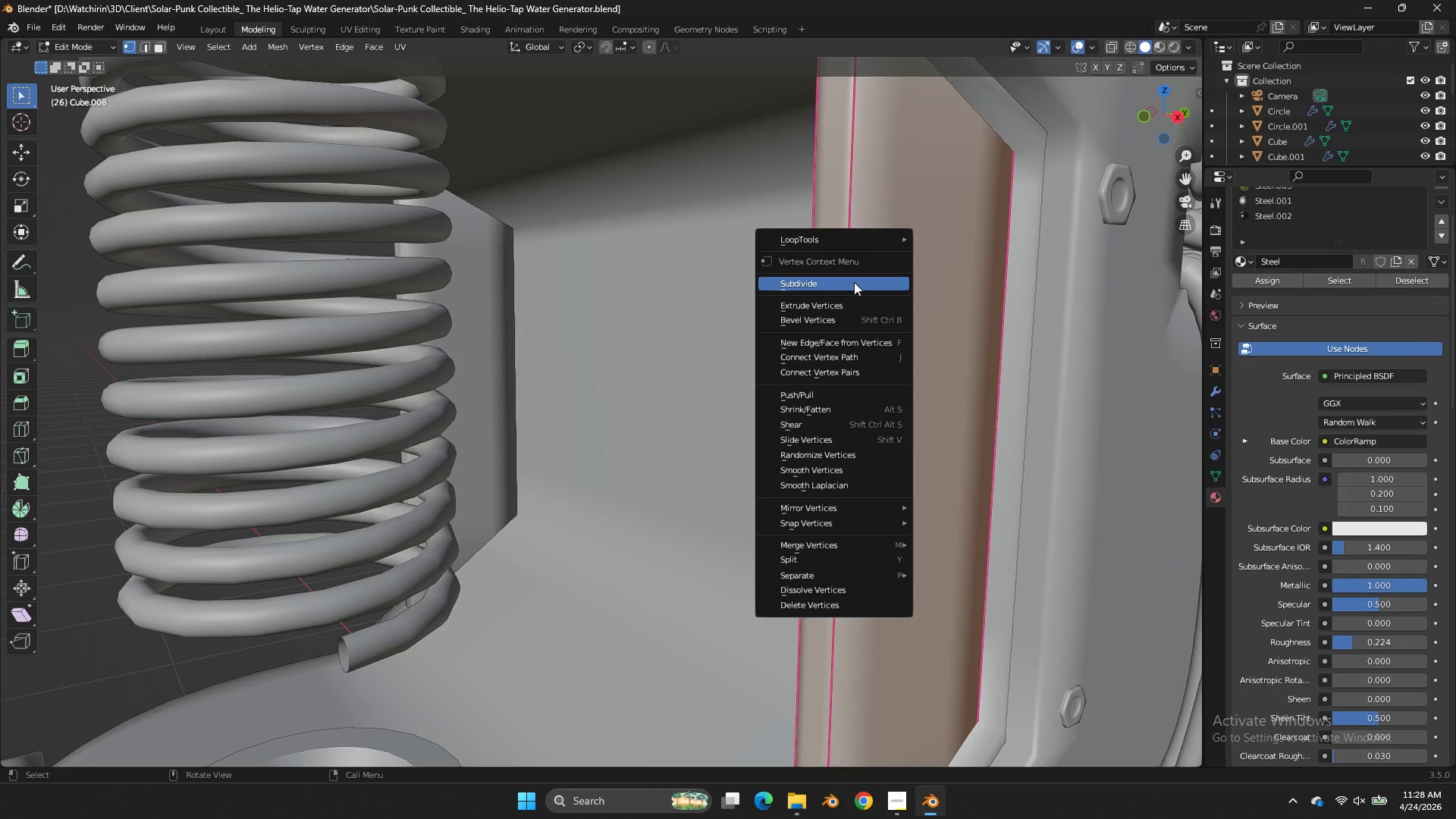 
scroll: coordinate [881, 260], scroll_direction: up, amount: 1.0
 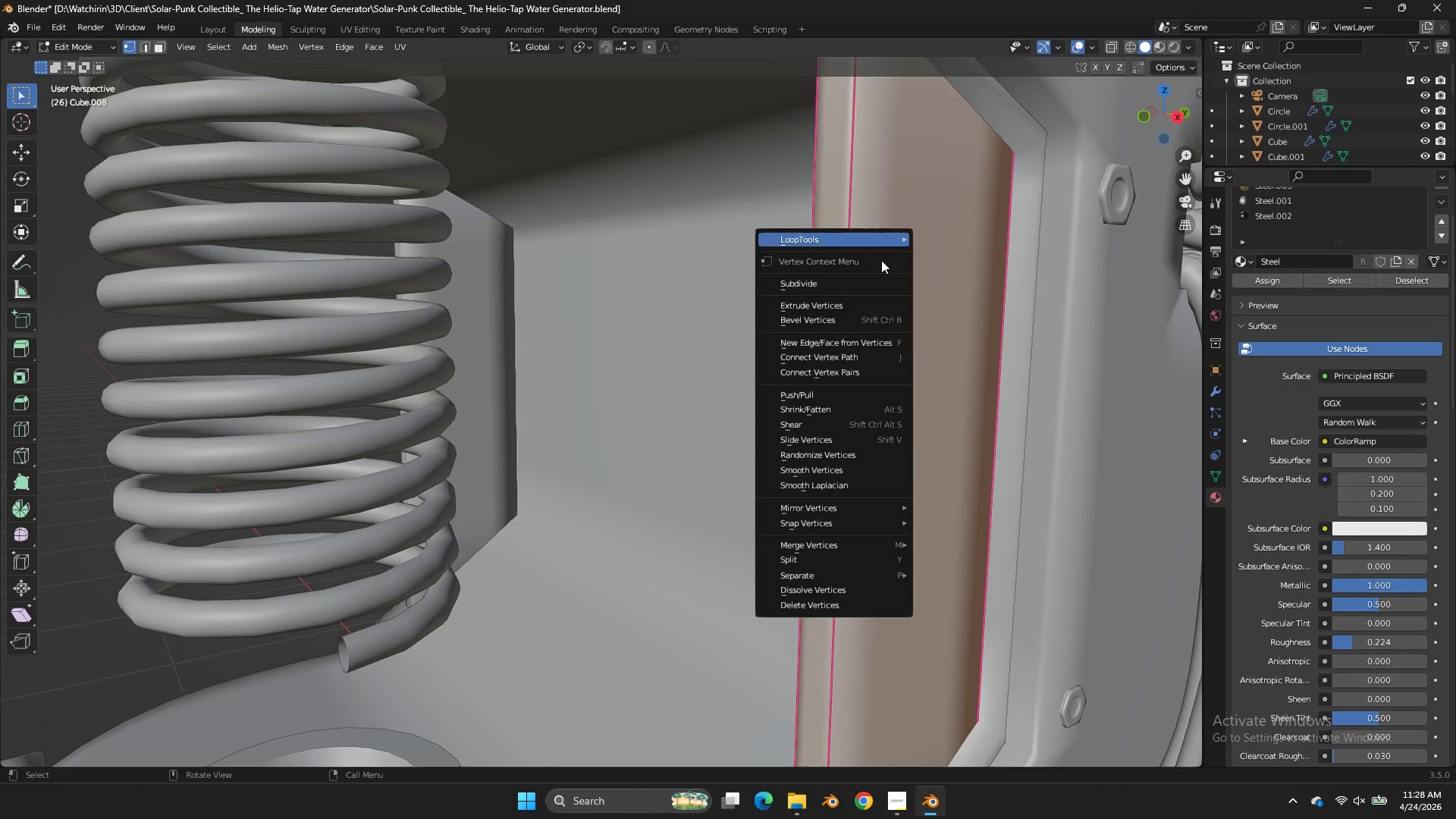 
left_click([854, 282])
 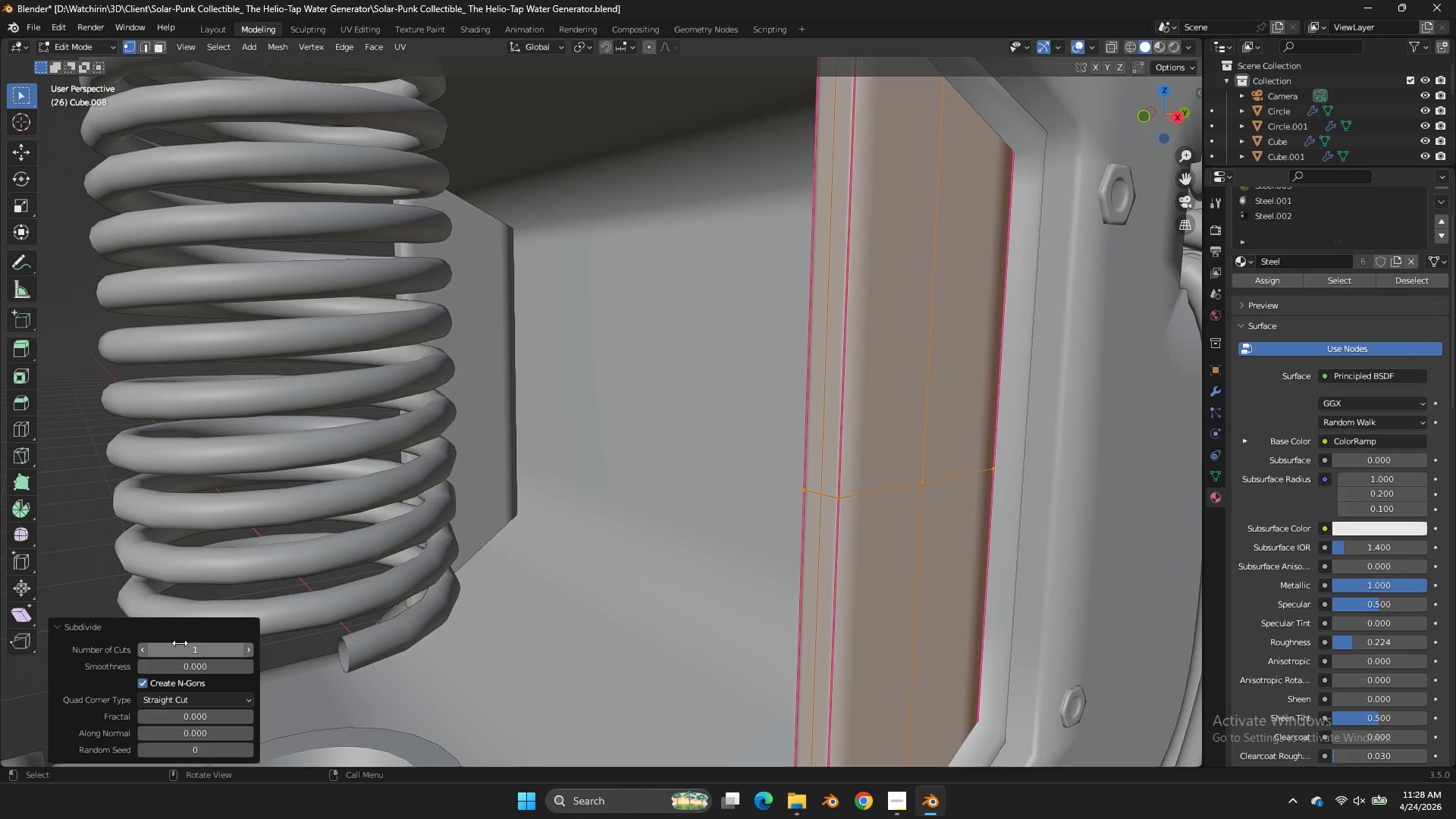 
left_click([181, 643])
 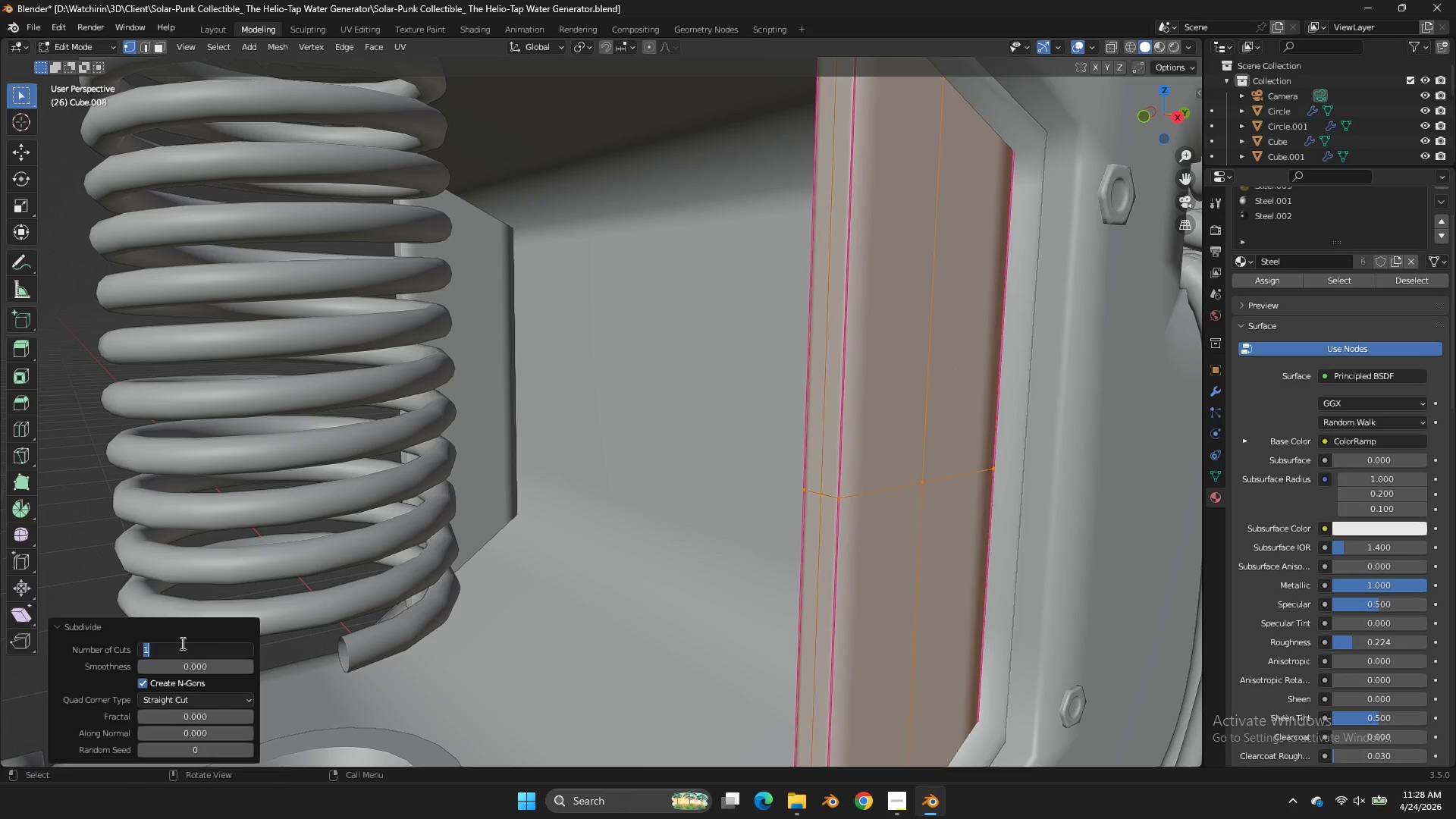 
type(20)
 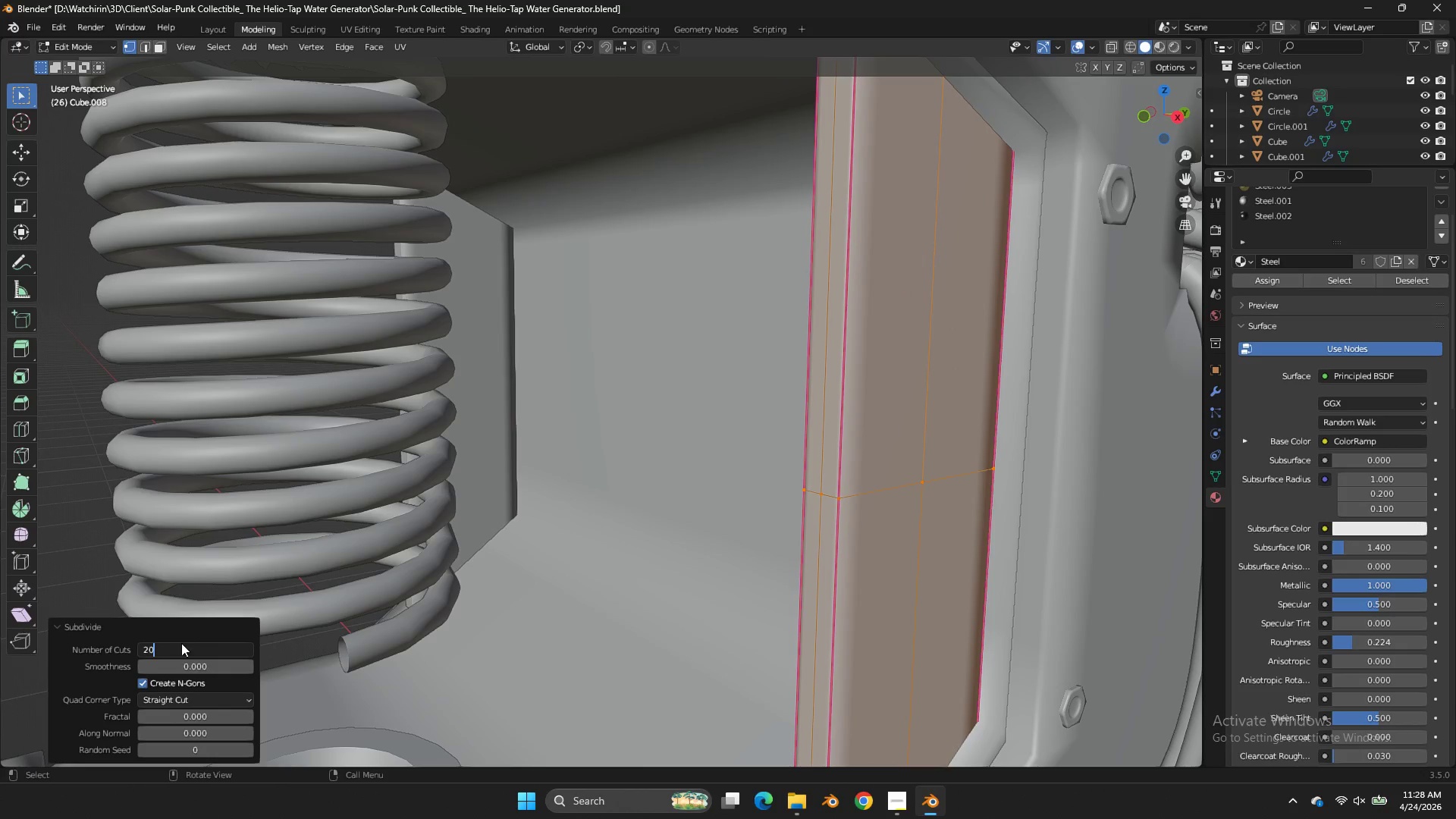 
key(Enter)
 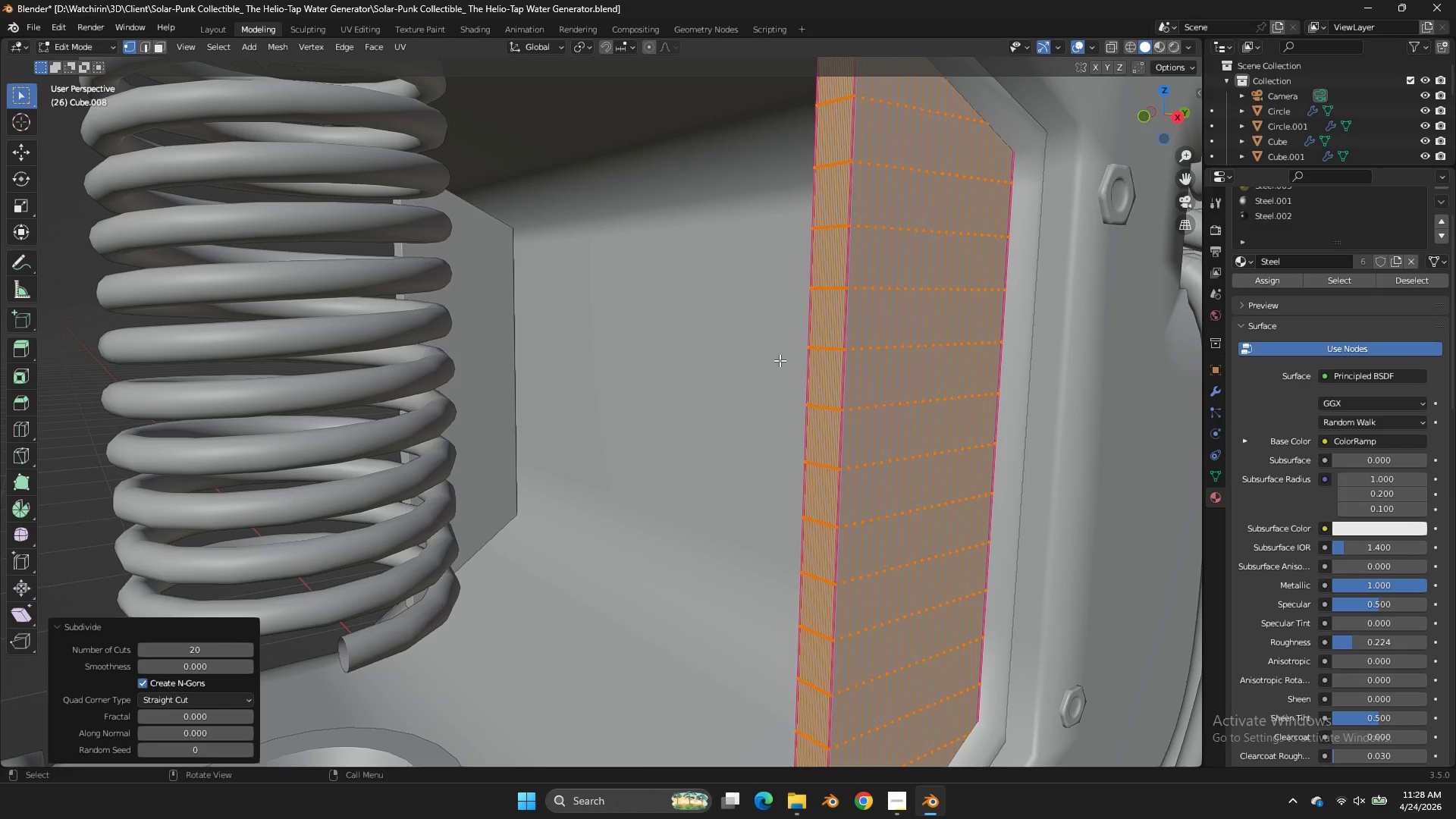 
scroll: coordinate [780, 360], scroll_direction: down, amount: 2.0
 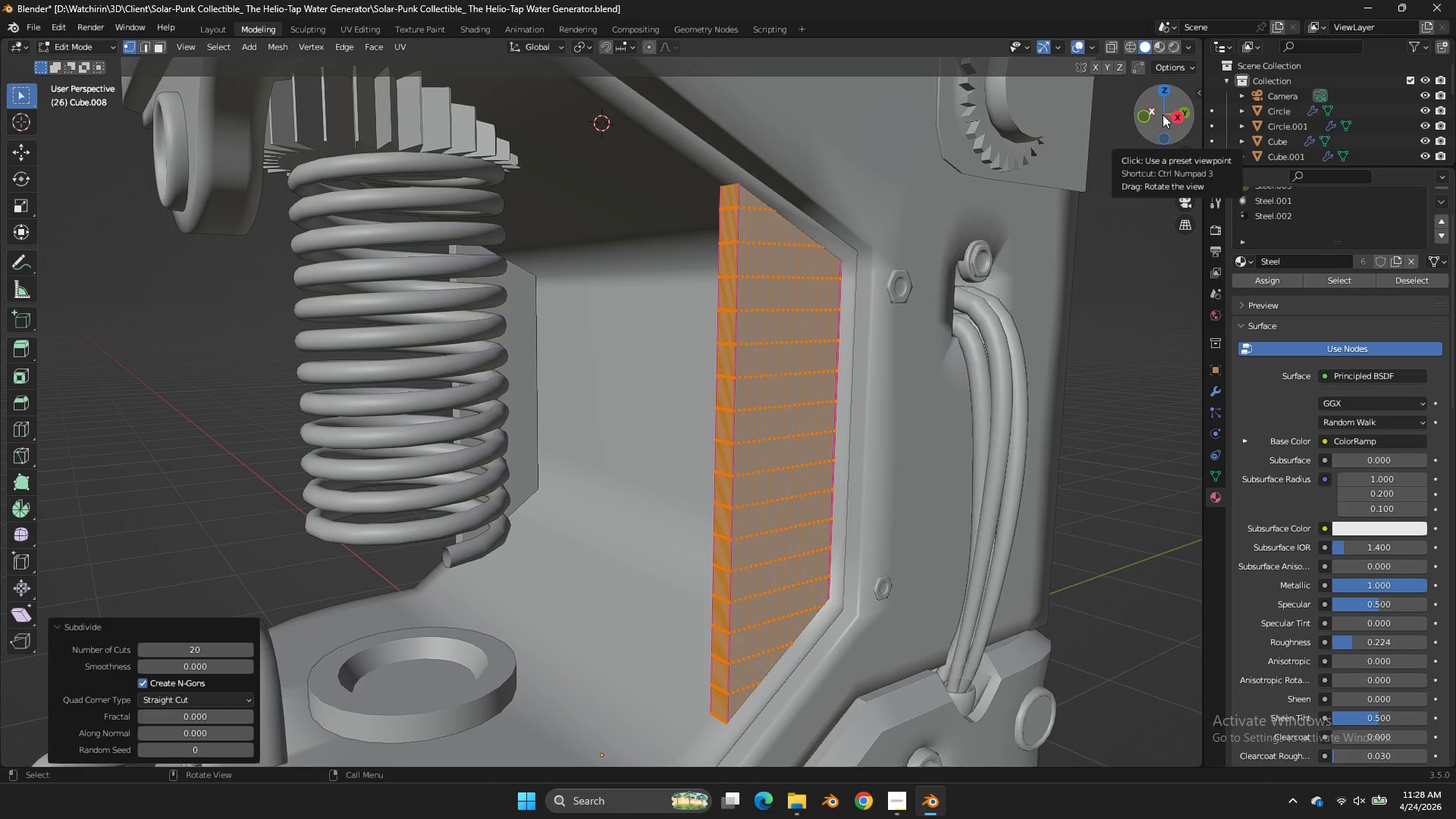 
left_click_drag(start_coordinate=[1163, 115], to_coordinate=[42, 120])
 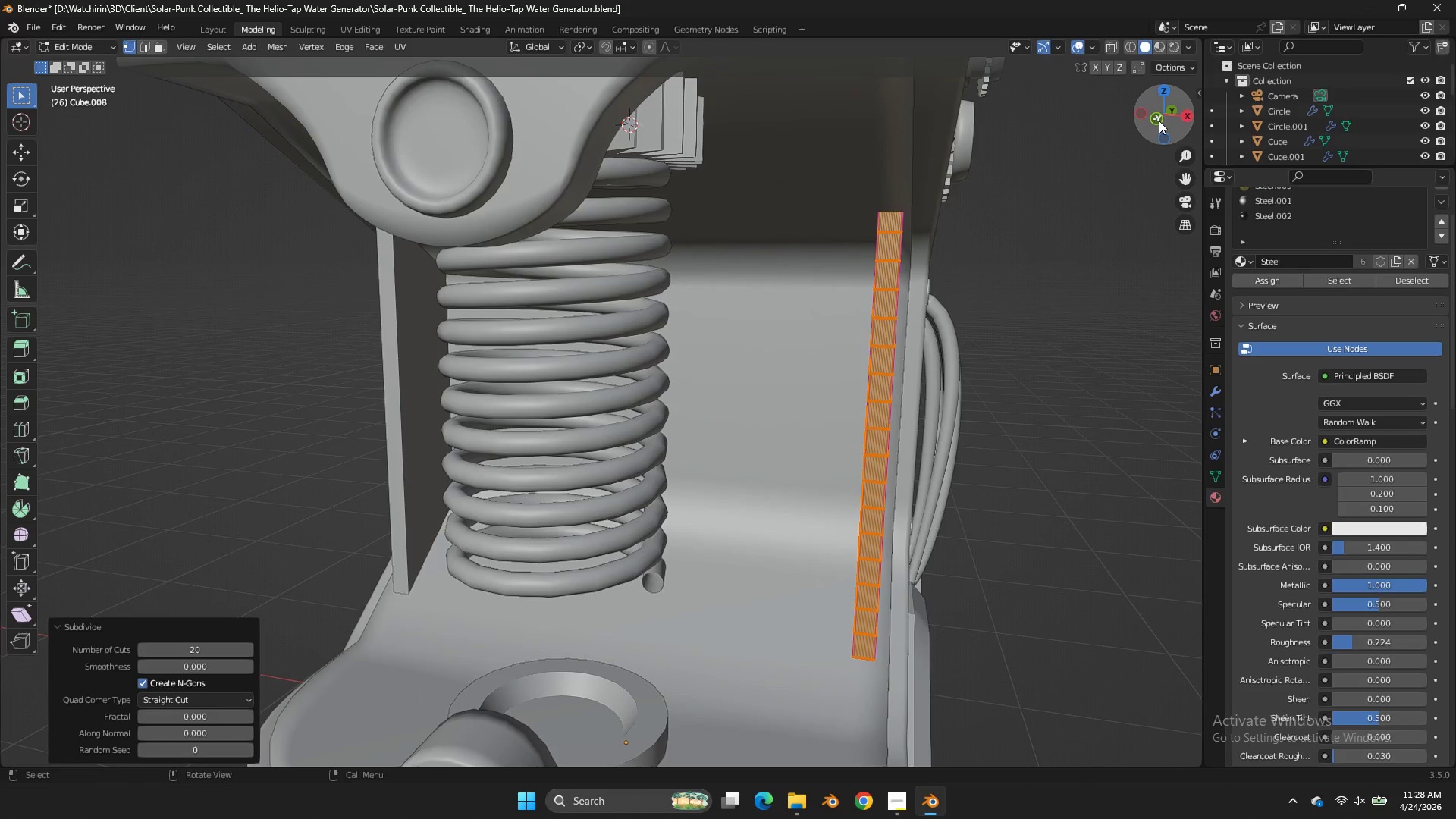 
left_click([1159, 121])
 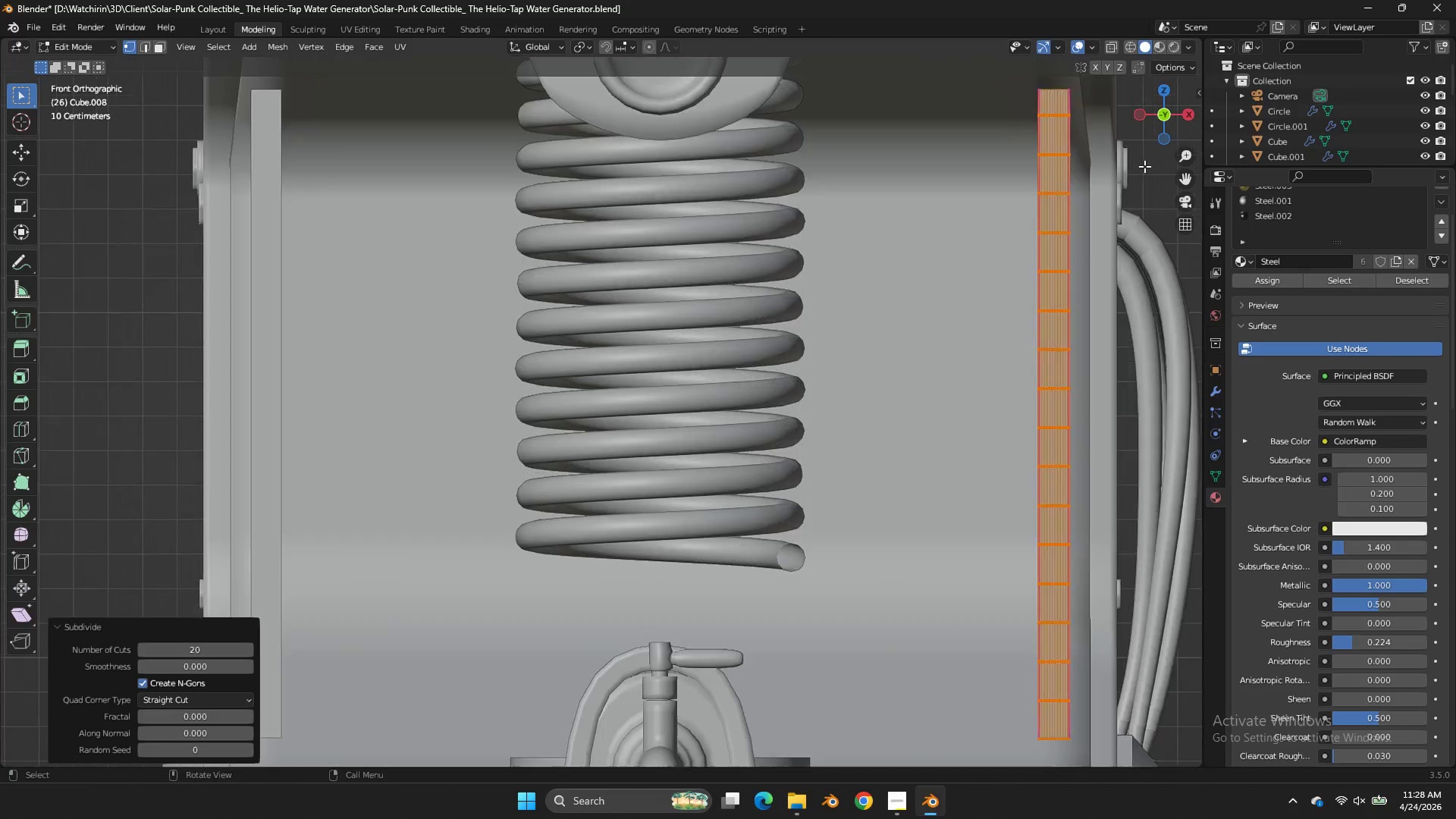 
scroll: coordinate [1144, 166], scroll_direction: up, amount: 4.0
 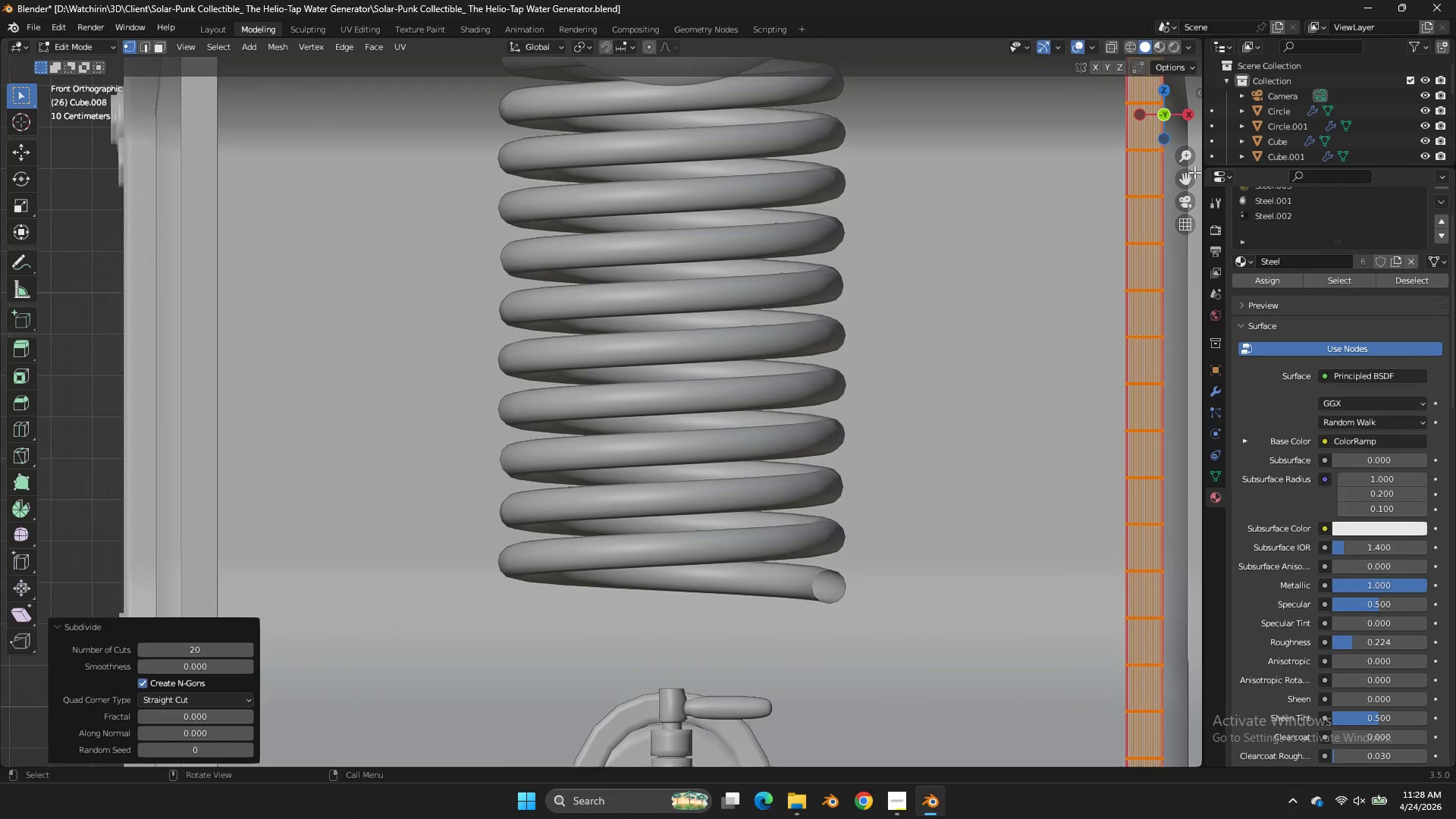 
left_click_drag(start_coordinate=[1192, 174], to_coordinate=[695, 198])
 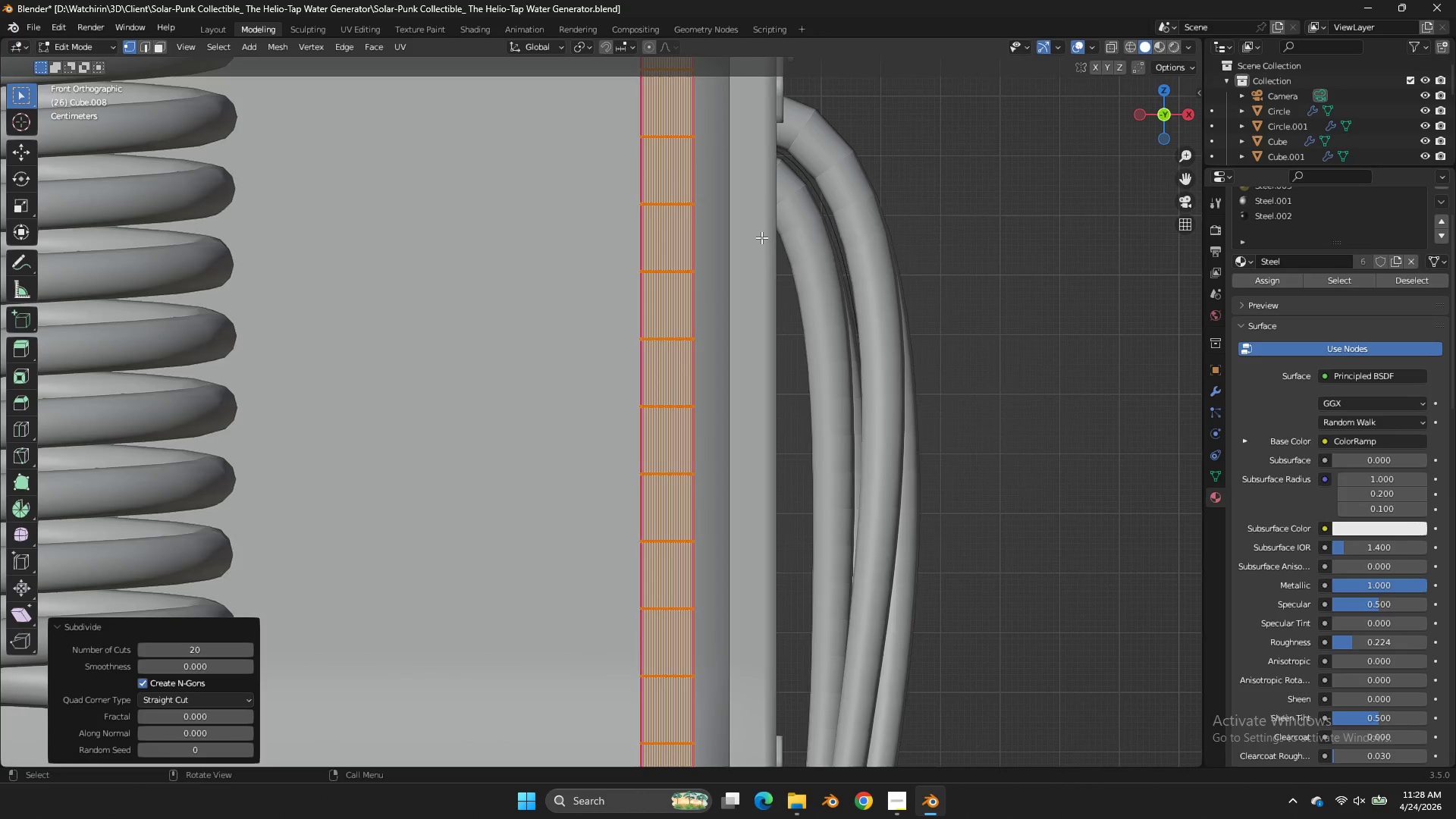 
scroll: coordinate [757, 241], scroll_direction: up, amount: 9.0
 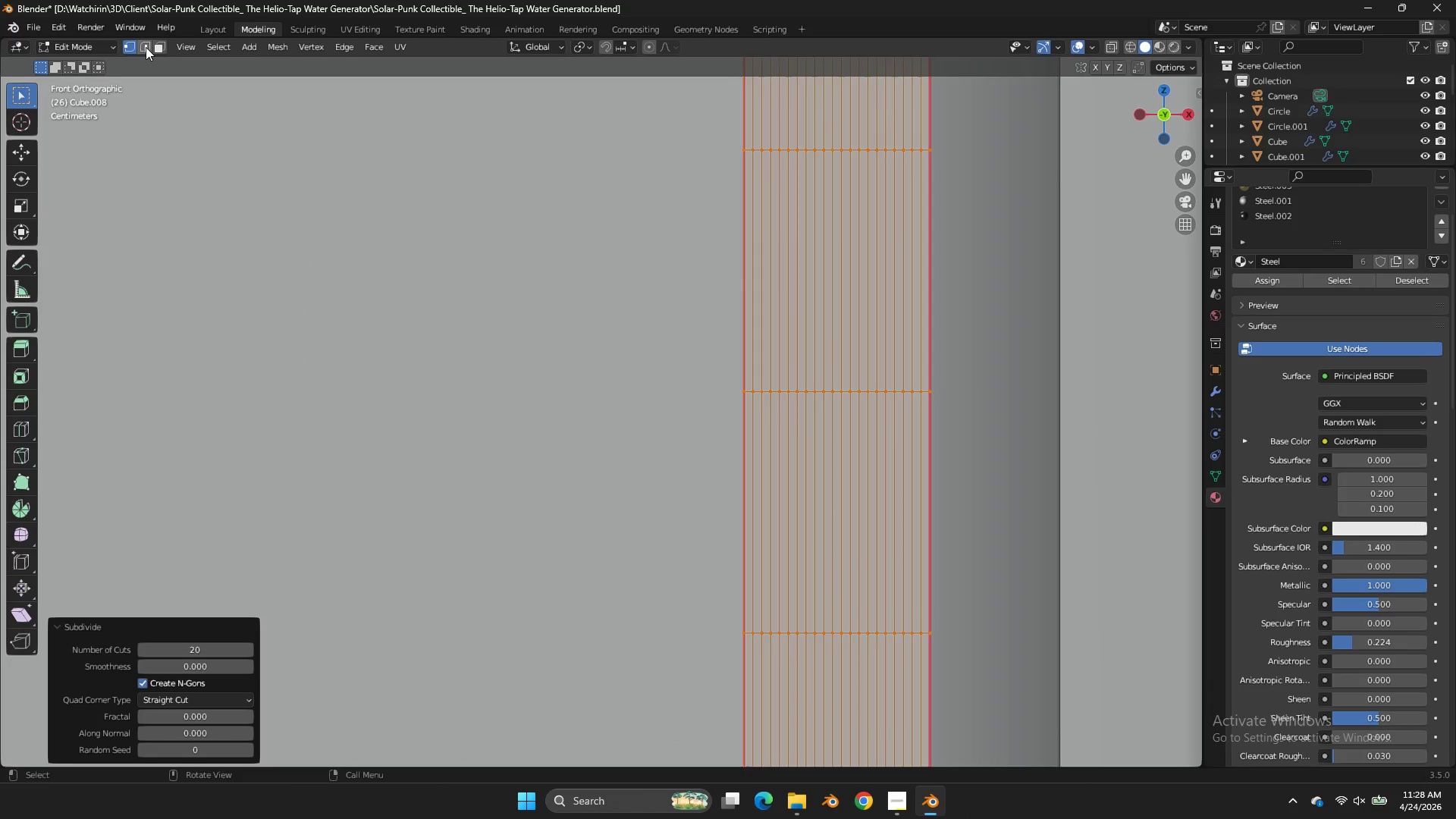 
left_click_drag(start_coordinate=[146, 47], to_coordinate=[149, 46])
 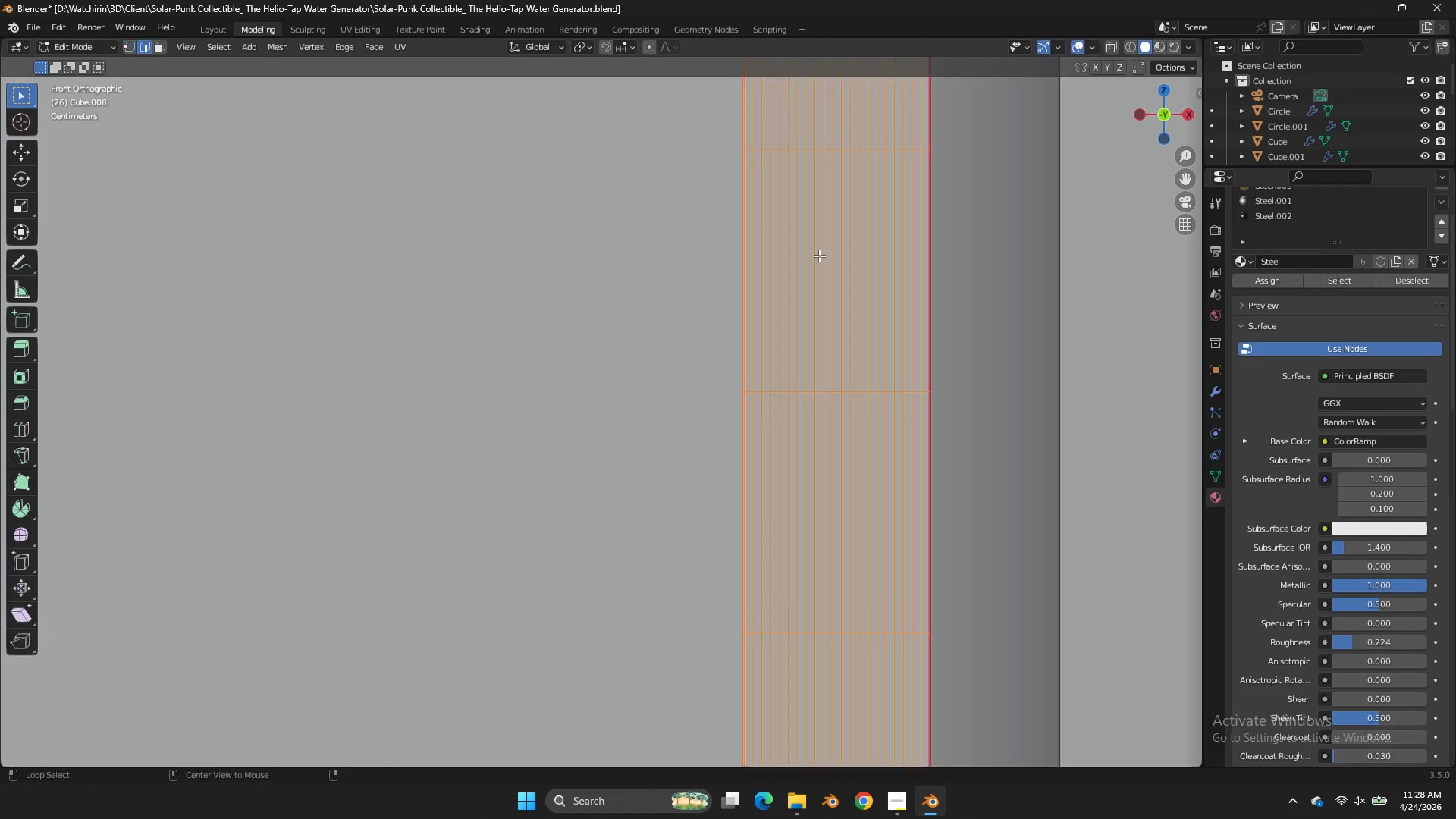 
hold_key(key=AltLeft, duration=11.5)
left_click([752, 195])
 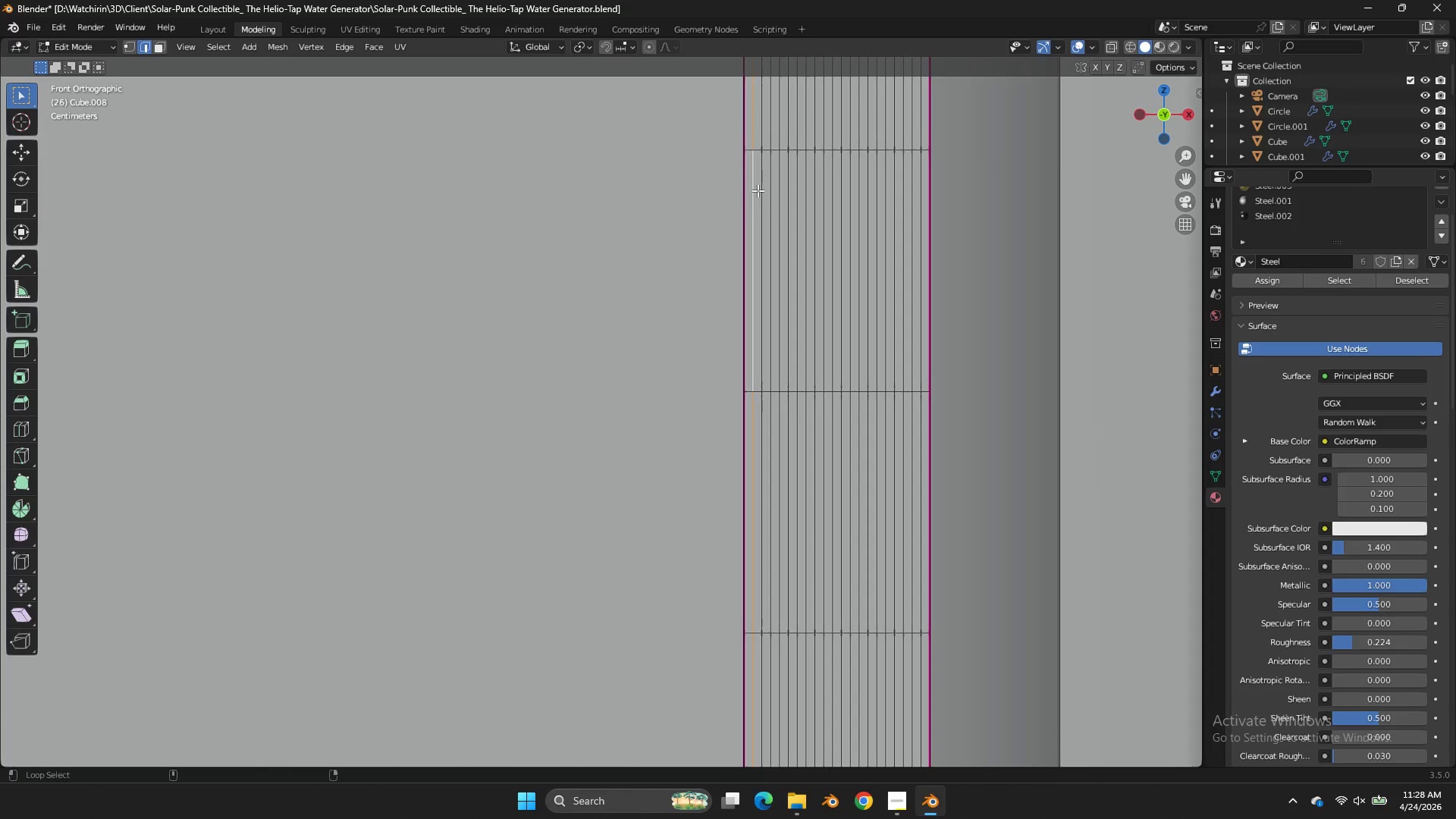 
hold_key(key=ShiftLeft, duration=10.39)
double_click([759, 190])
 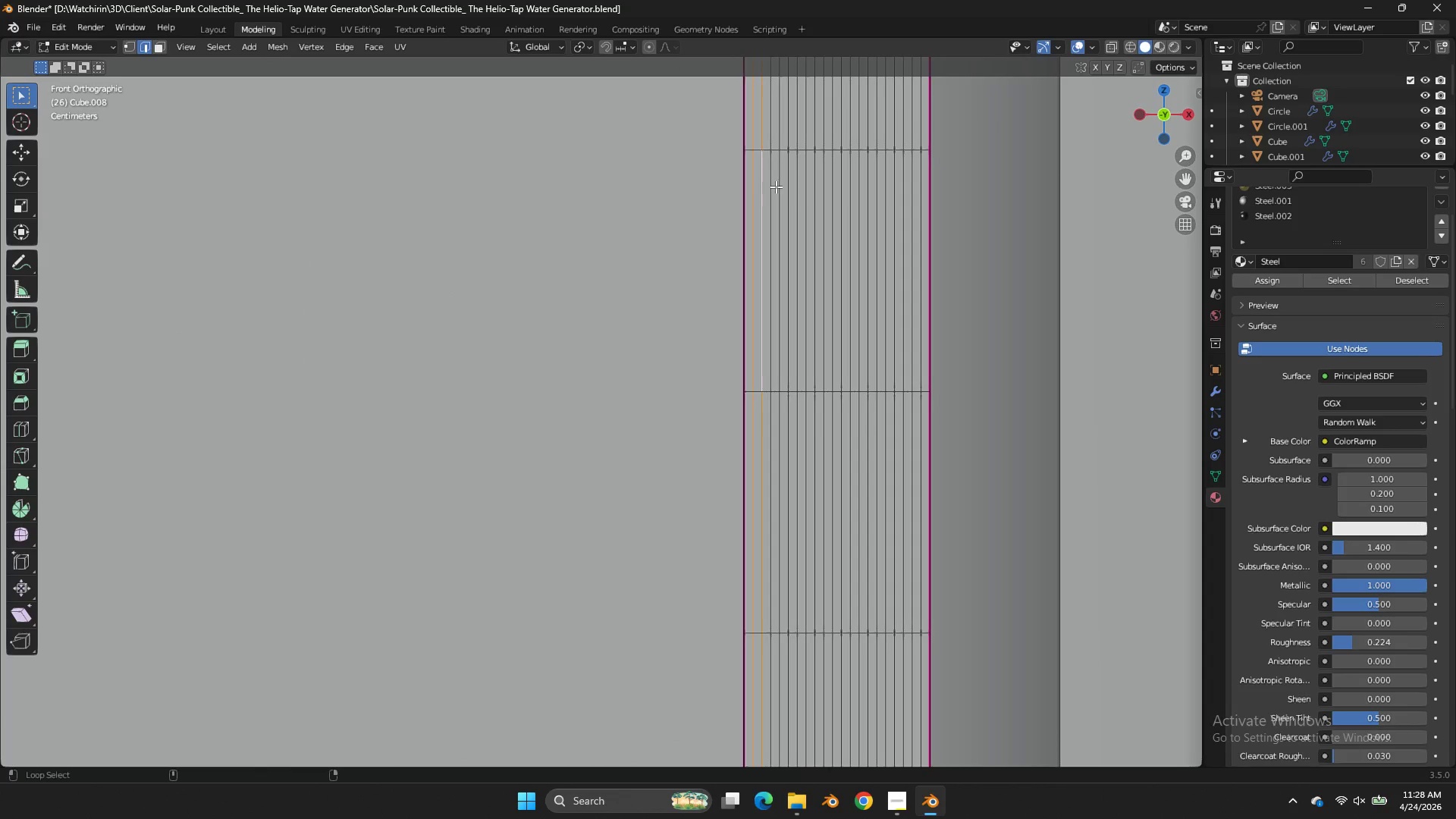 
triple_click([776, 187])
 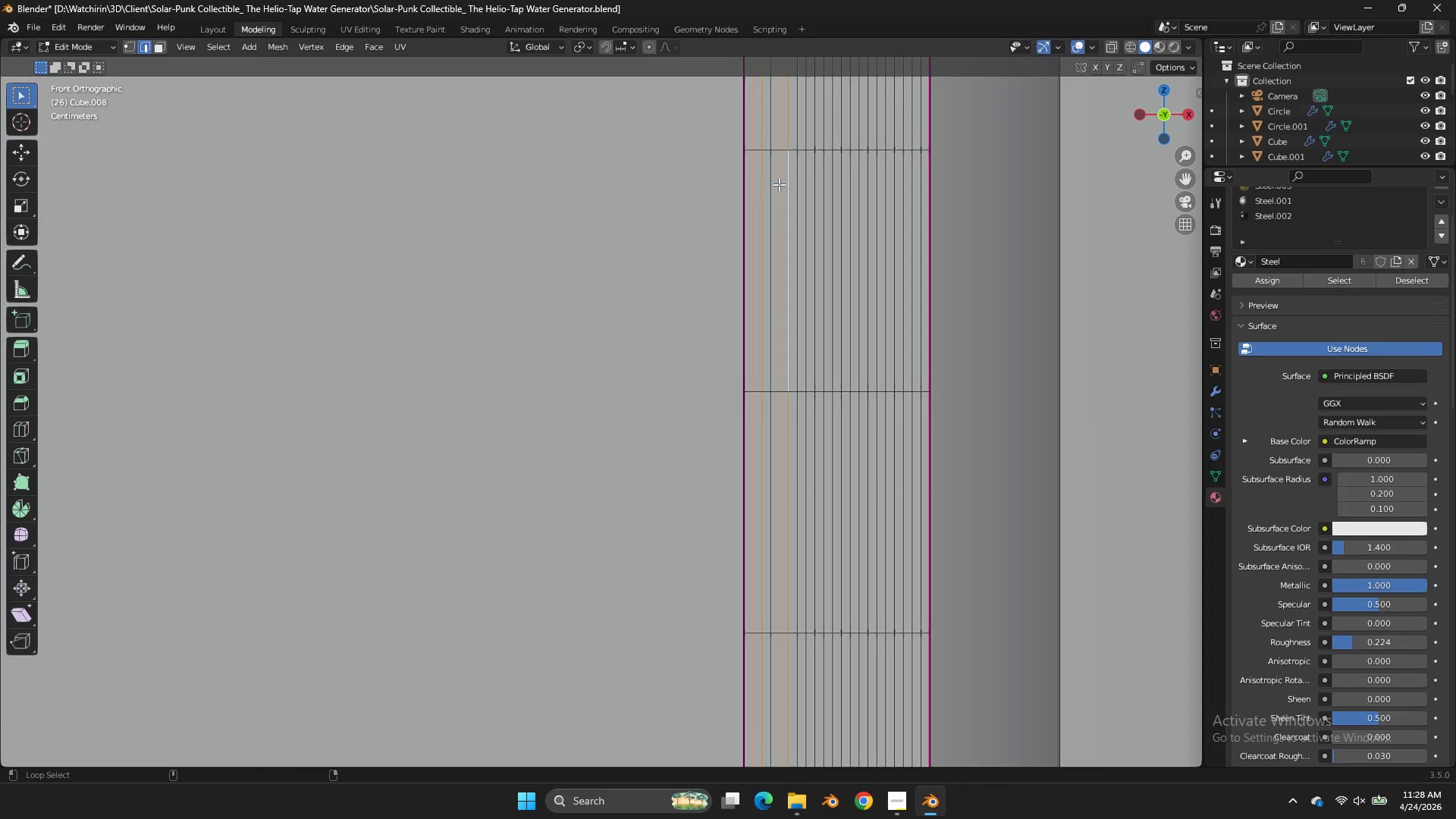 
left_click([774, 184])
 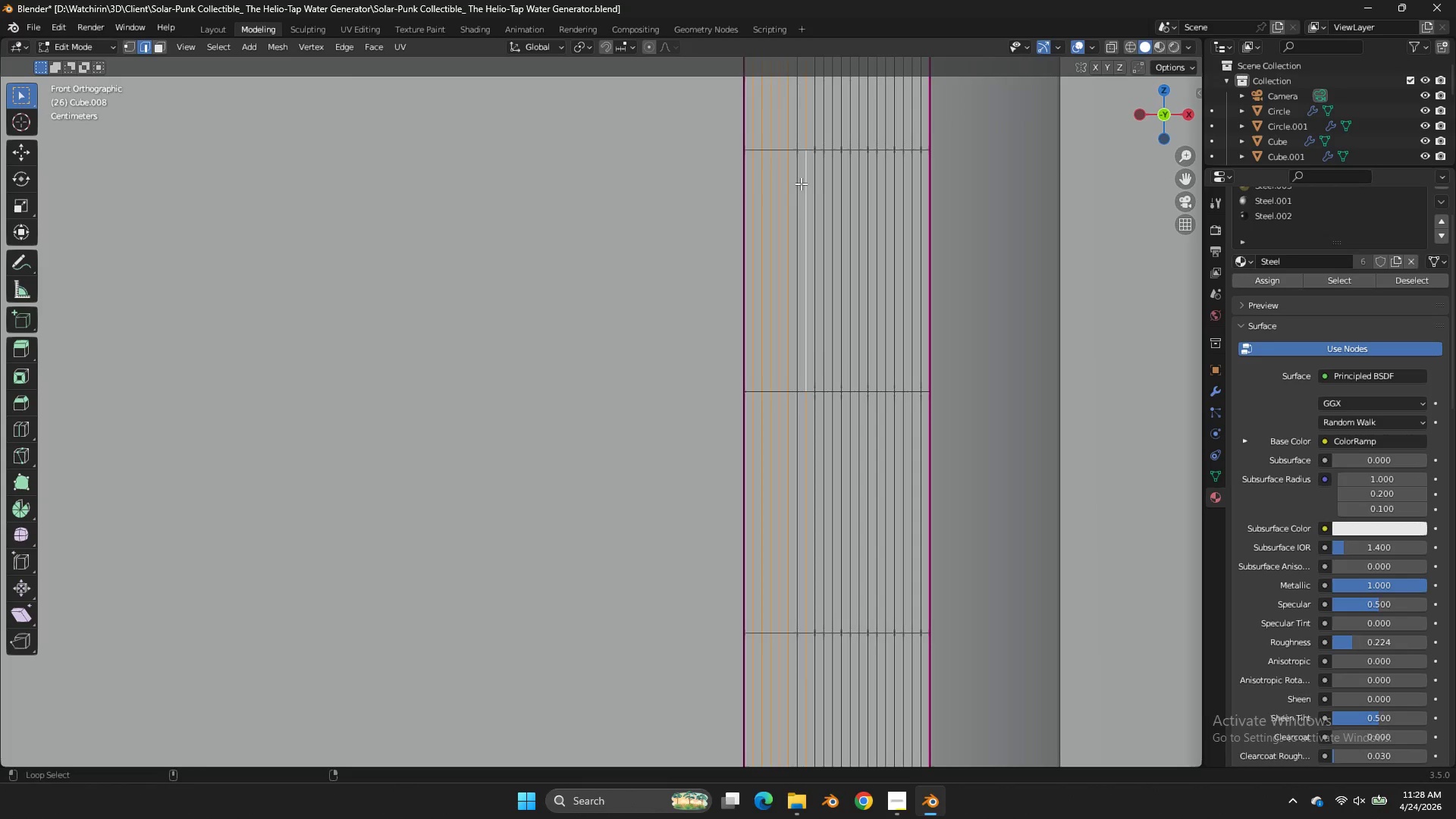 
double_click([795, 184])
 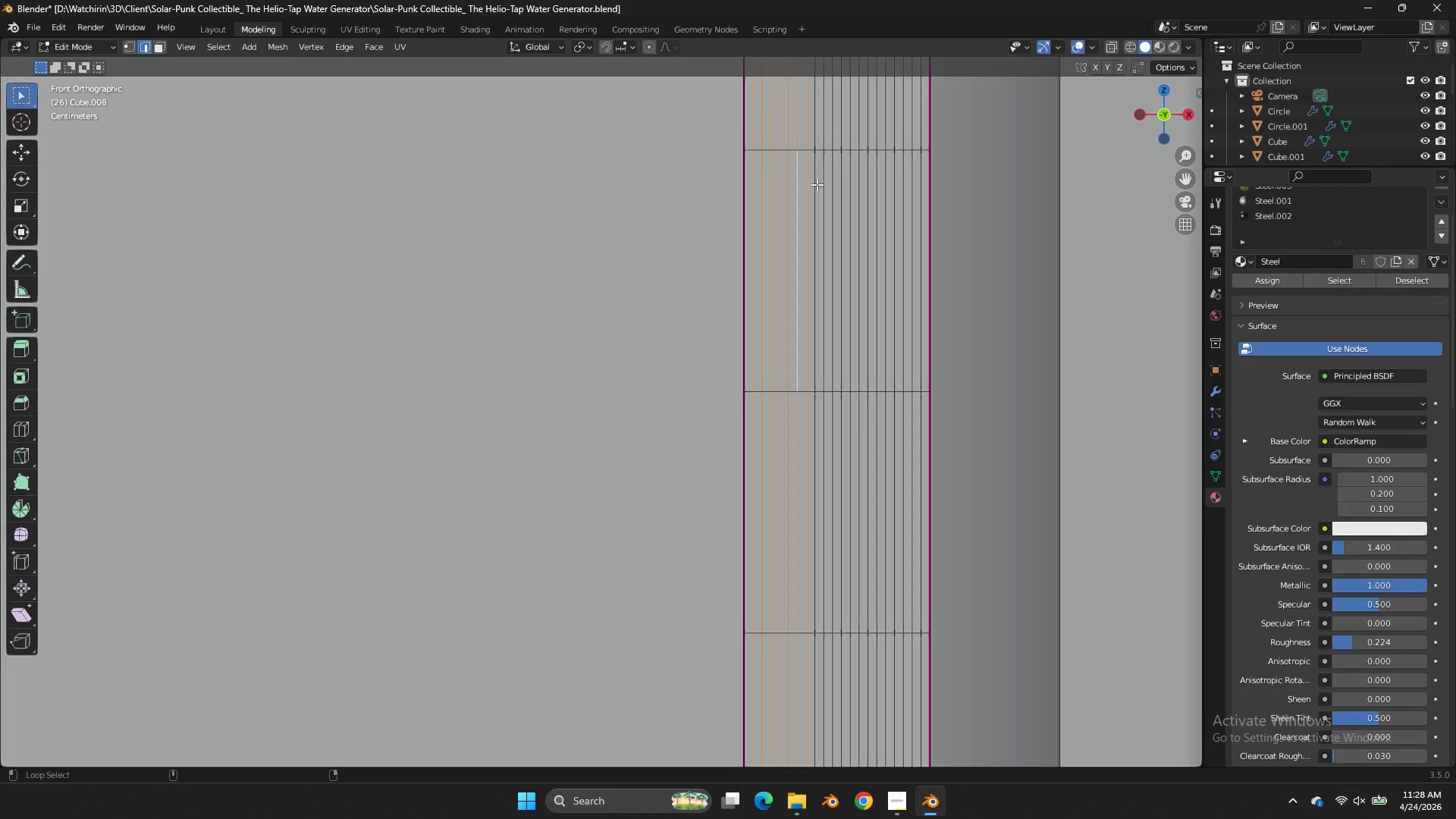 
triple_click([817, 184])
 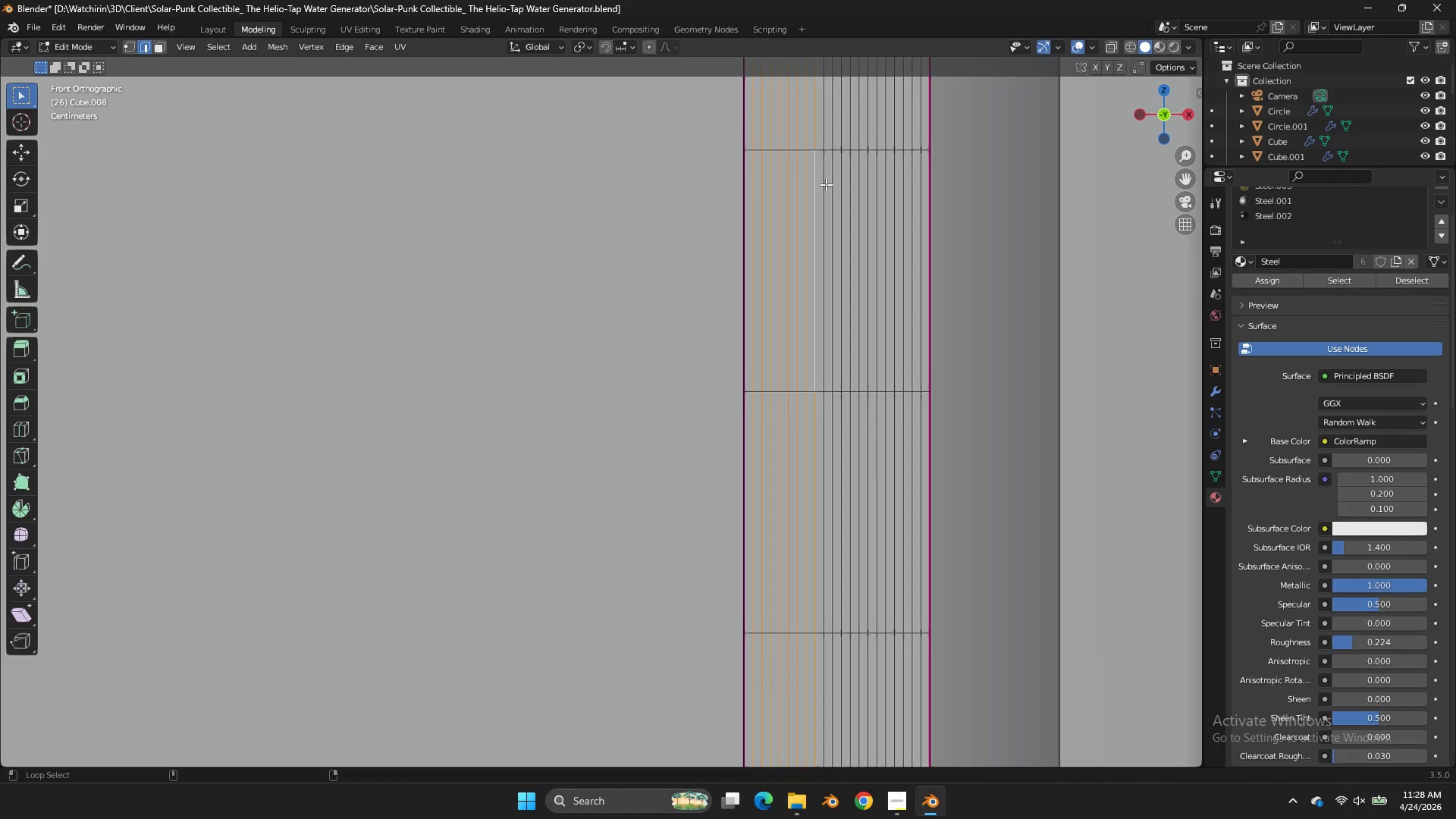 
triple_click([826, 184])
 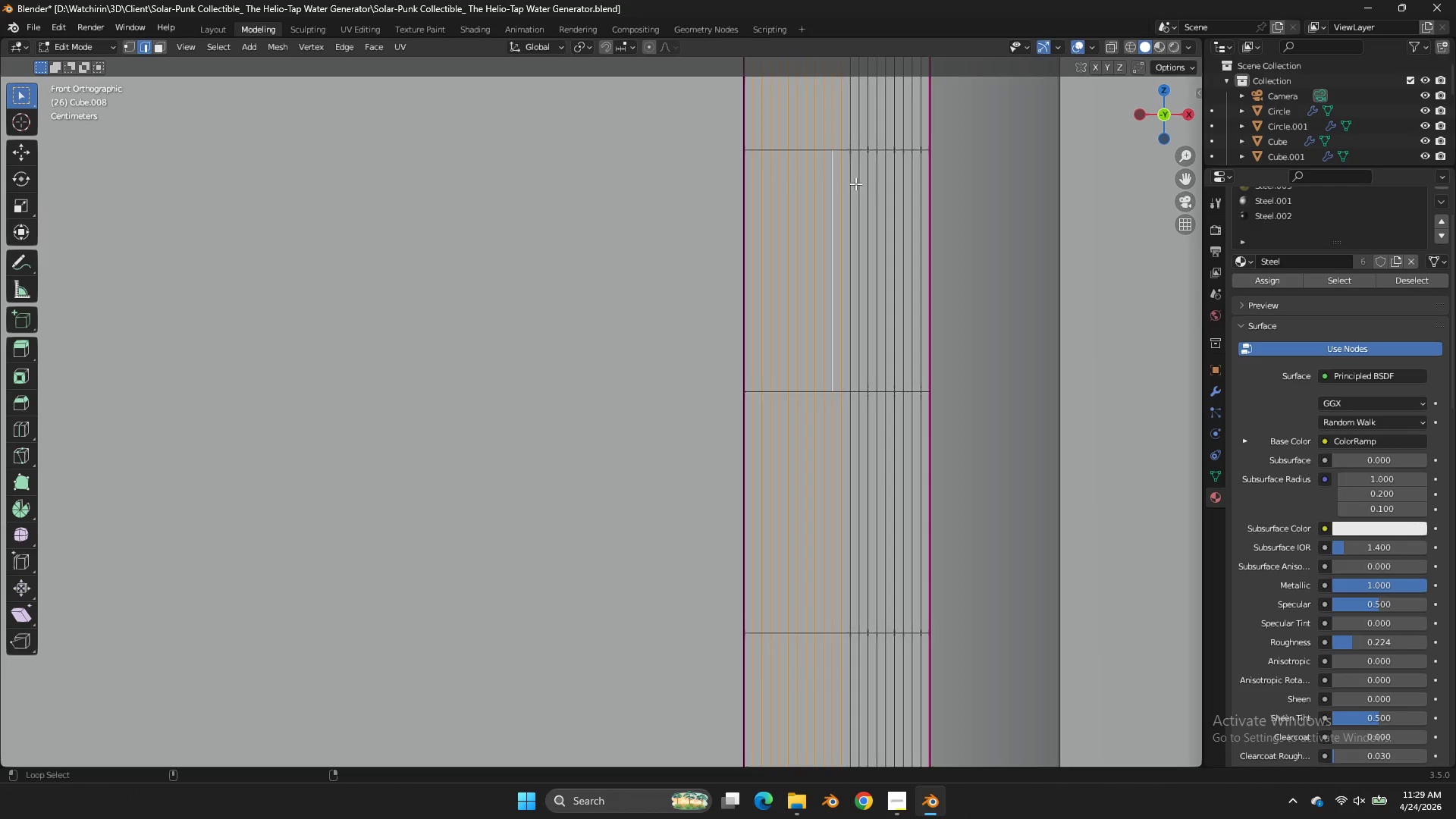 
triple_click([855, 184])
 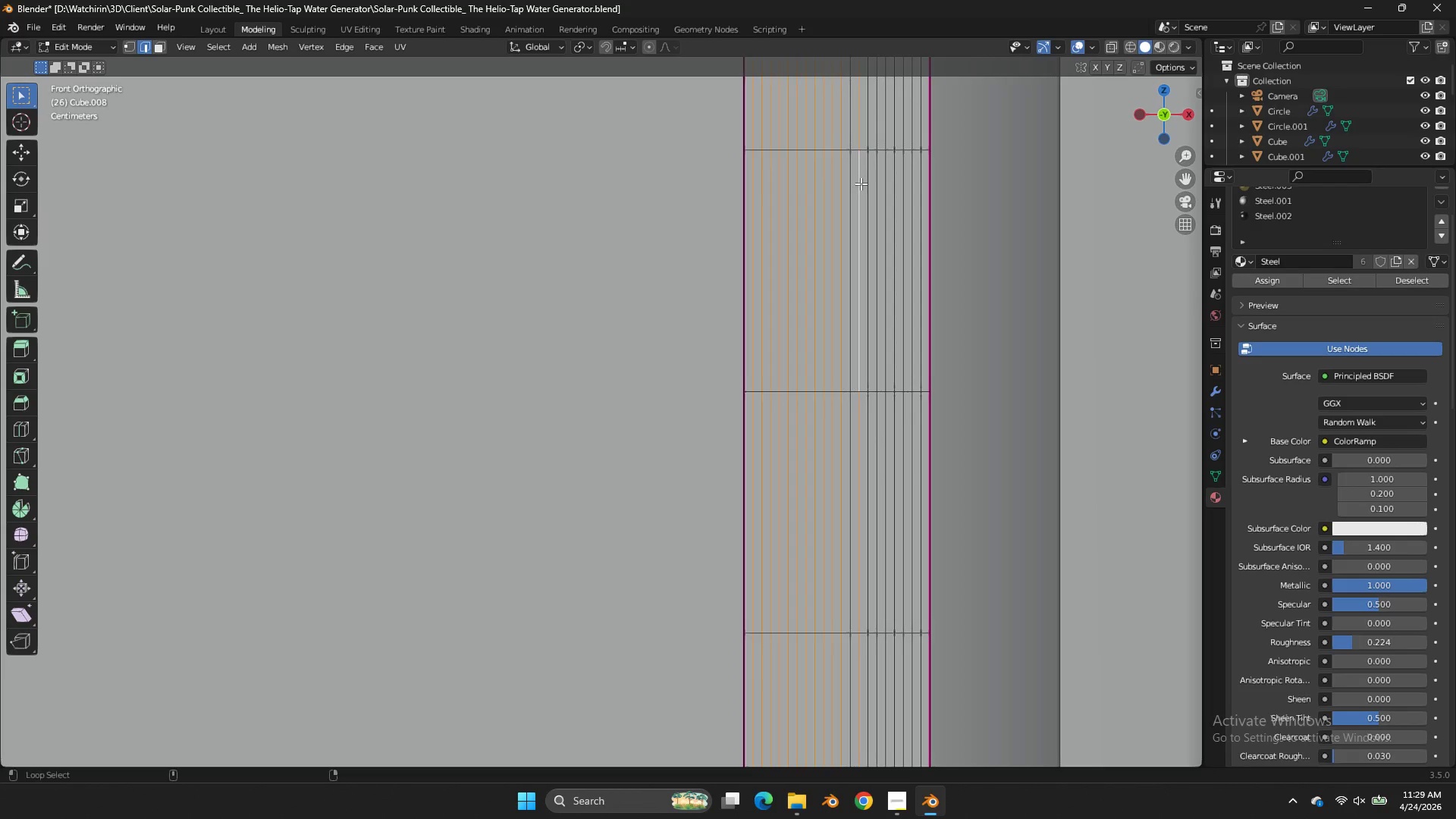 
triple_click([861, 184])
 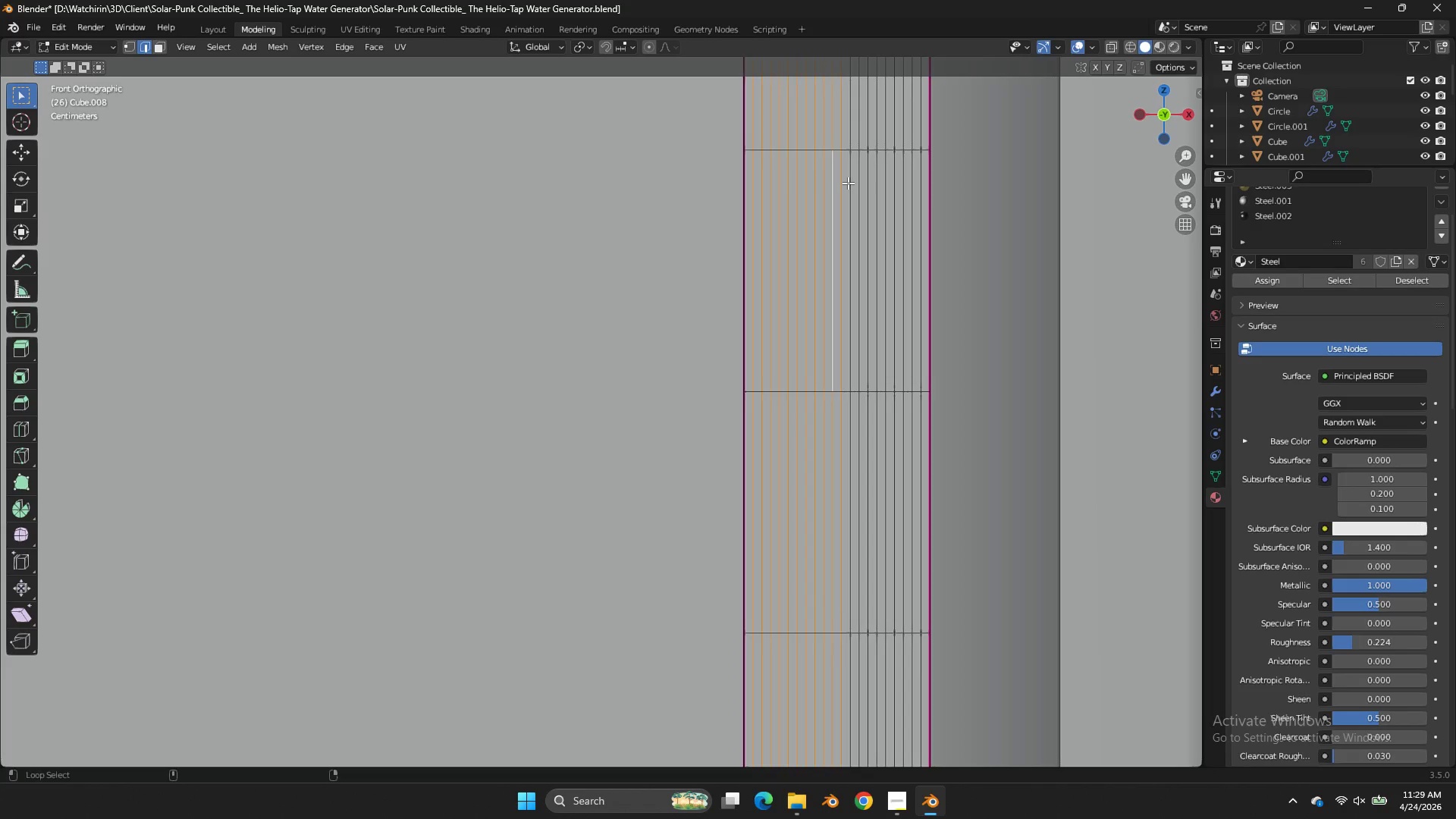 
triple_click([848, 183])
 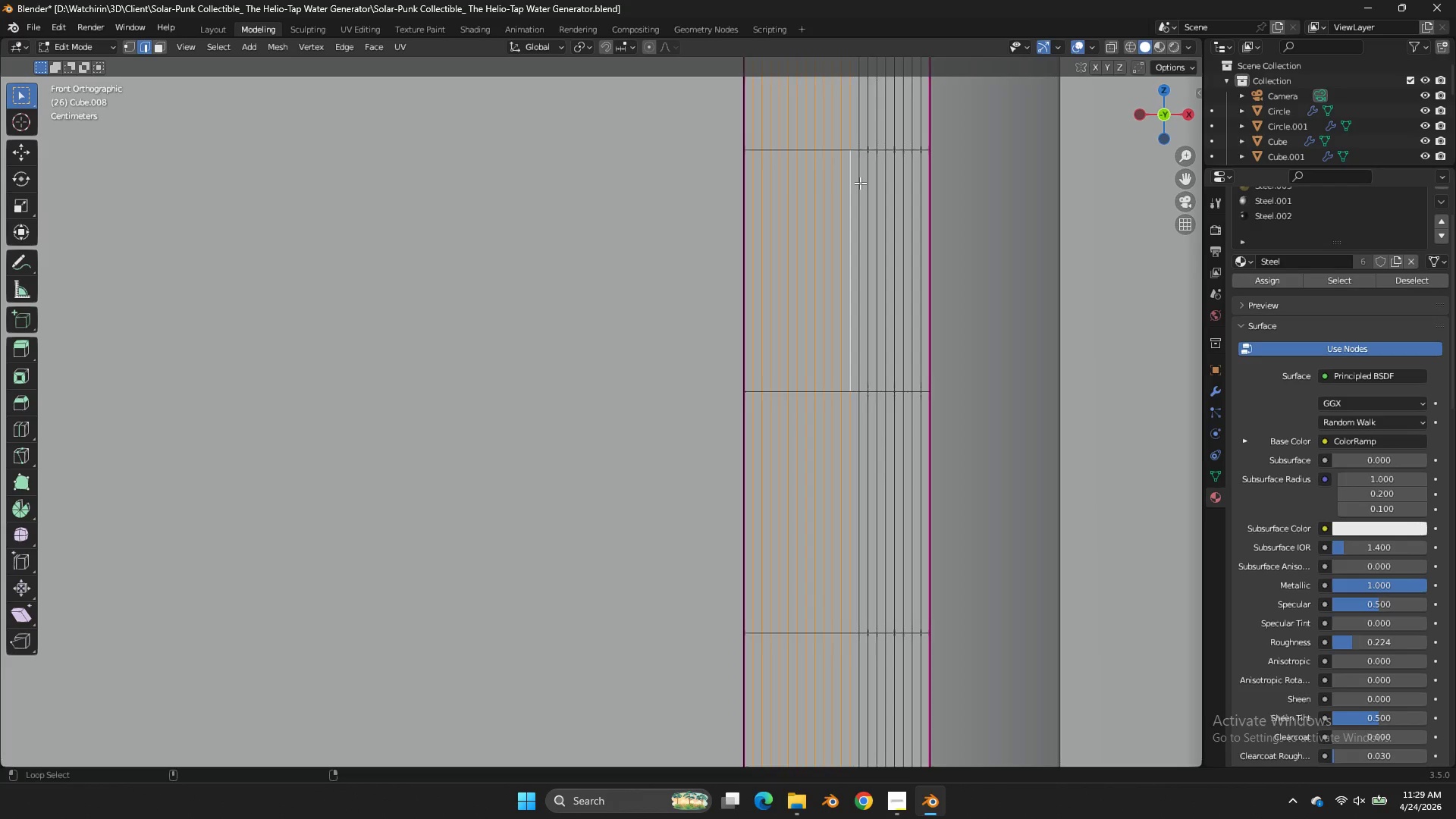 
triple_click([860, 183])
 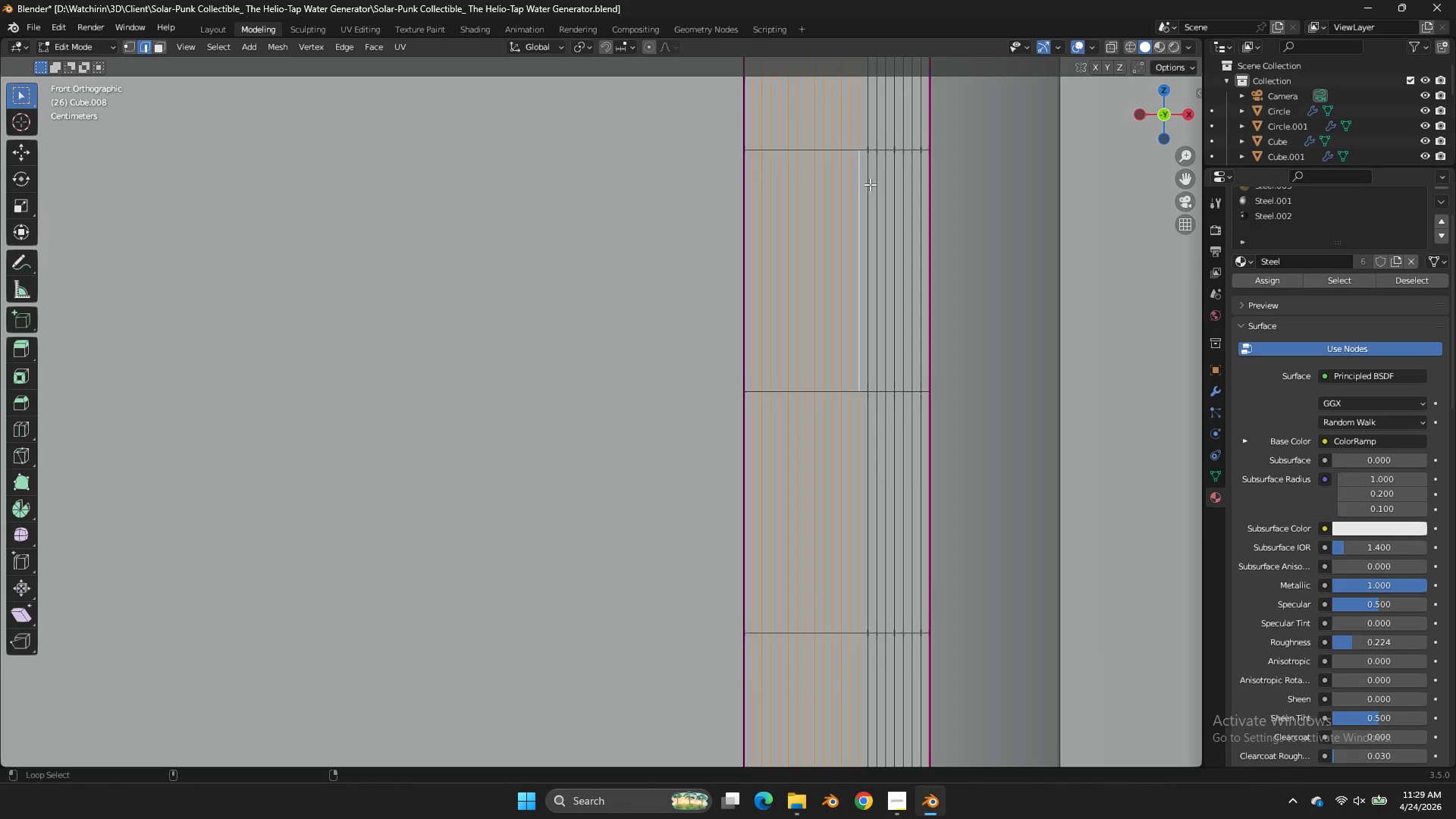 
triple_click([870, 184])
 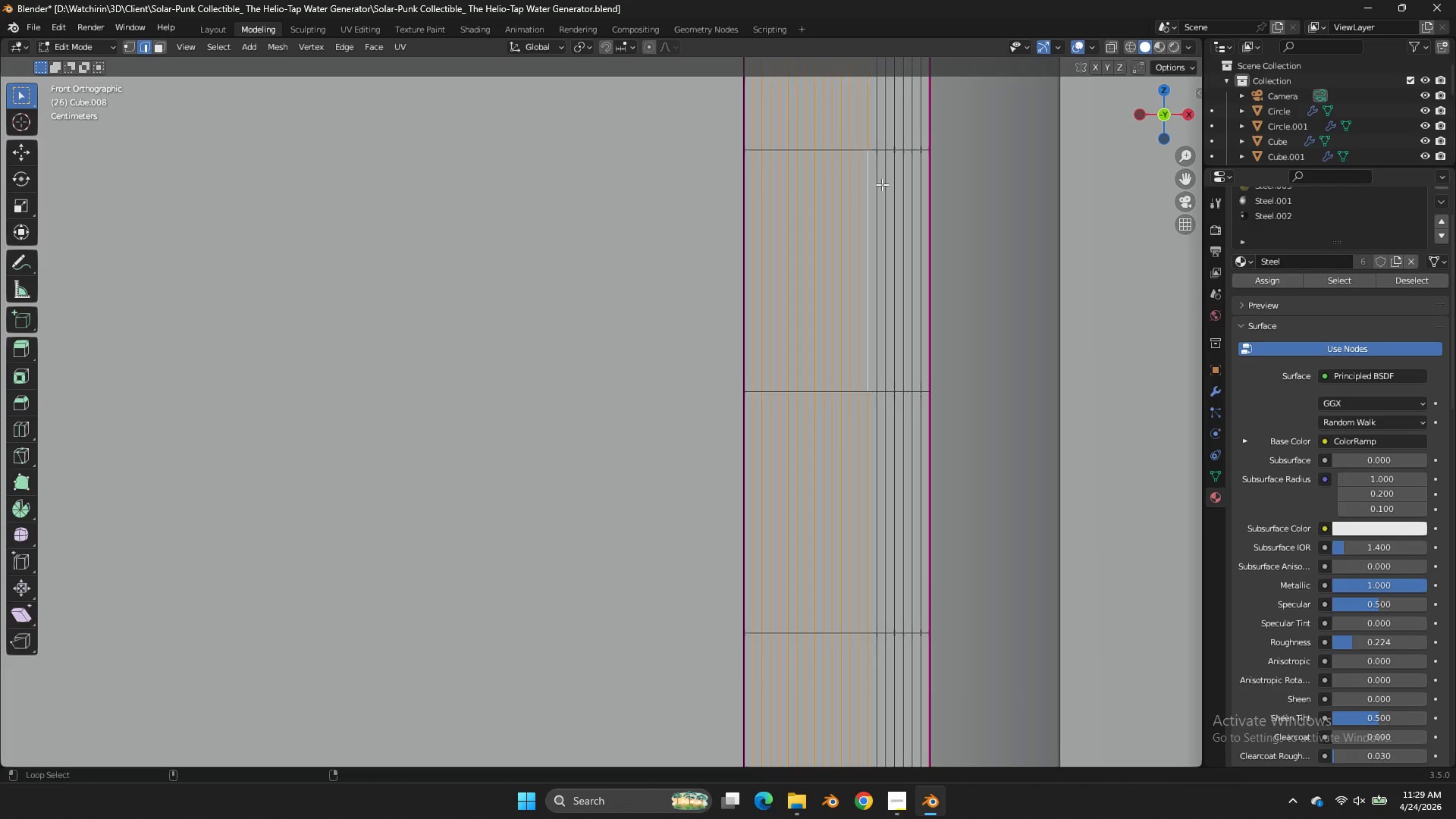 
triple_click([882, 184])
 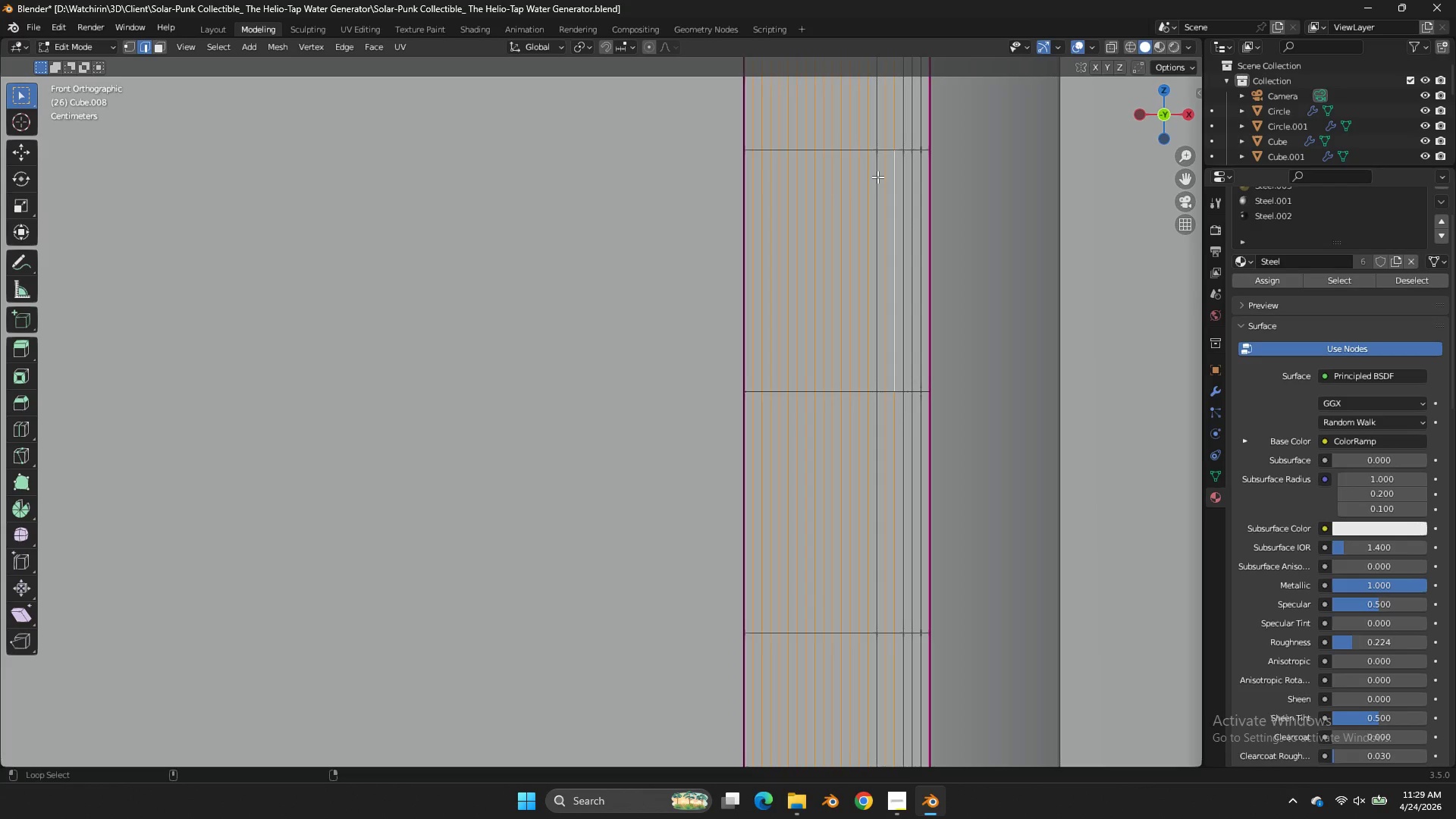 
triple_click([877, 176])
 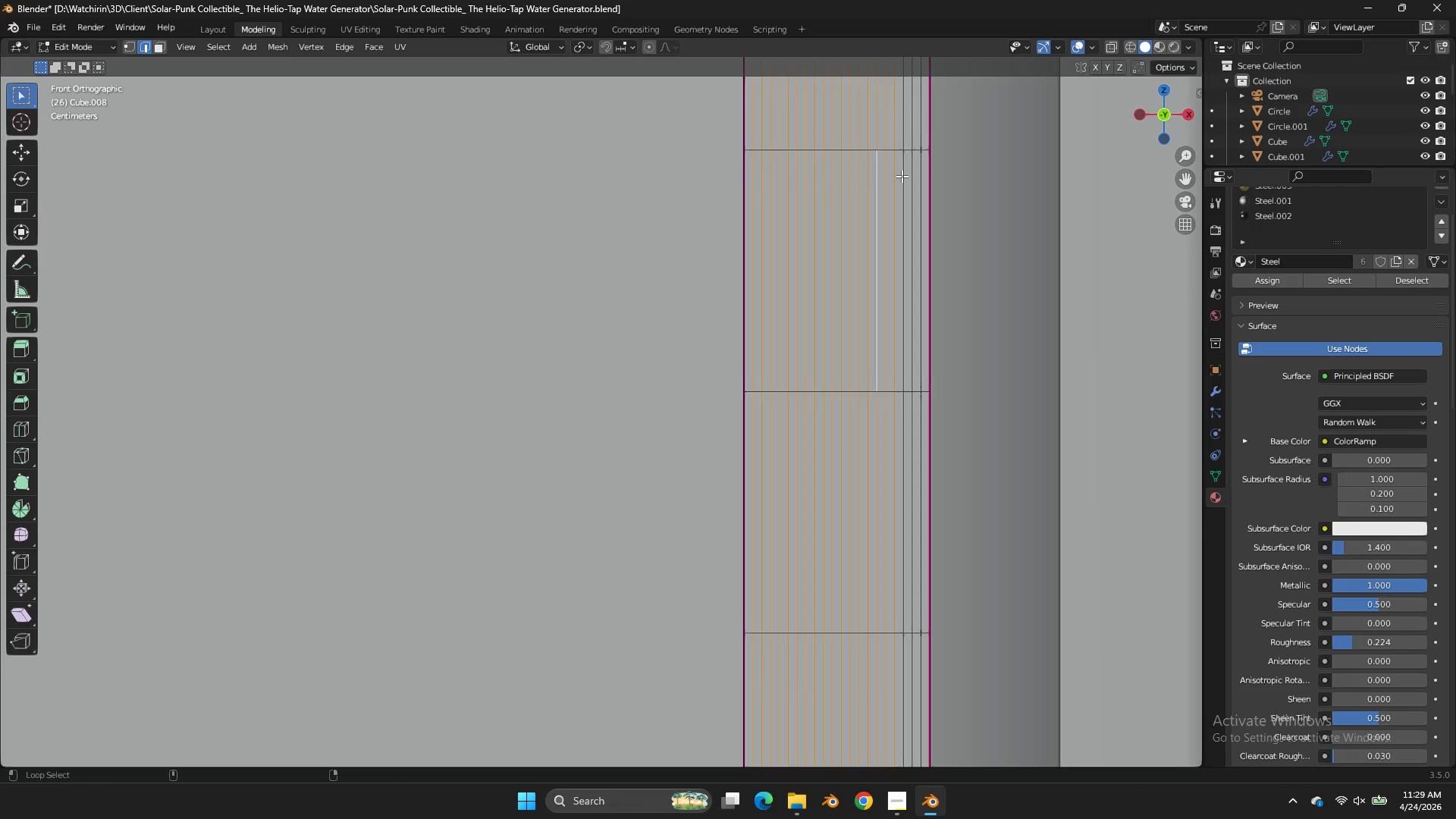 
left_click([903, 176])
 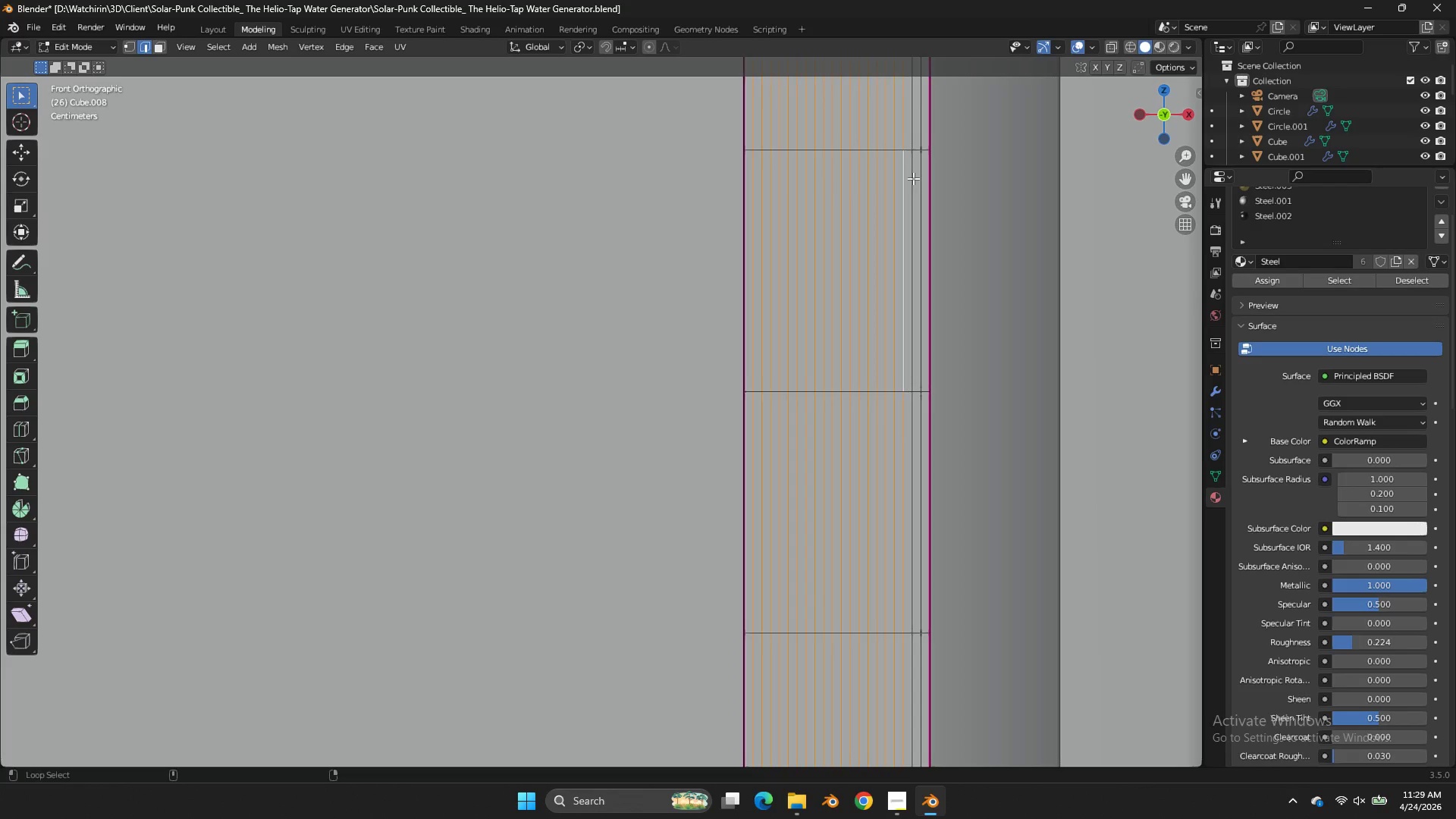 
left_click_drag(start_coordinate=[913, 178], to_coordinate=[917, 178])
 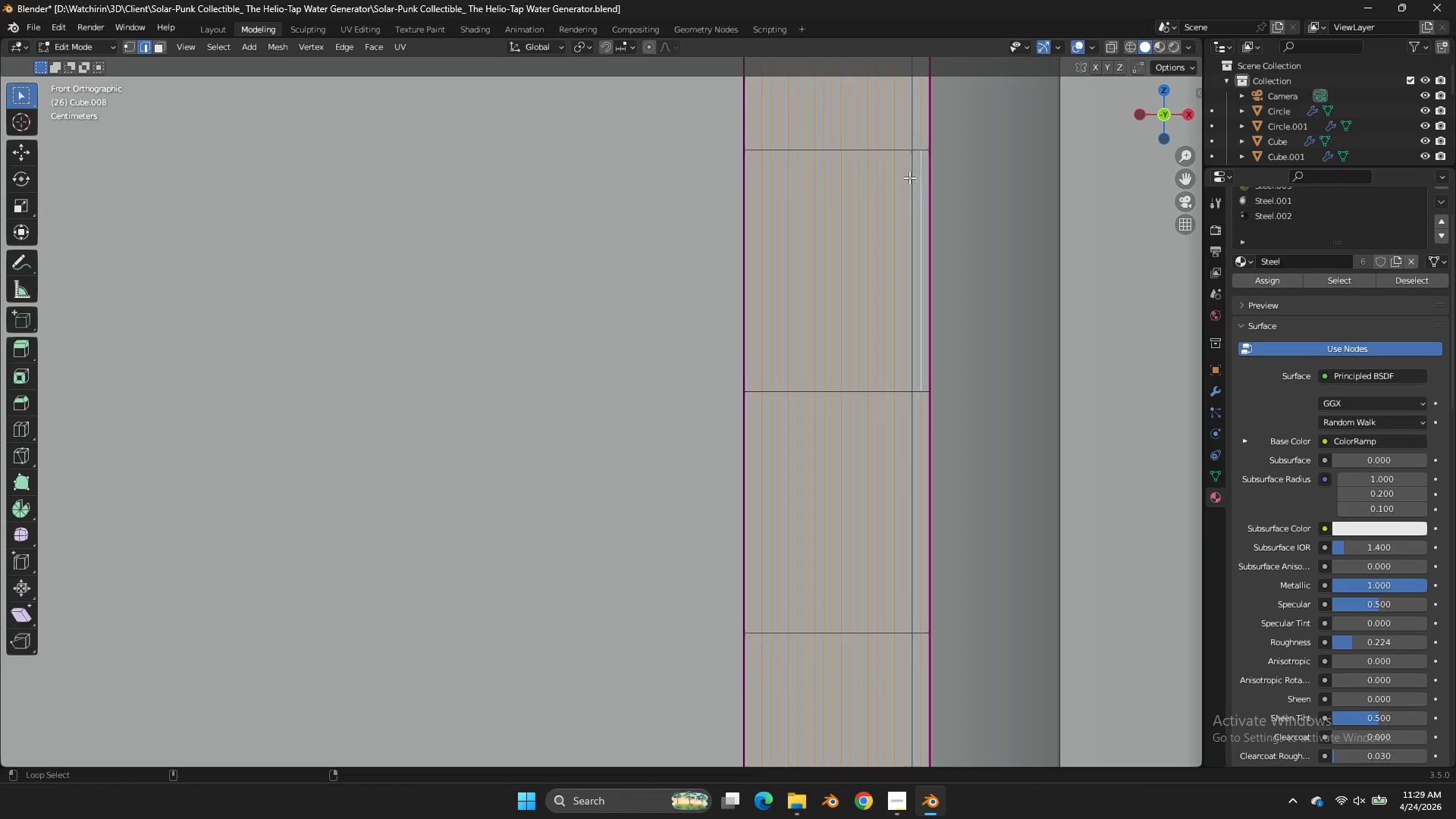 
triple_click([908, 177])
 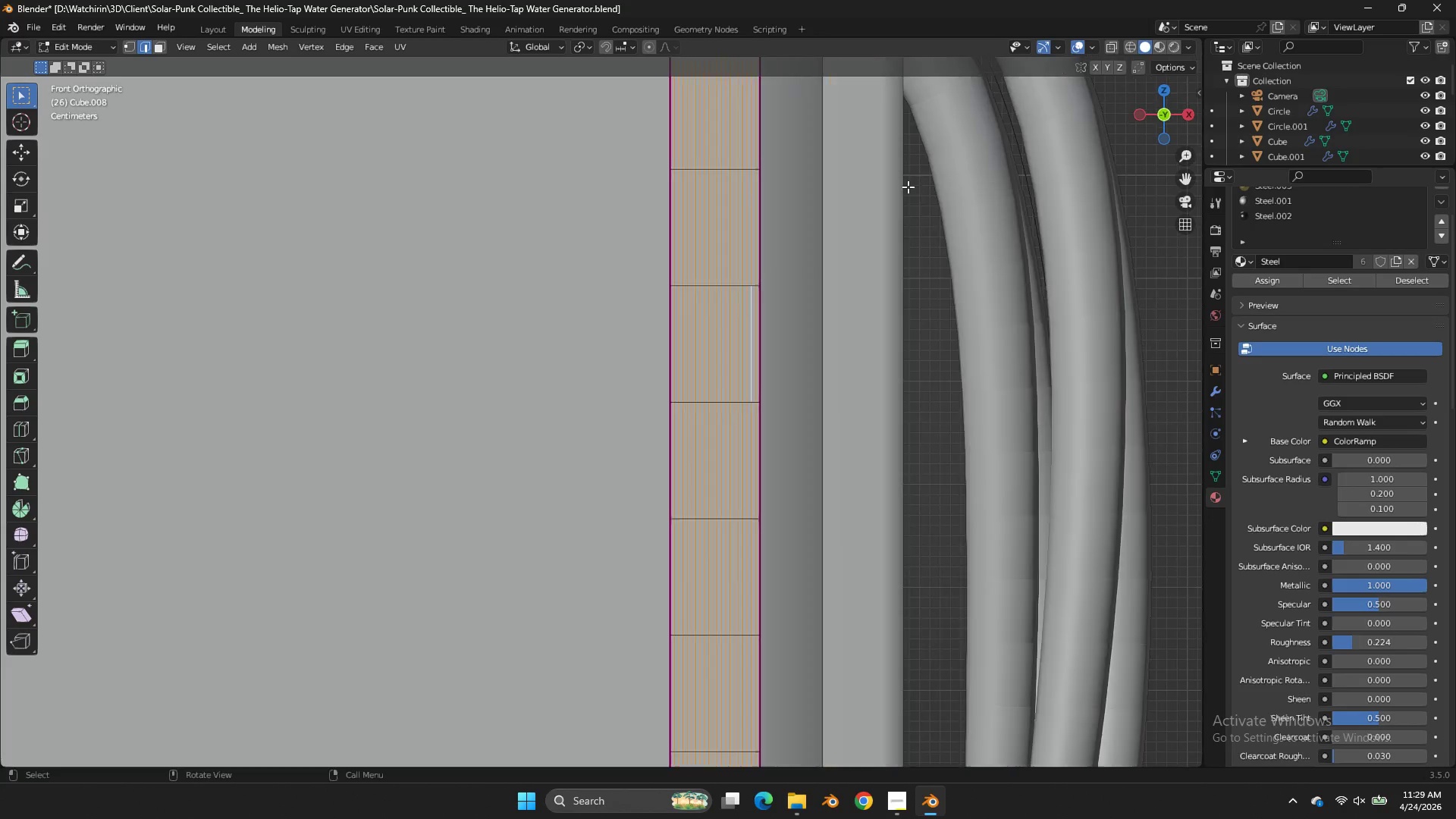 
key(X)
 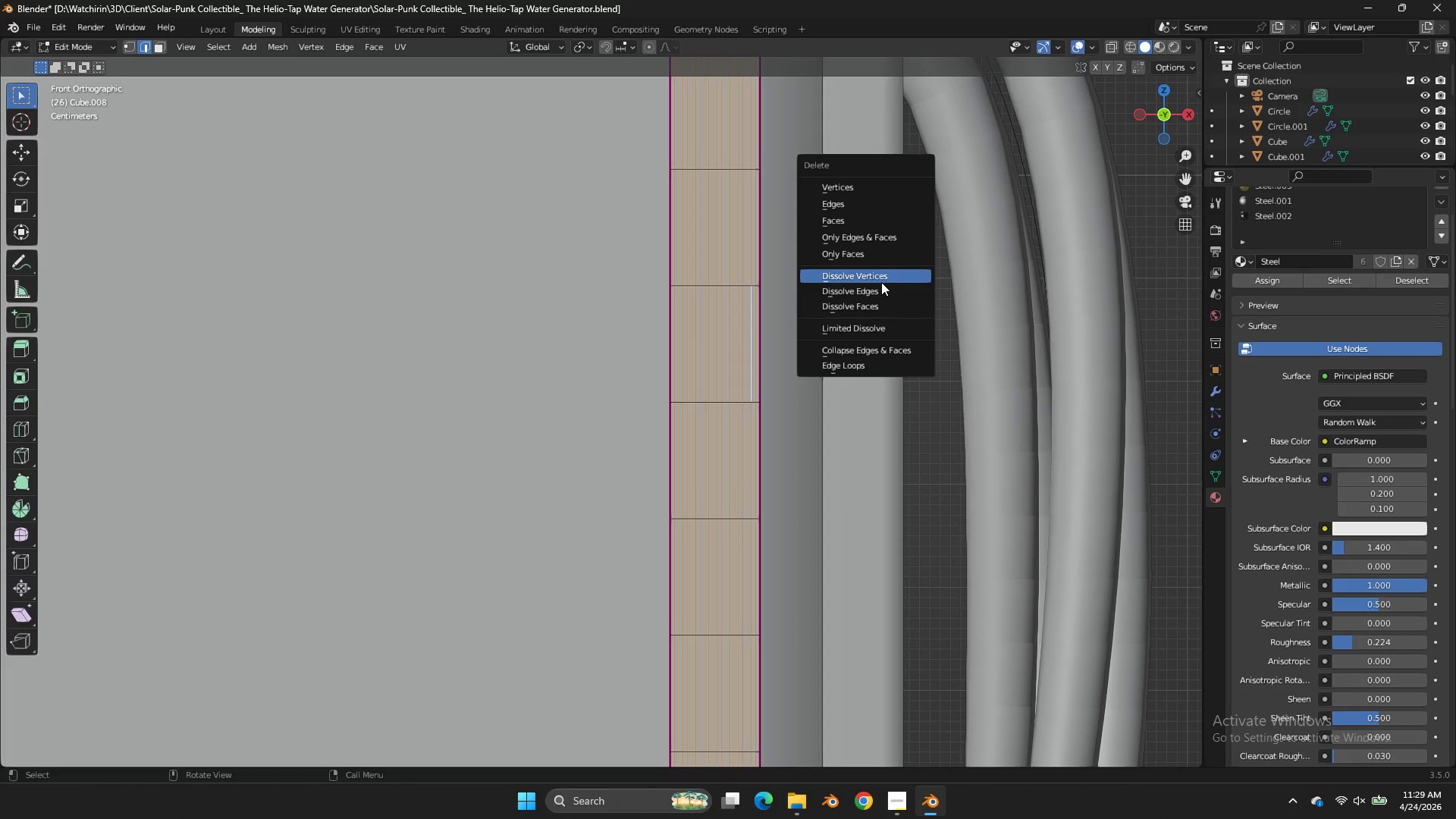 
scroll: coordinate [908, 187], scroll_direction: down, amount: 4.0
 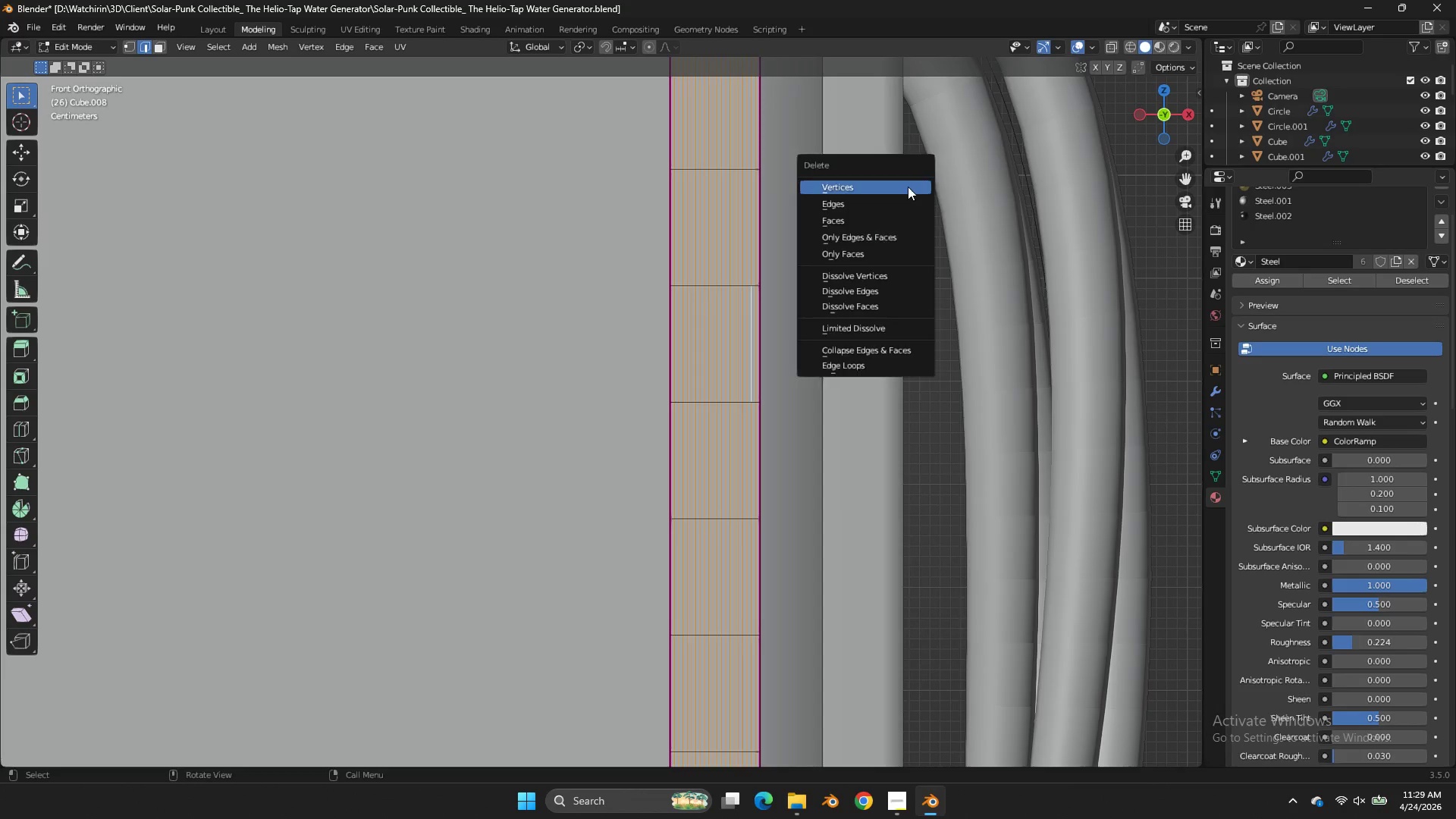 
left_click([881, 286])
 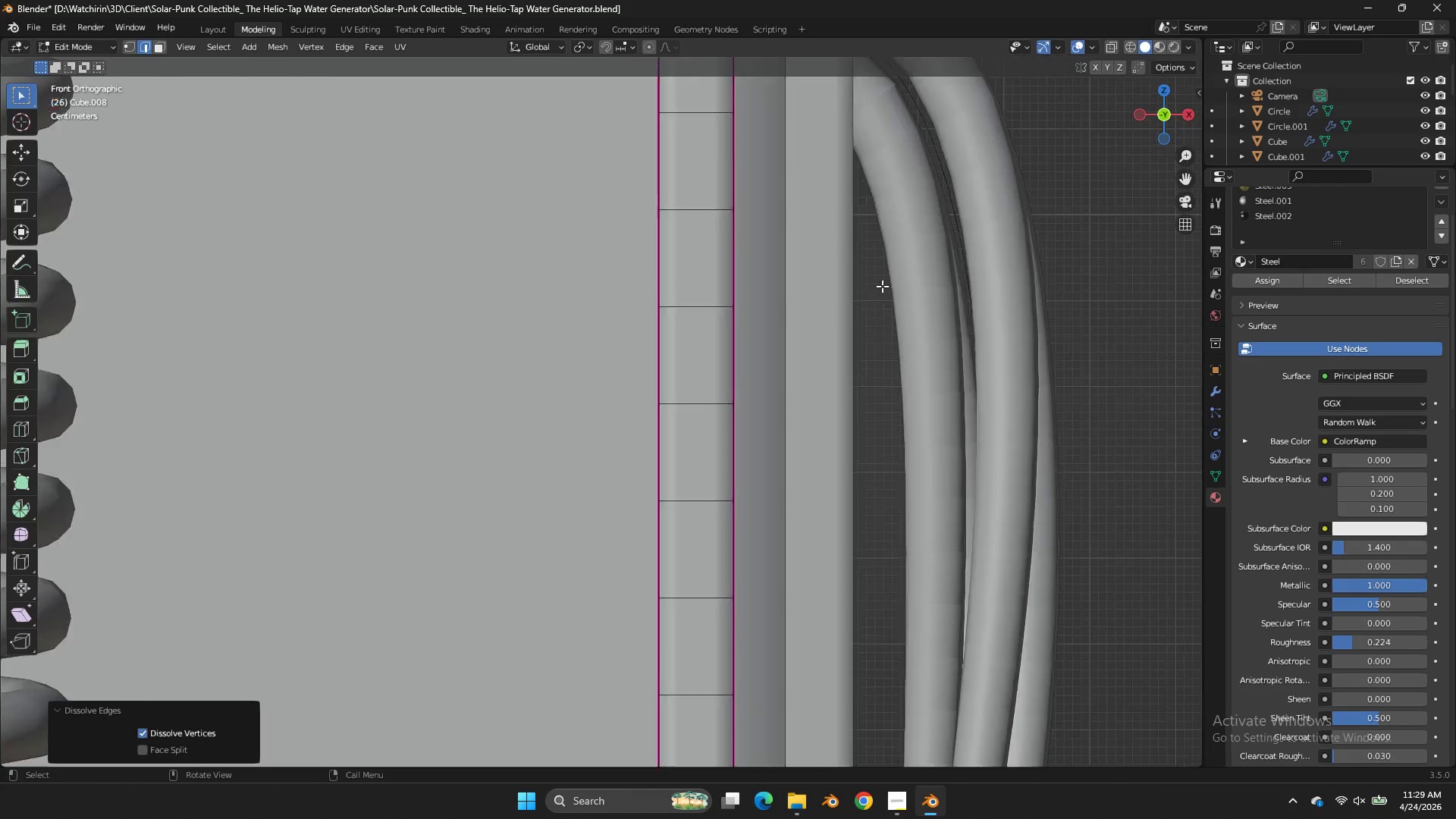 
scroll: coordinate [882, 286], scroll_direction: down, amount: 2.0
 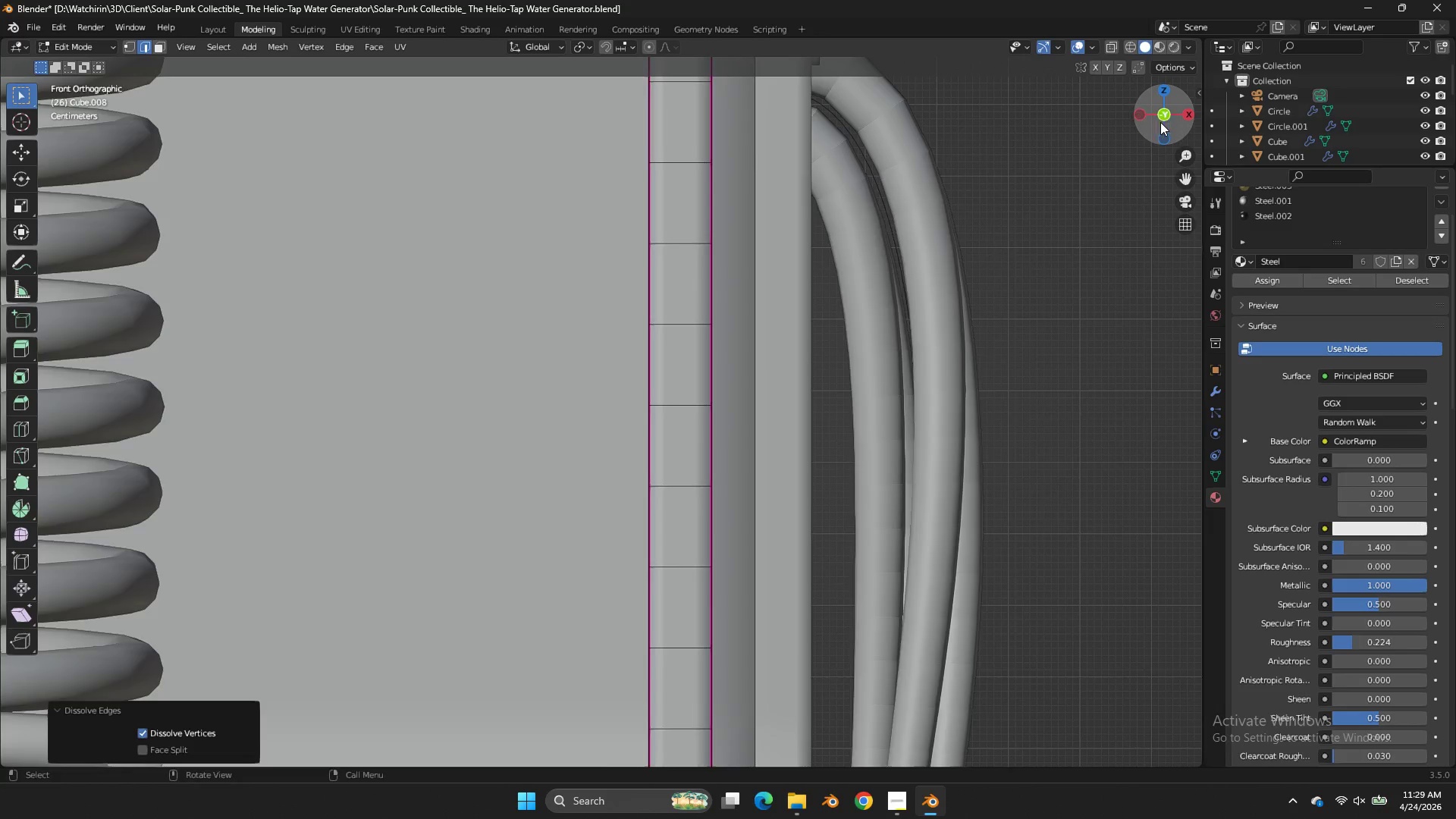 
left_click_drag(start_coordinate=[1160, 122], to_coordinate=[1046, 178])
 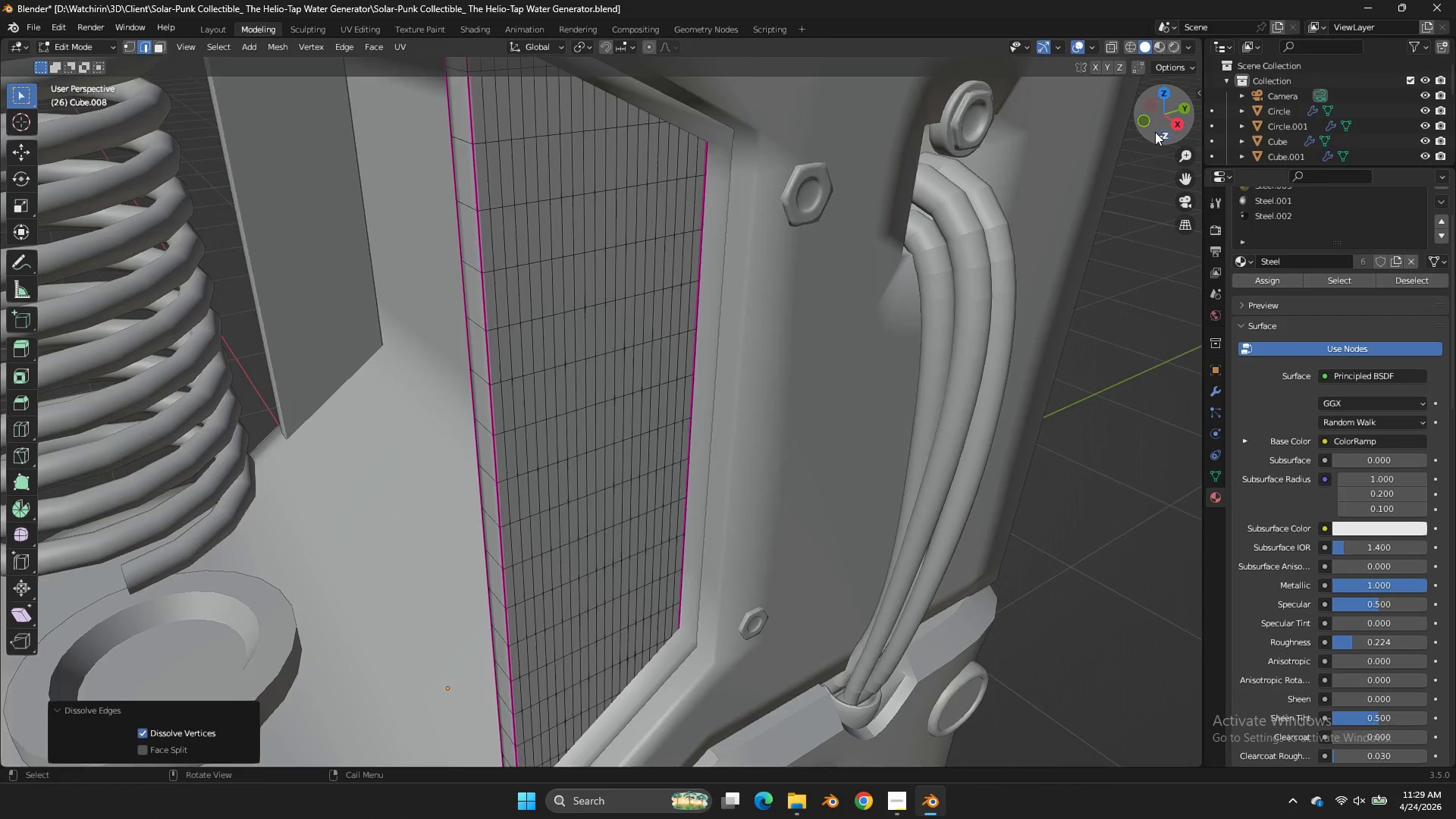 
key(Control+ControlLeft)
 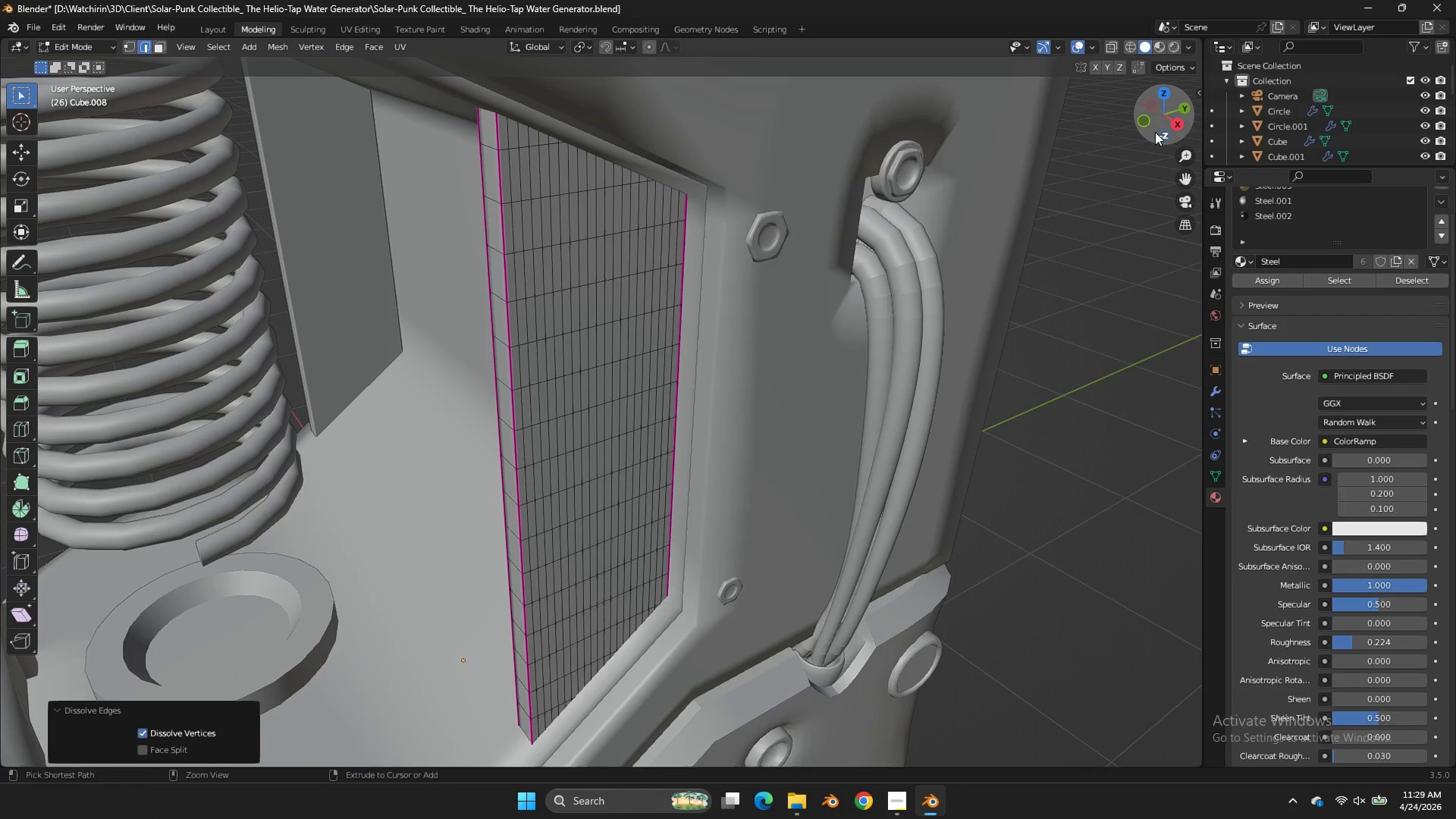 
key(Control+S)
 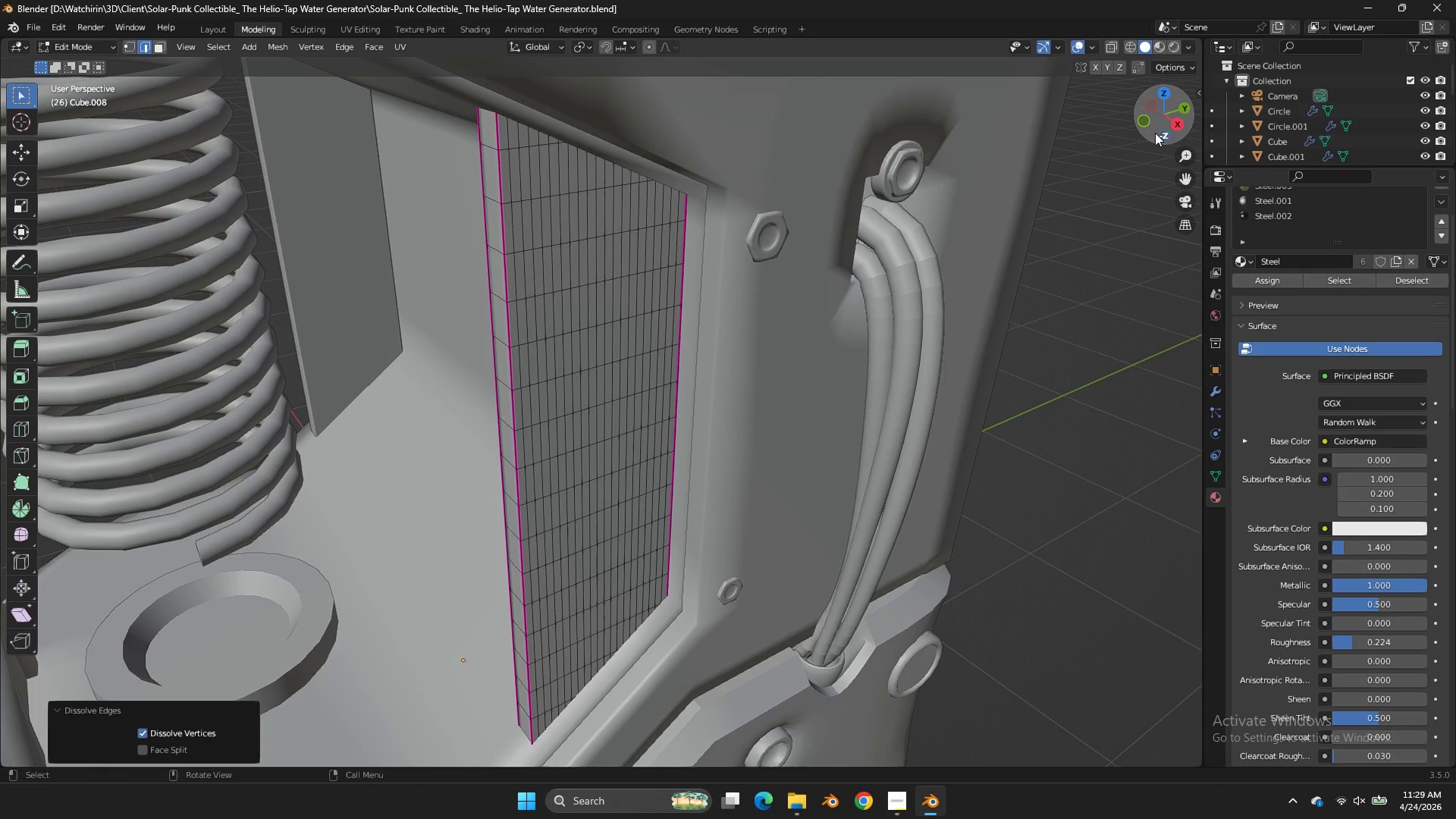 
scroll: coordinate [1155, 132], scroll_direction: down, amount: 4.0
 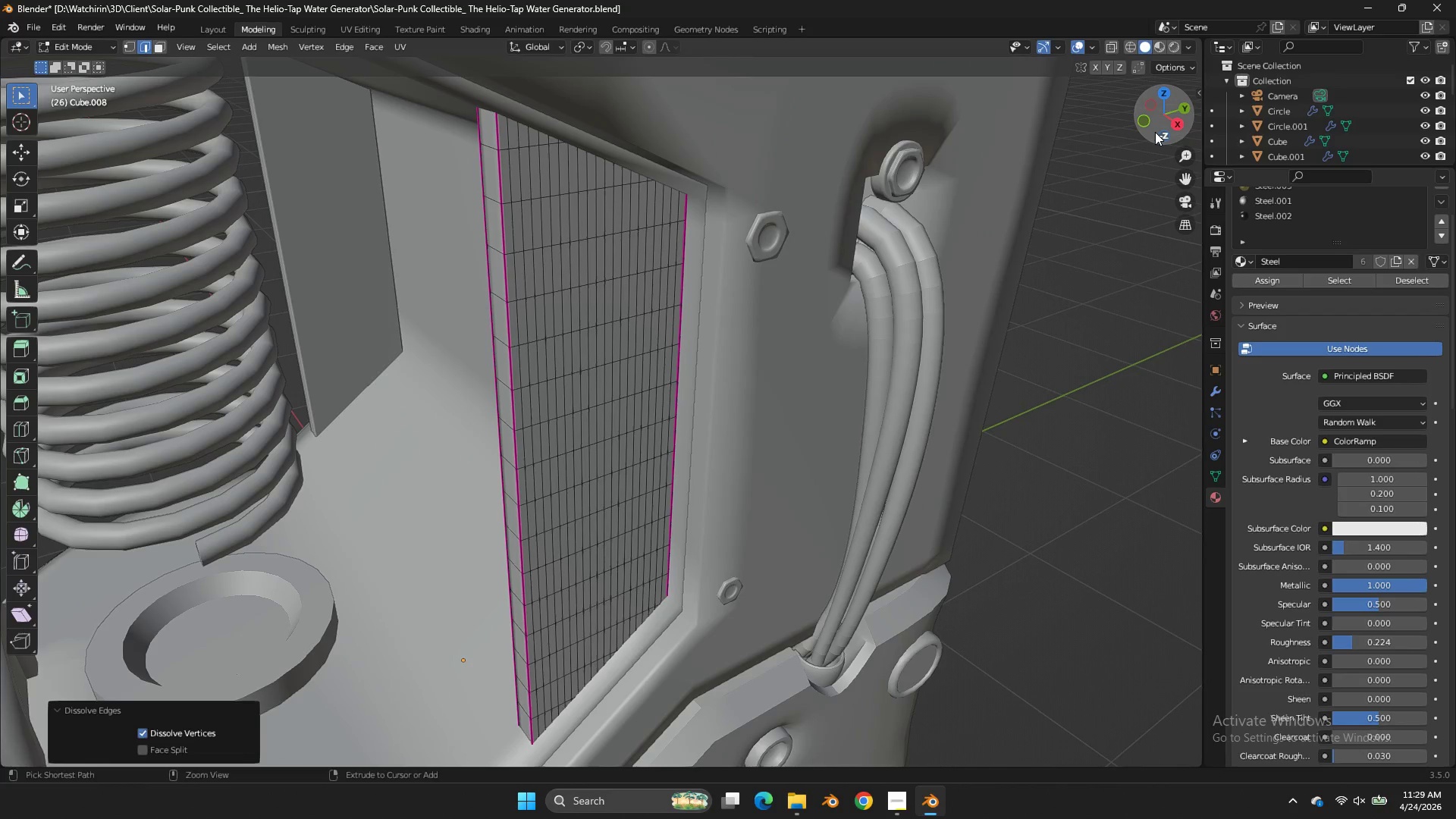 
wait(10.95)
 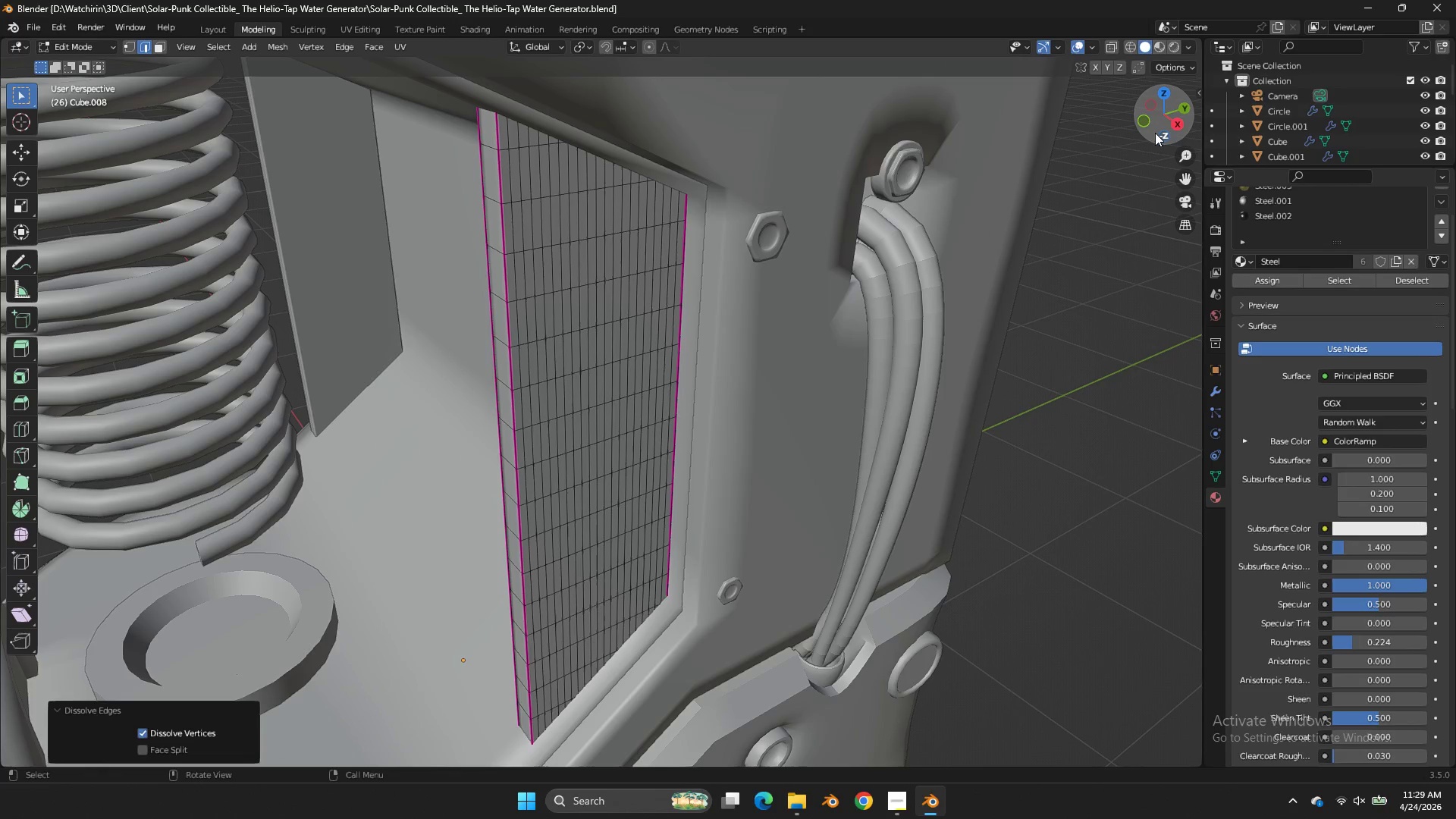 
key(Tab)
 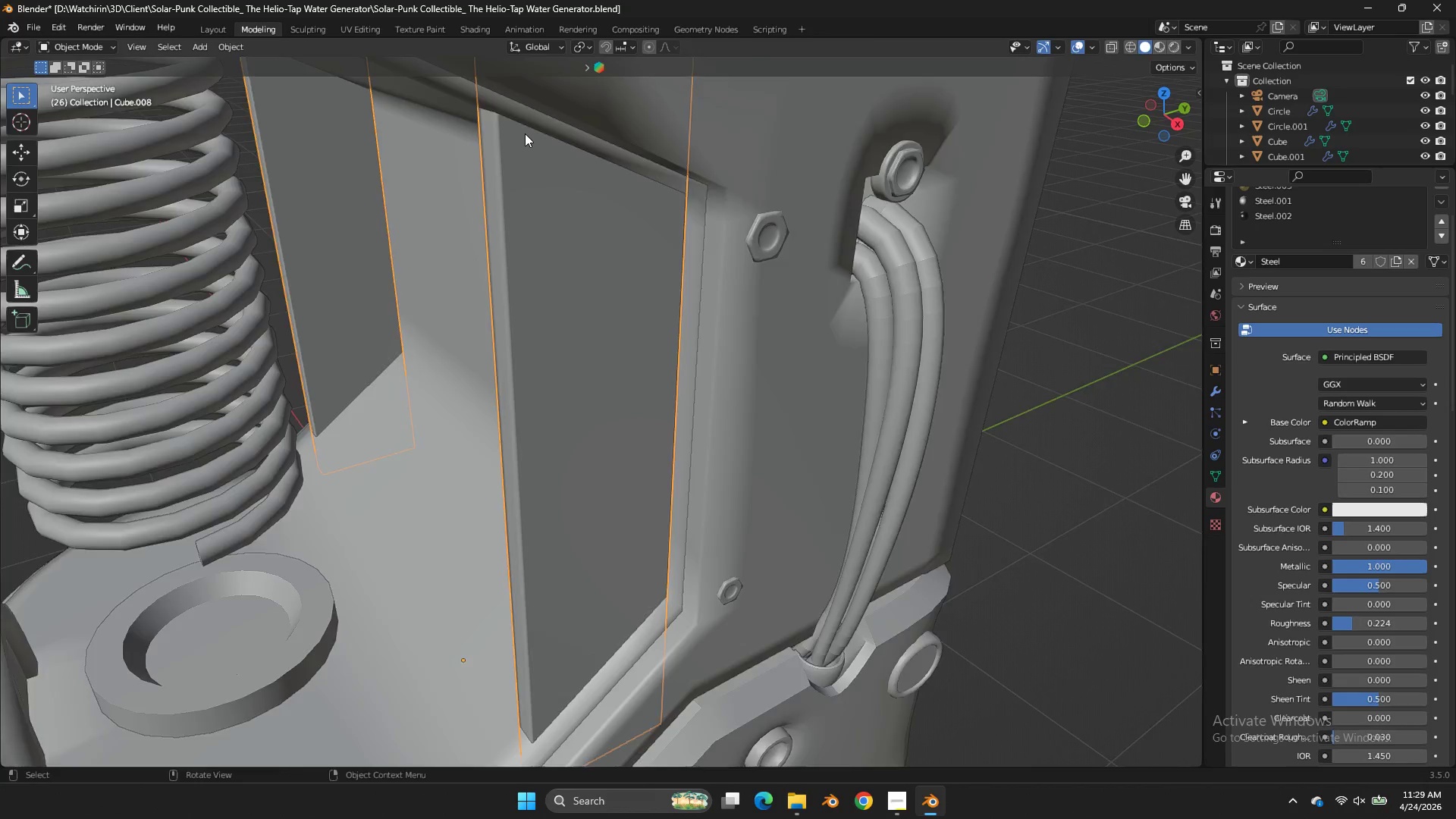 
scroll: coordinate [525, 133], scroll_direction: down, amount: 3.0
 